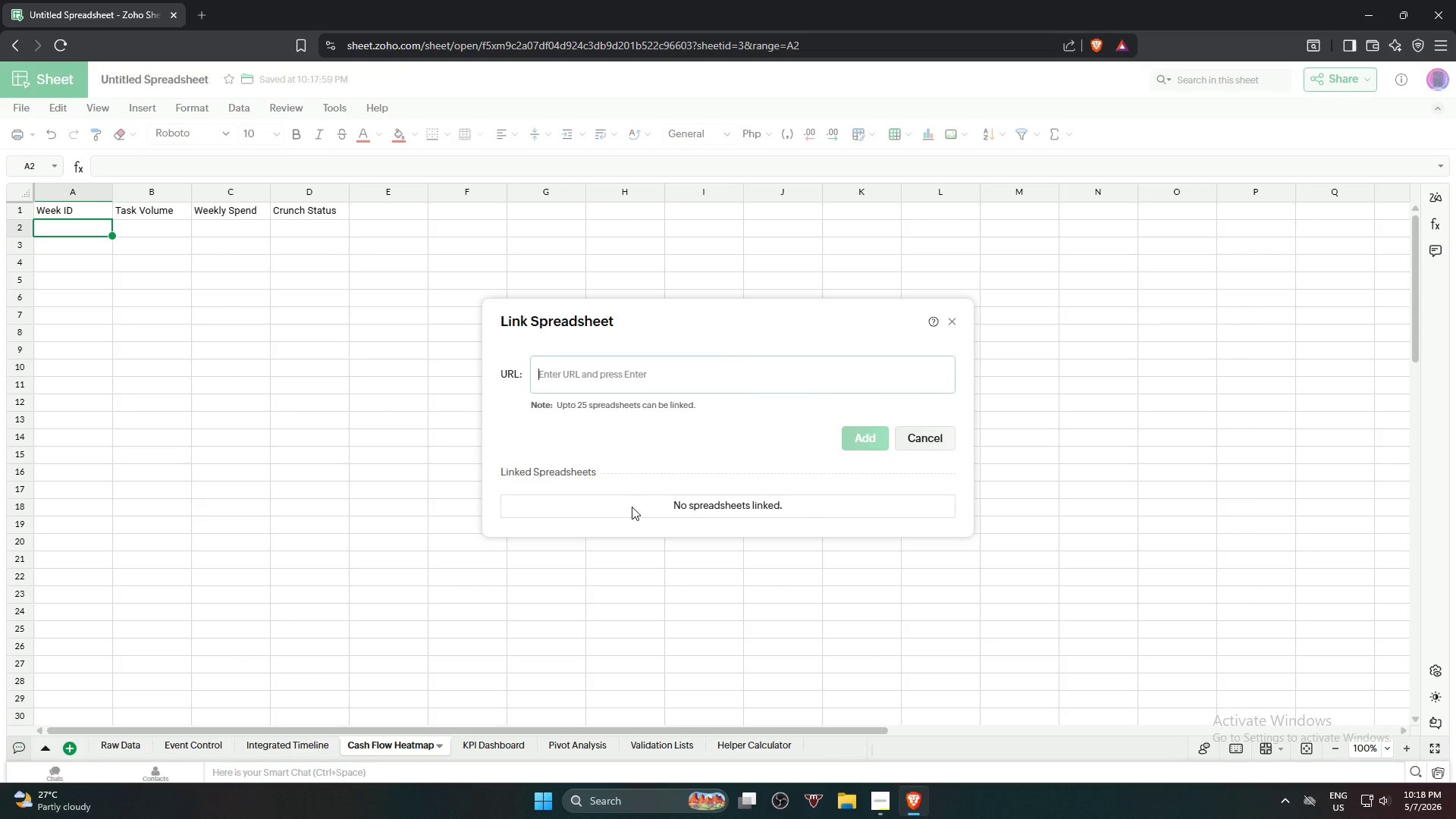 
wait(7.5)
 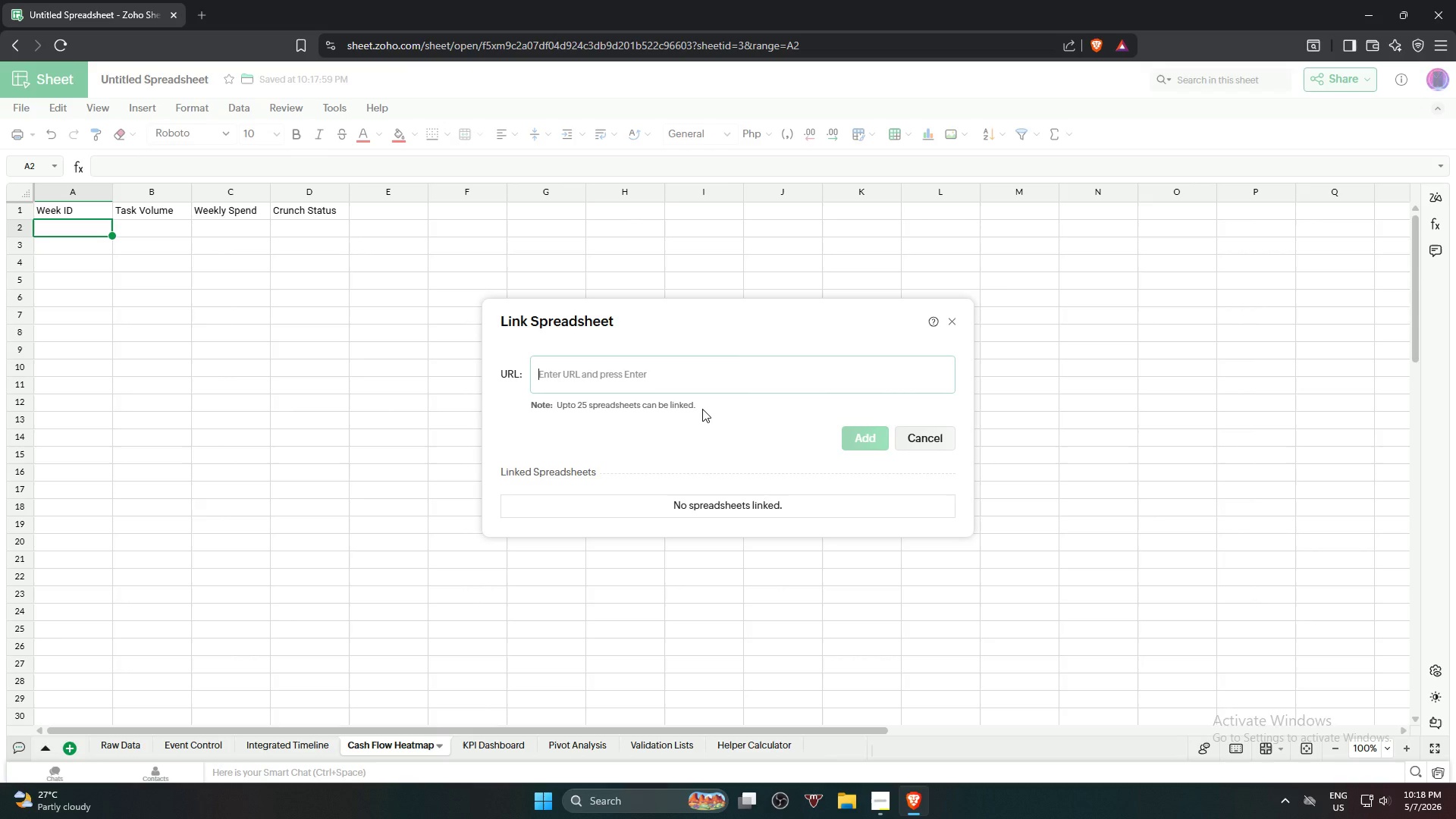 
left_click([724, 747])
 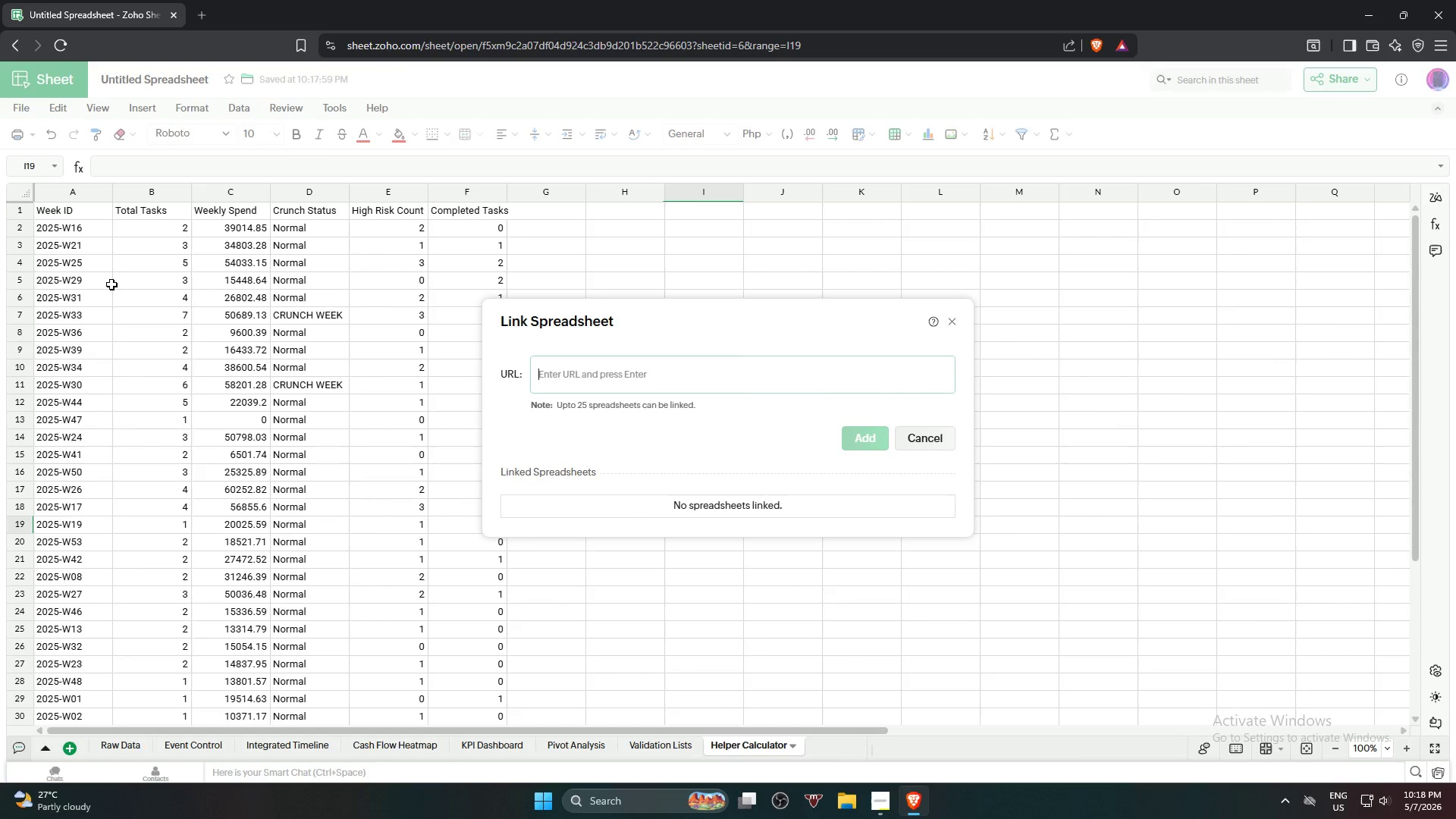 
left_click([82, 234])
 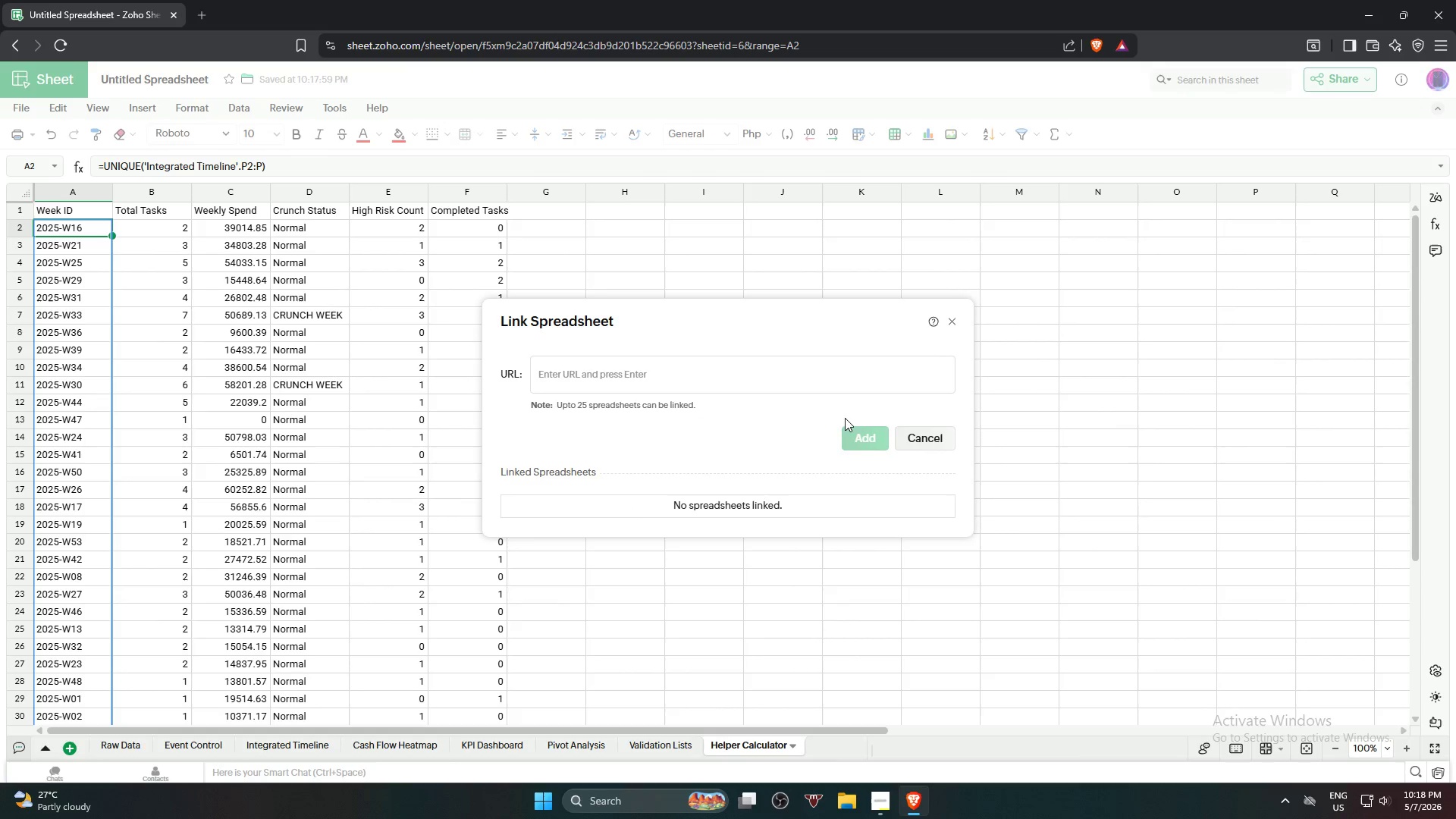 
left_click([866, 430])
 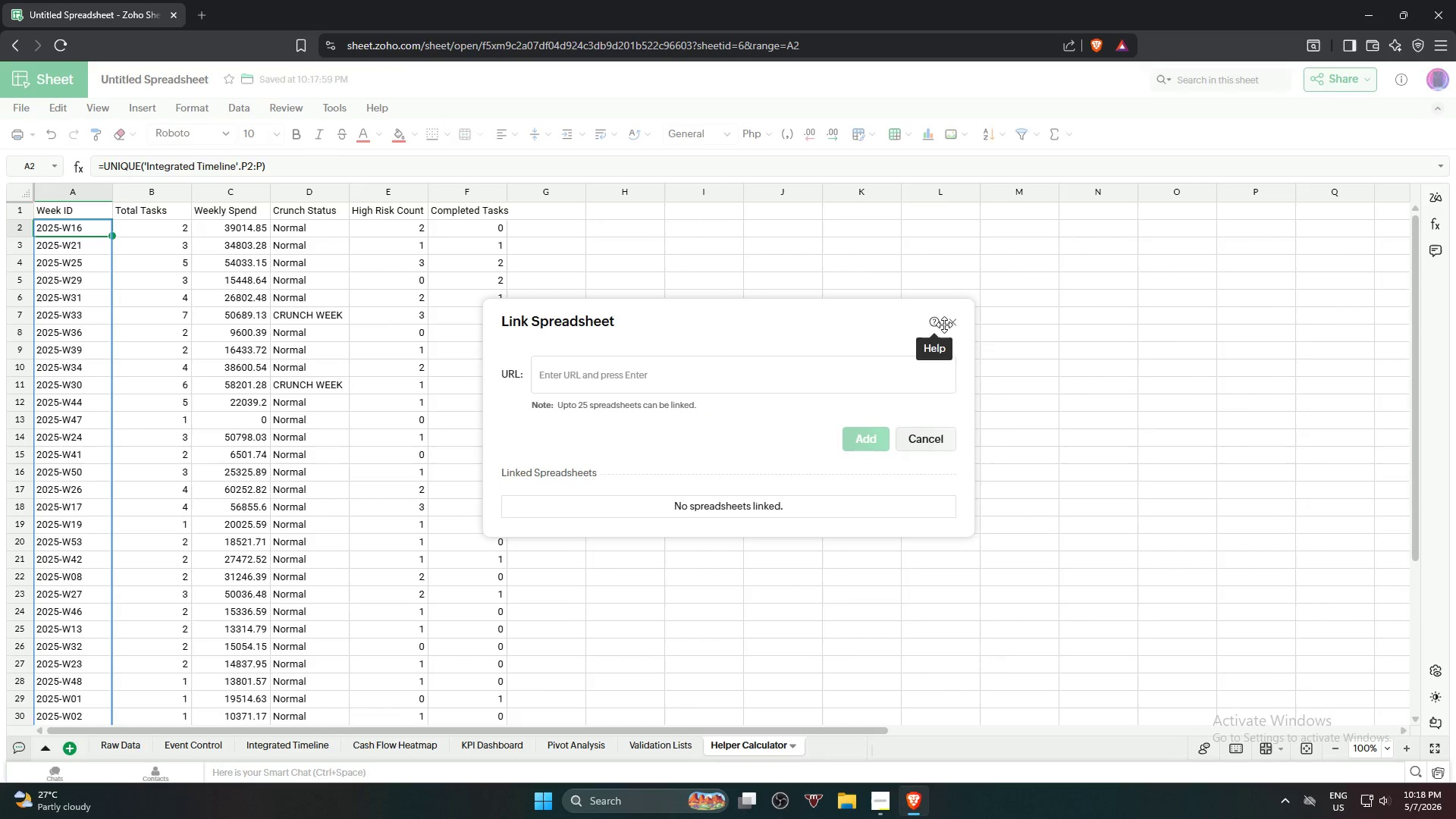 
left_click([946, 322])
 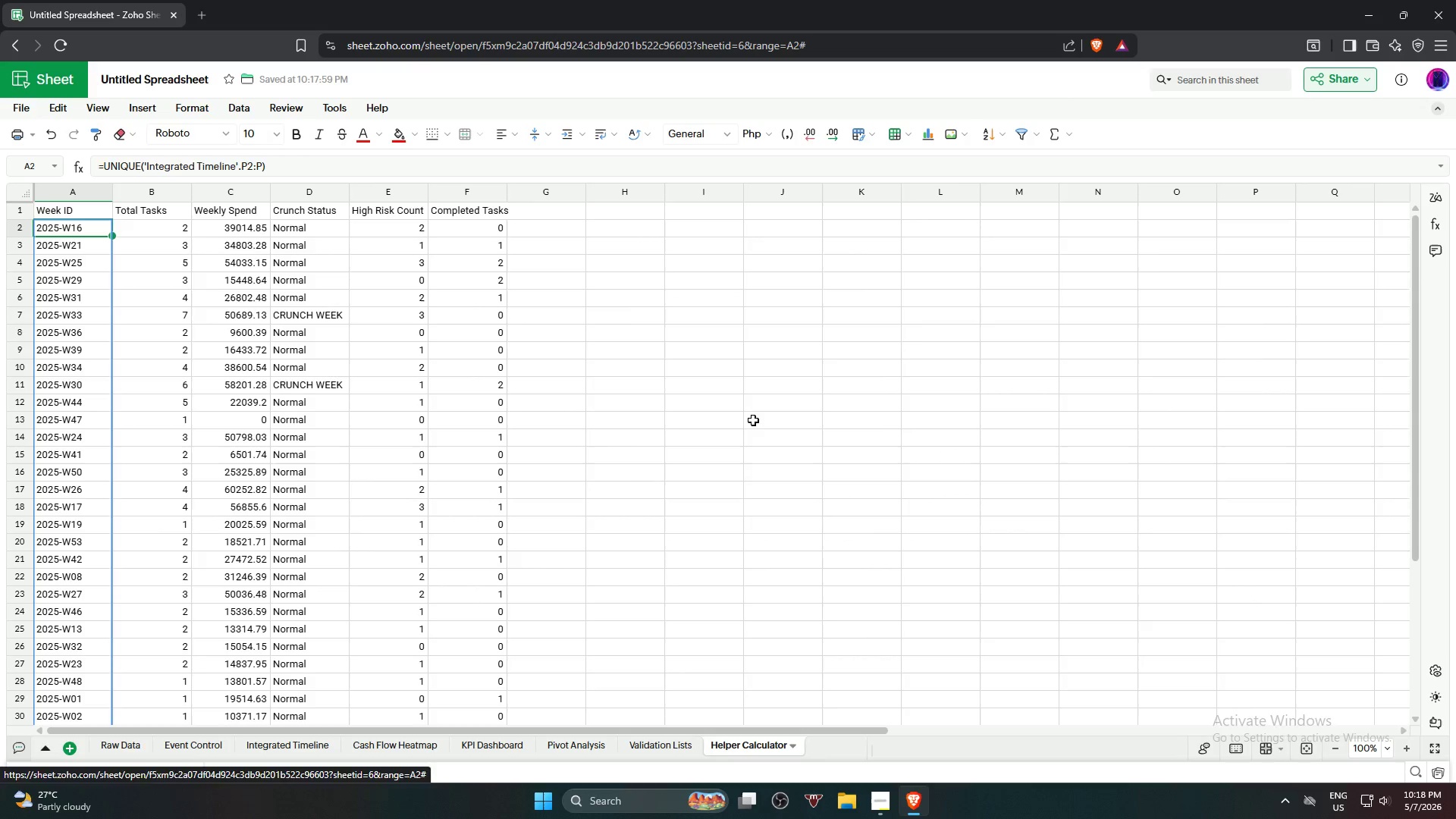 
left_click([693, 445])
 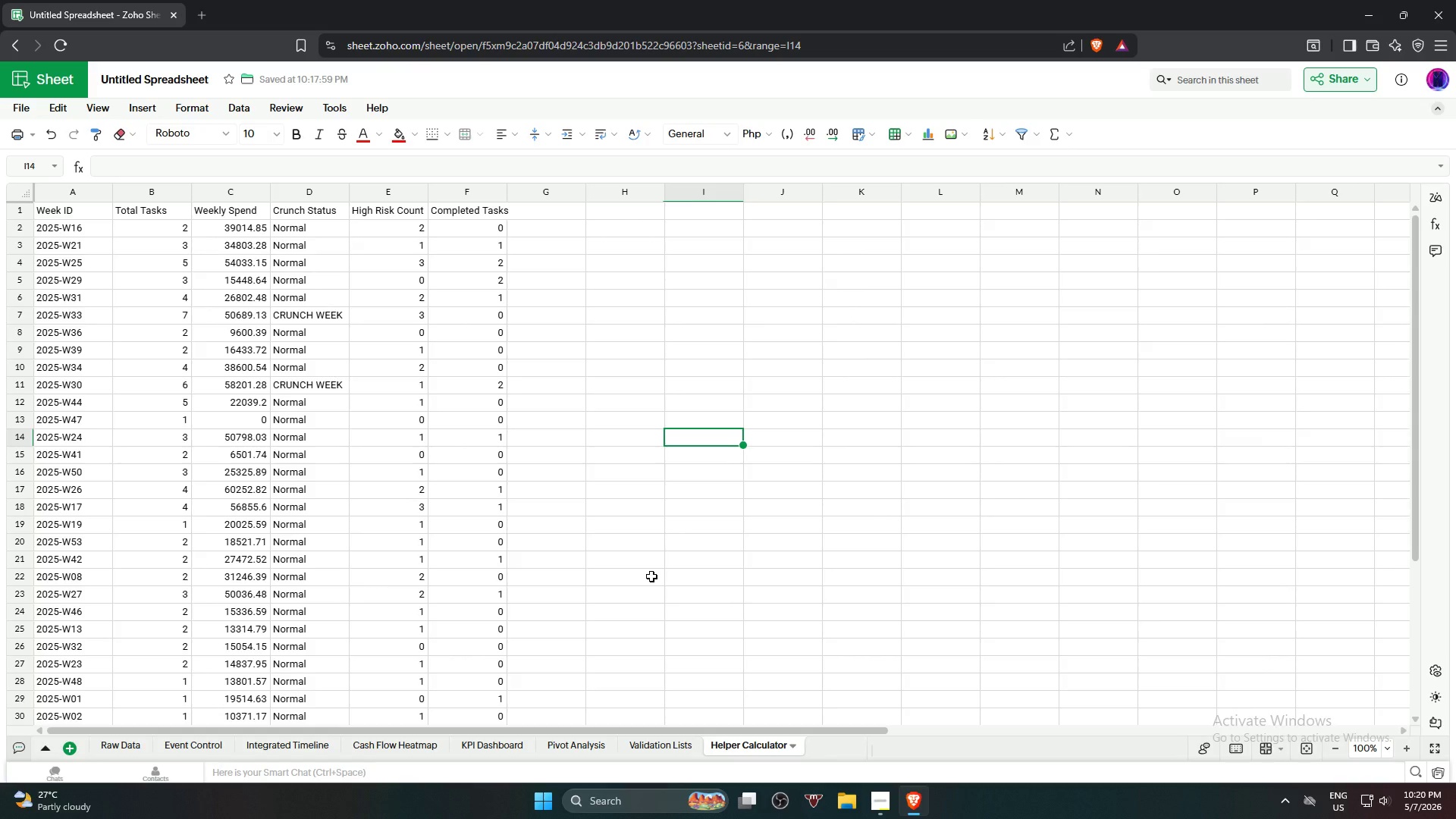 
wait(113.41)
 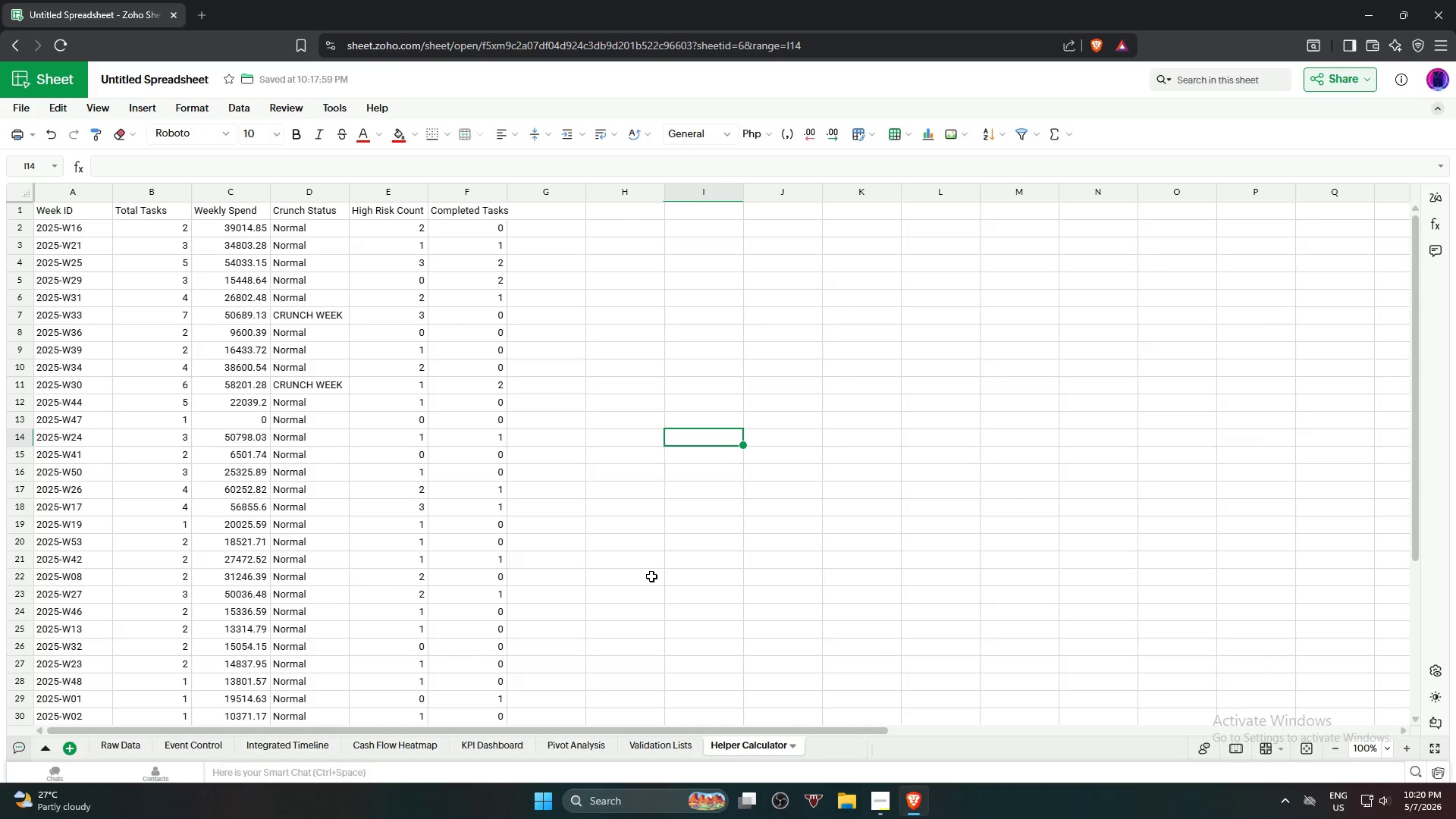 
left_click([408, 745])
 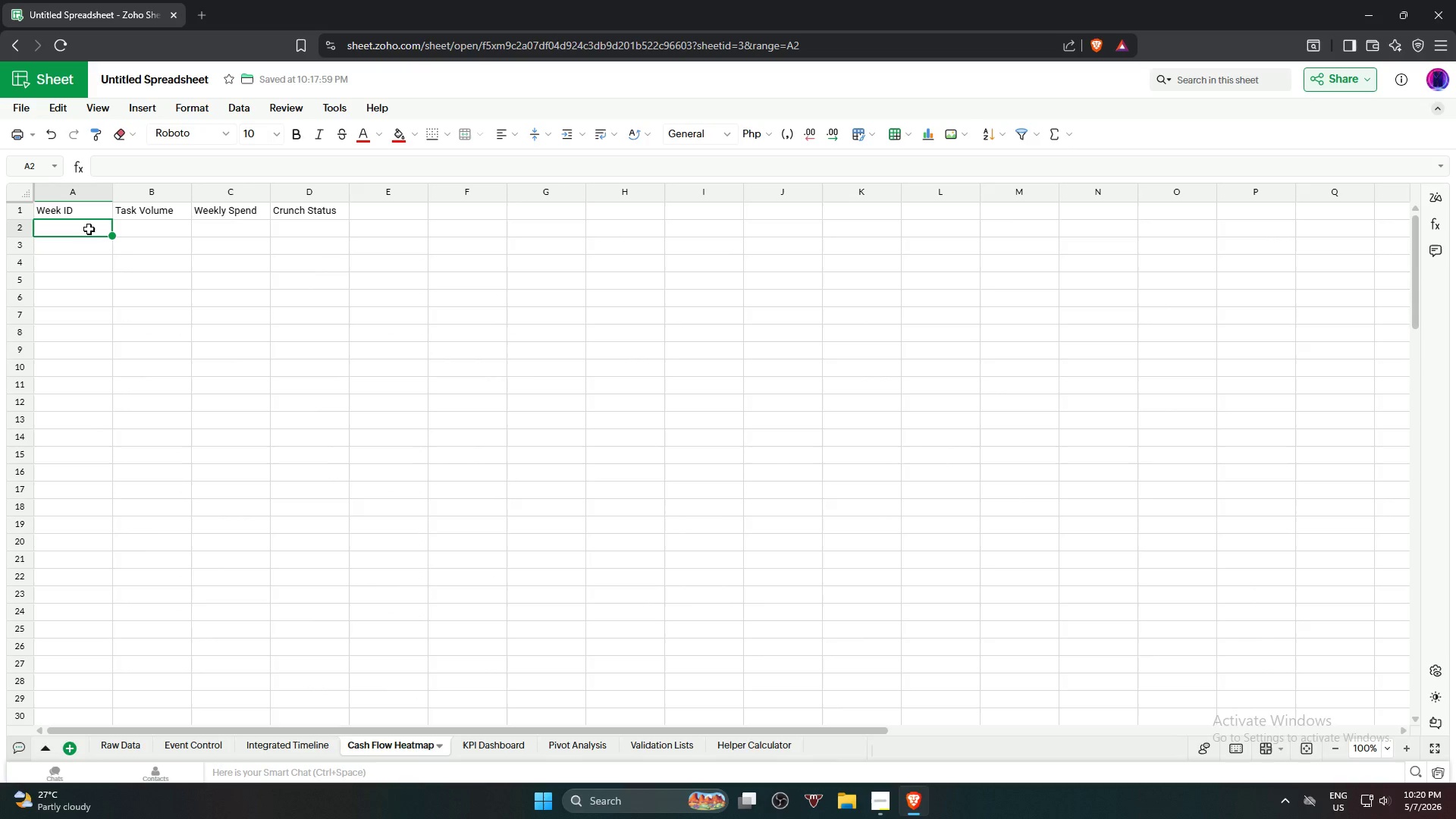 
left_click([89, 256])
 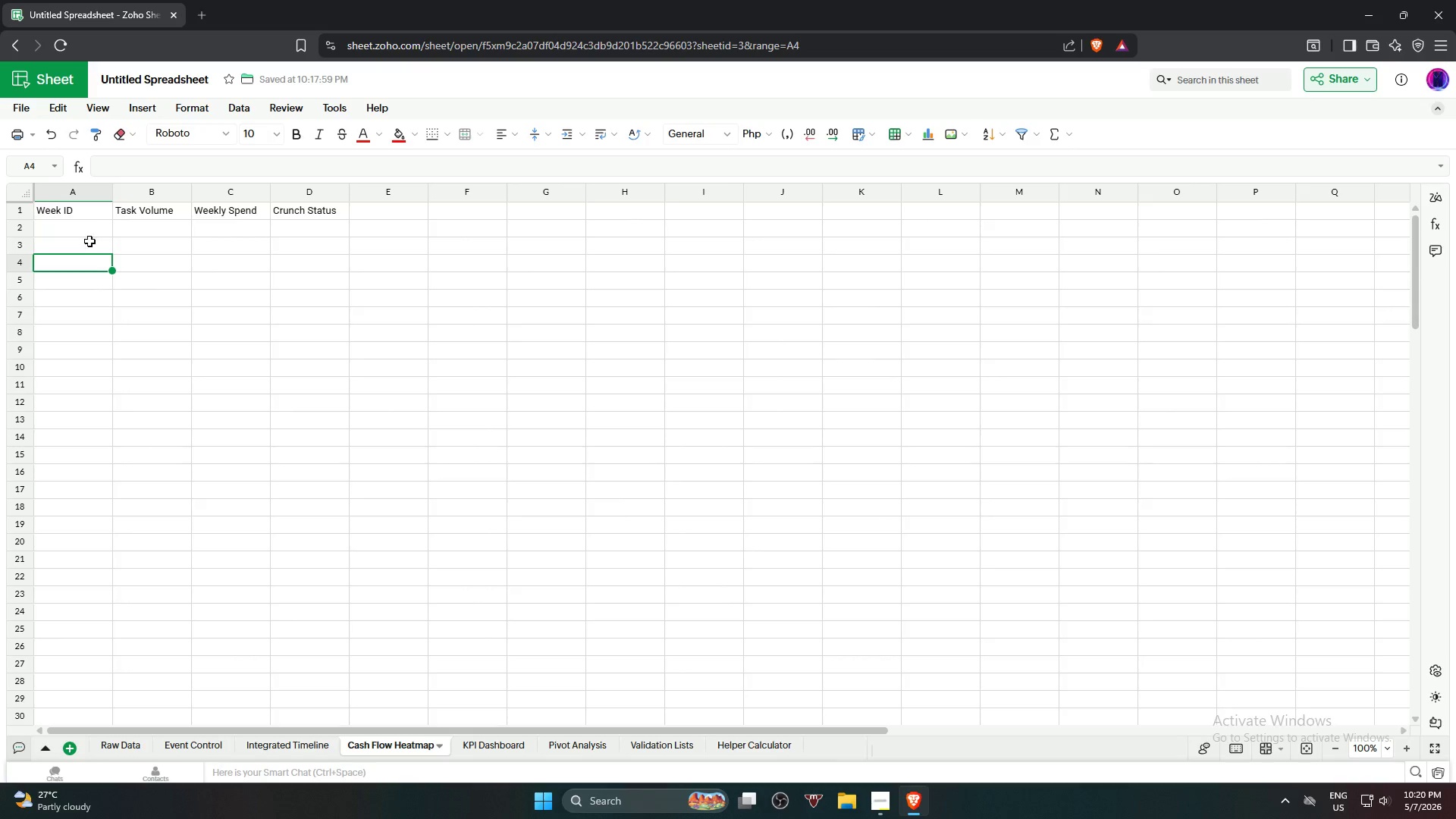 
double_click([91, 271])
 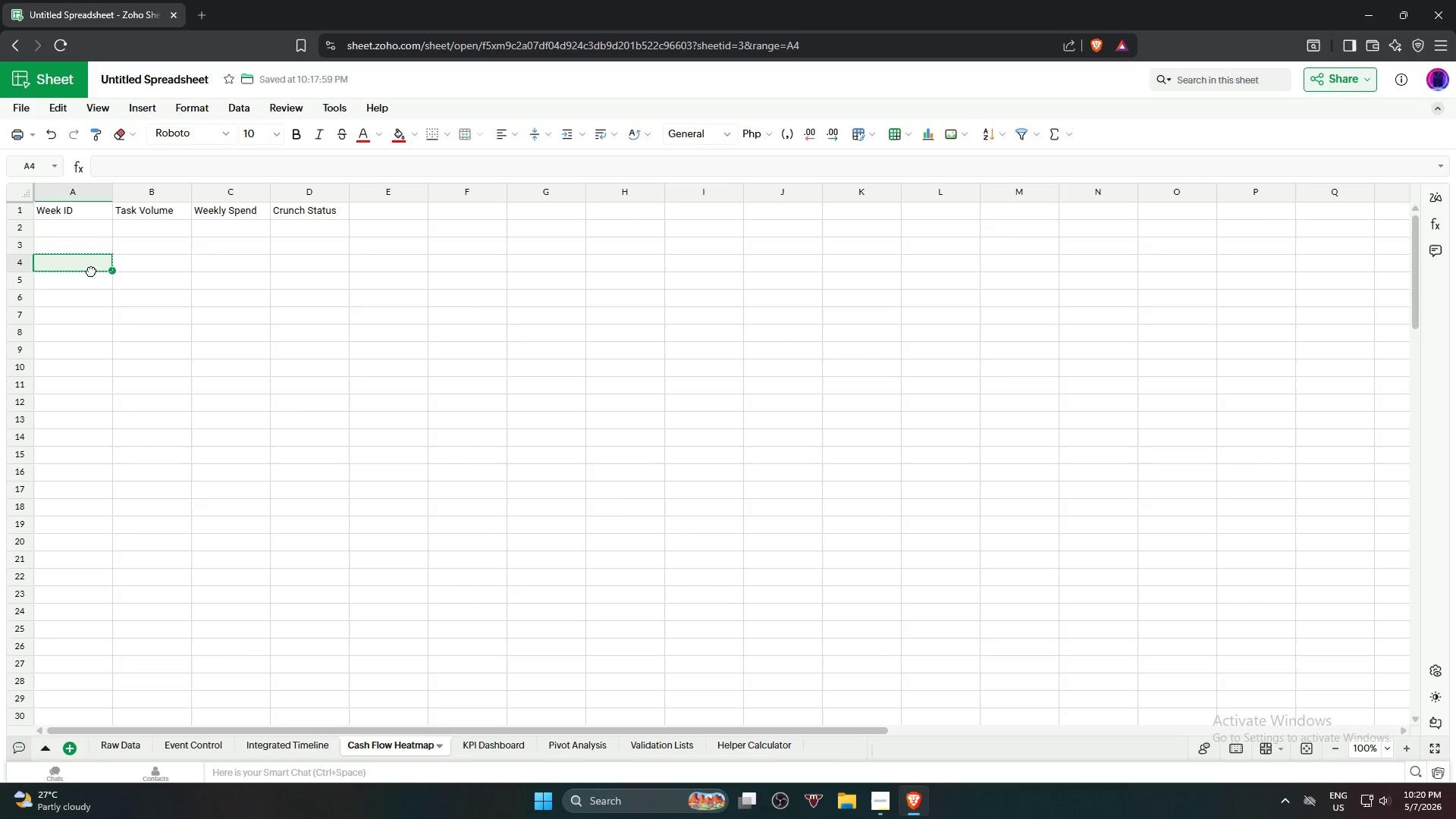 
double_click([91, 271])
 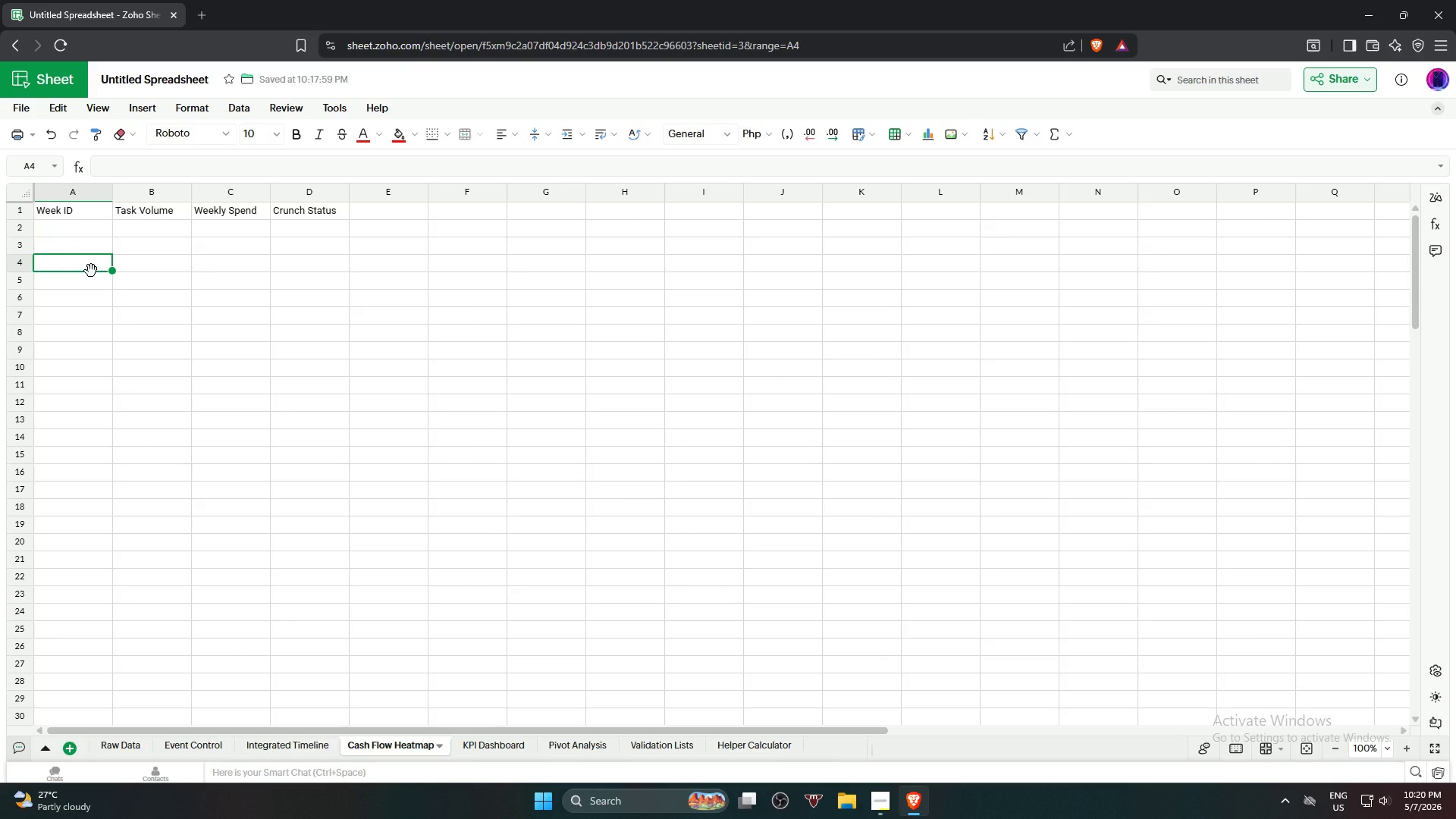 
key(Equal)
 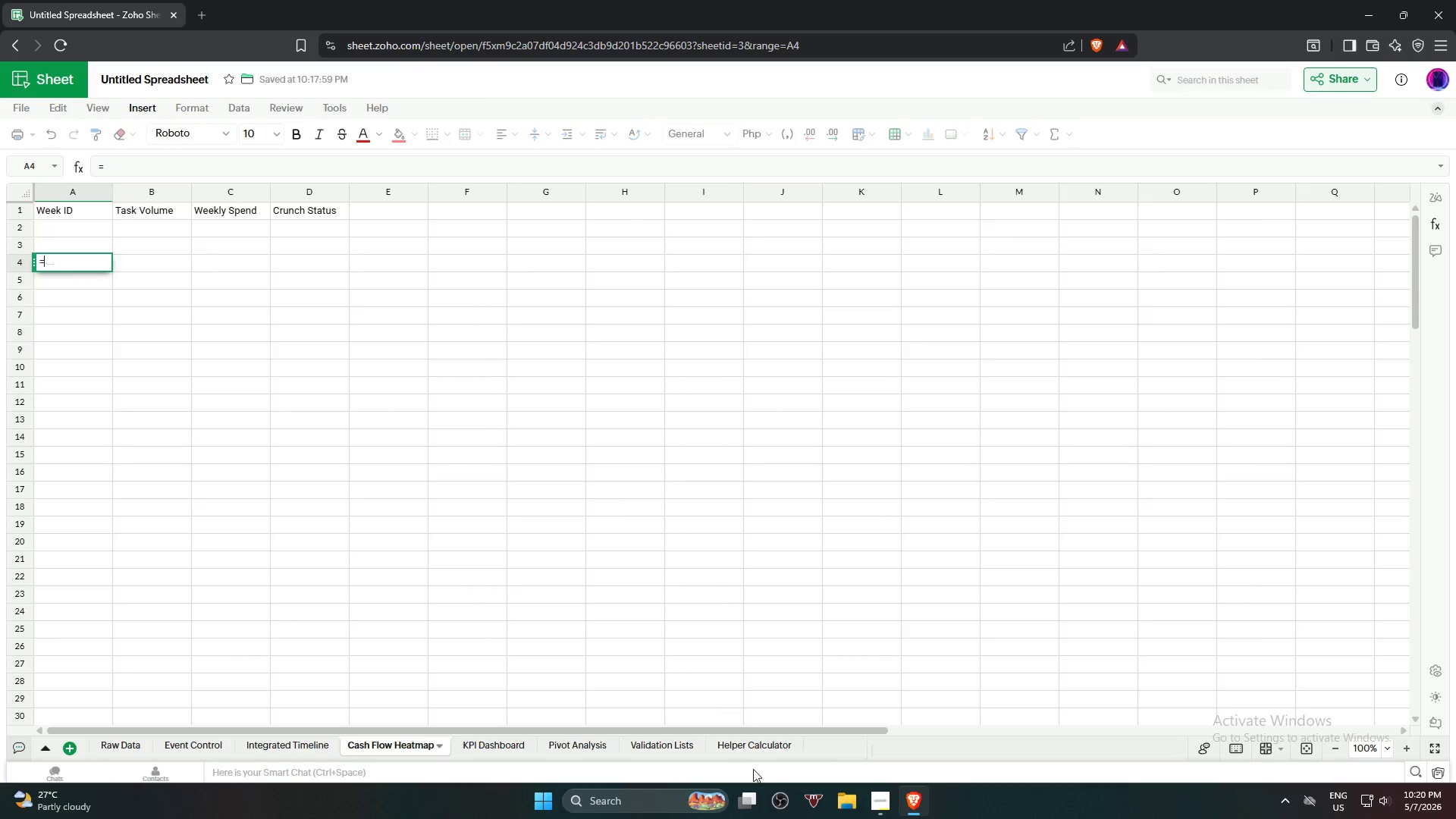 
left_click([752, 748])
 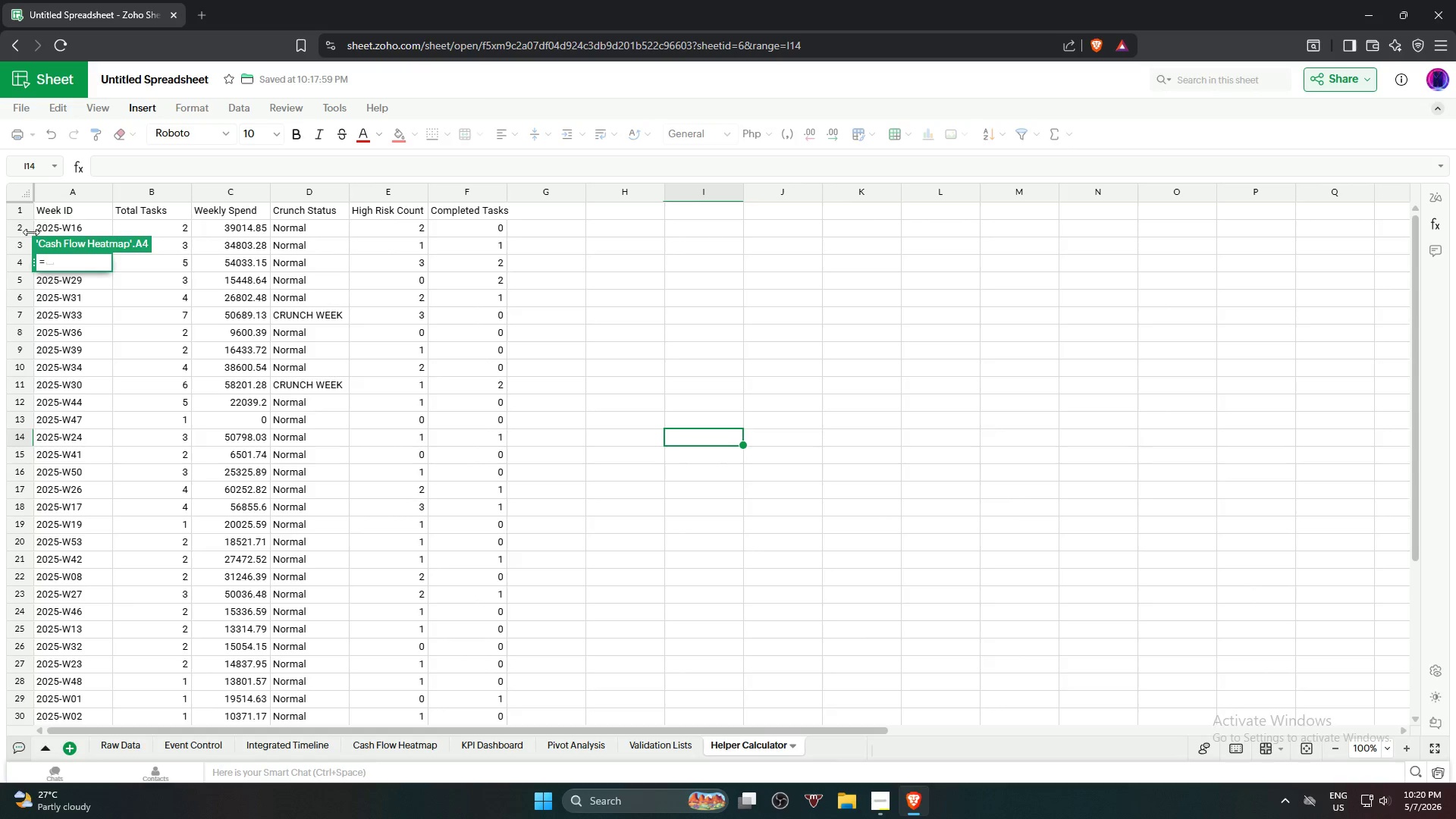 
left_click([49, 229])
 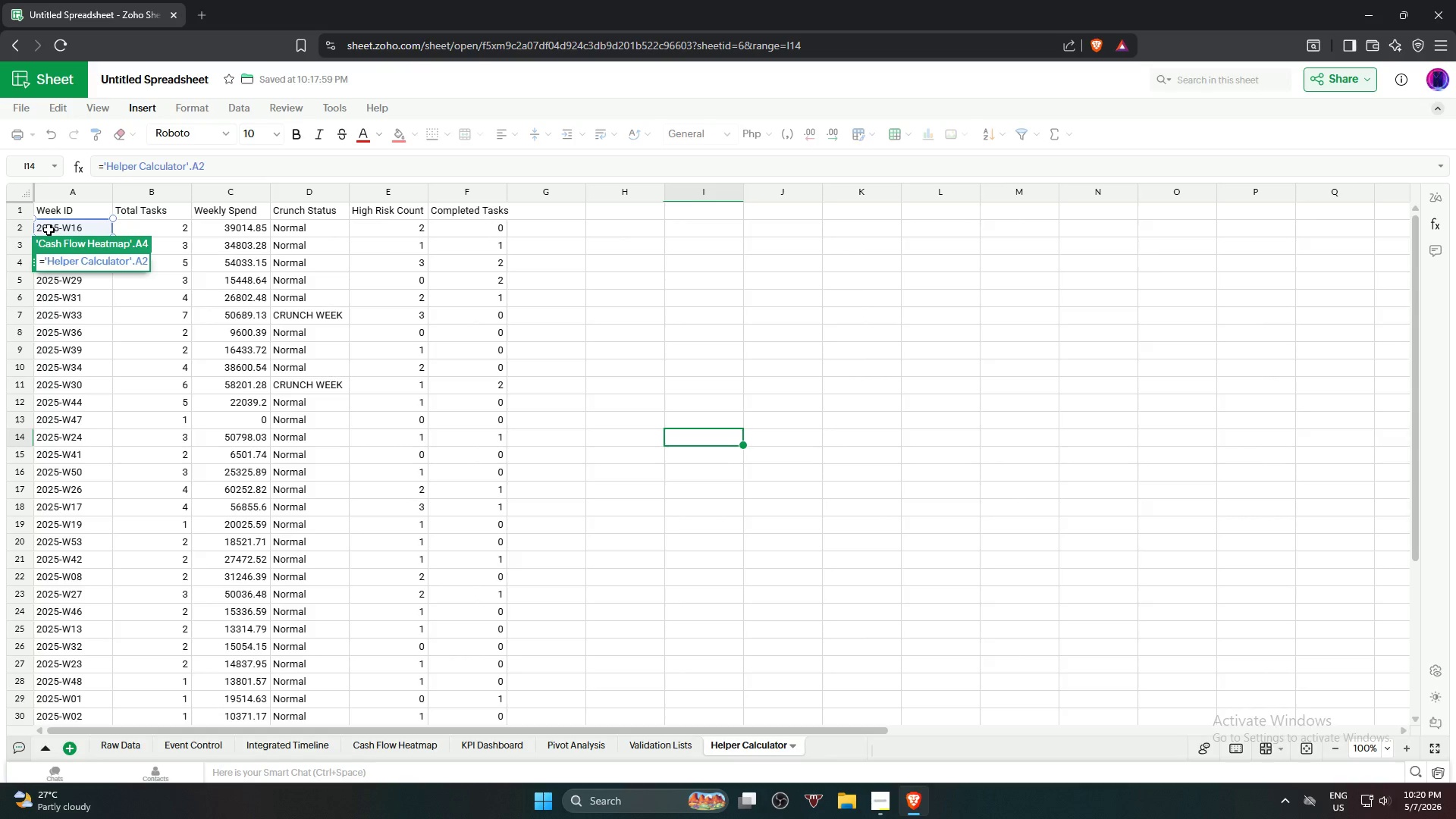 
key(NumpadEnter)
 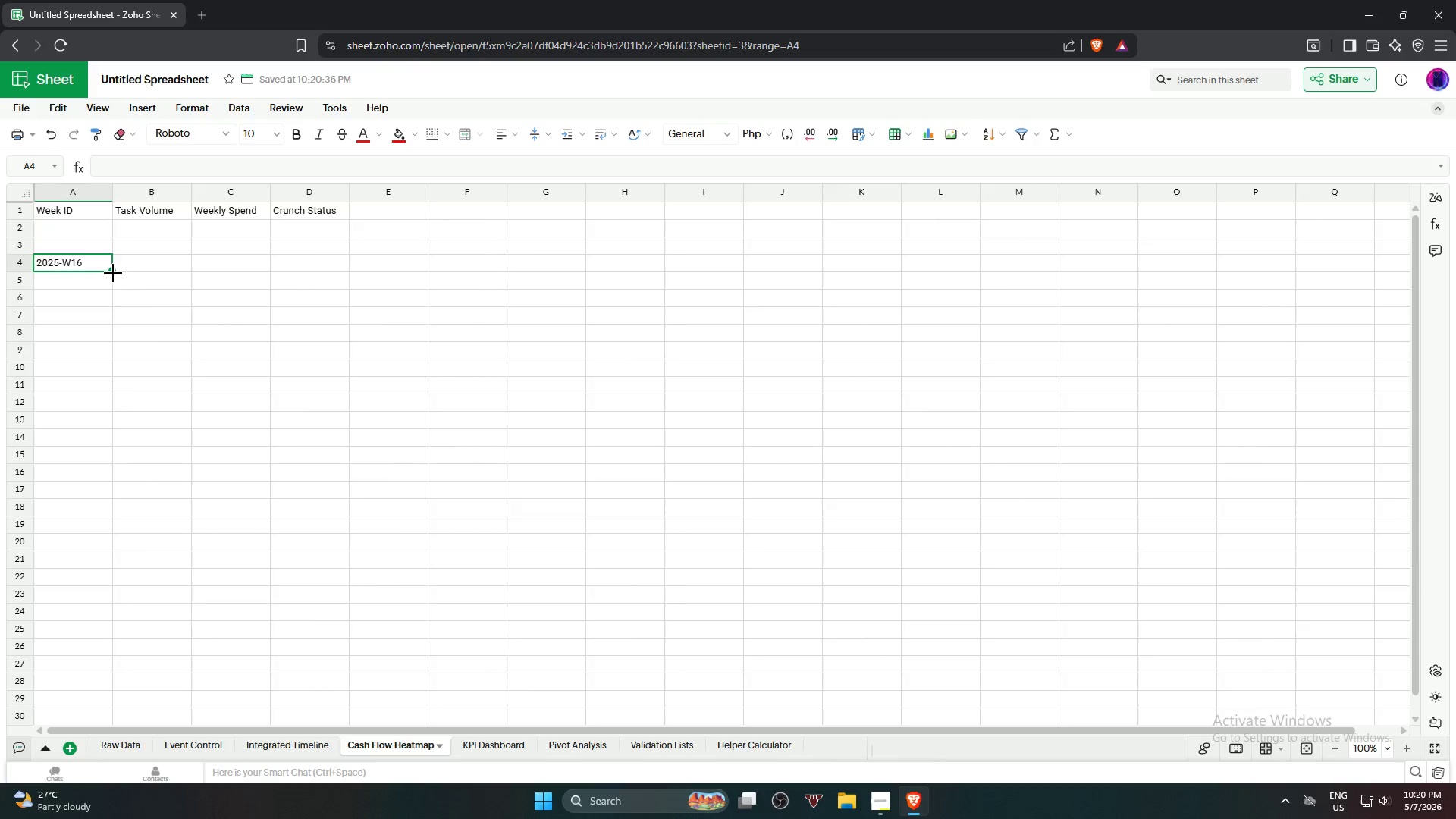 
left_click([129, 281])
 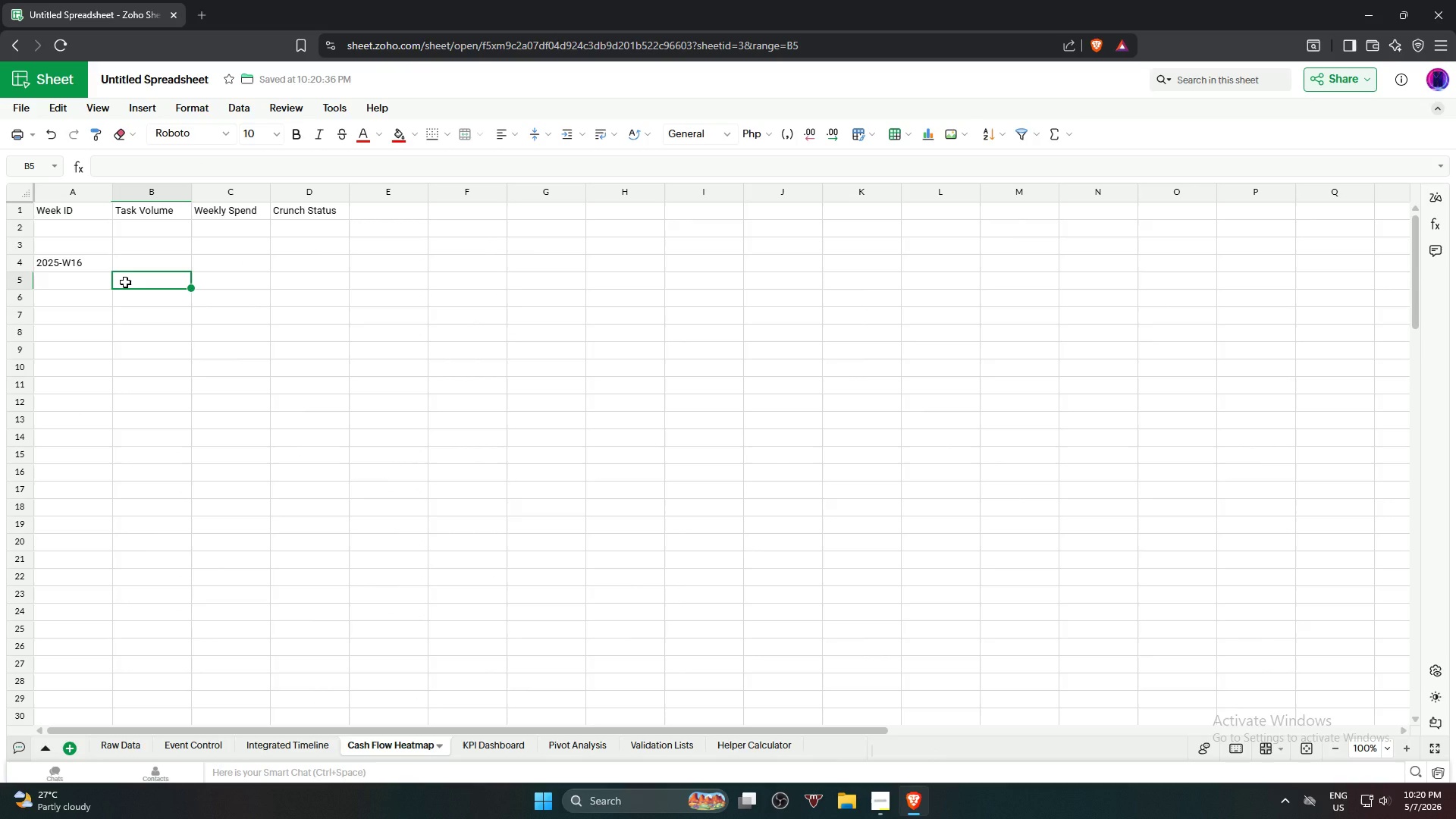 
left_click([139, 267])
 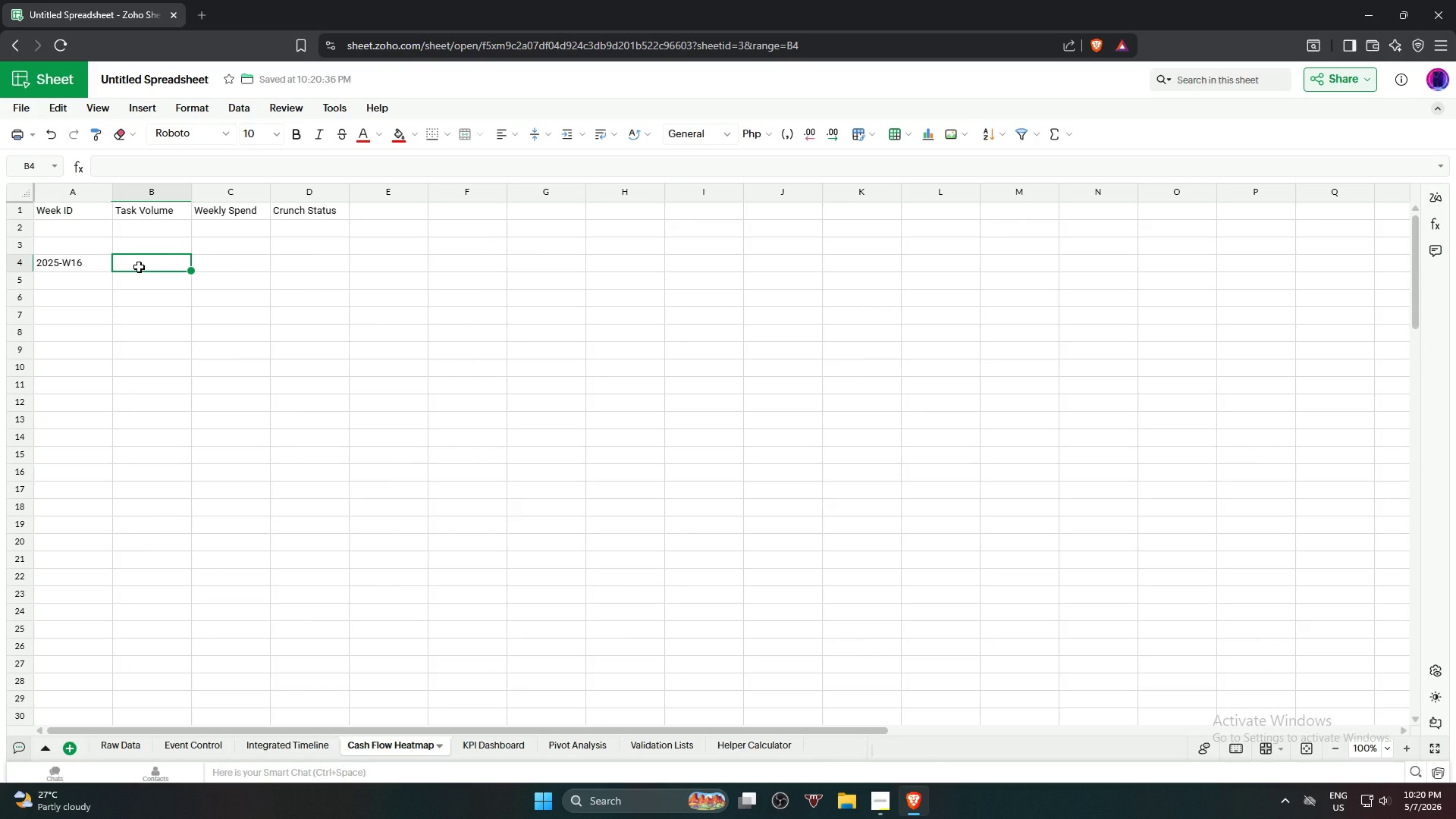 
key(Equal)
 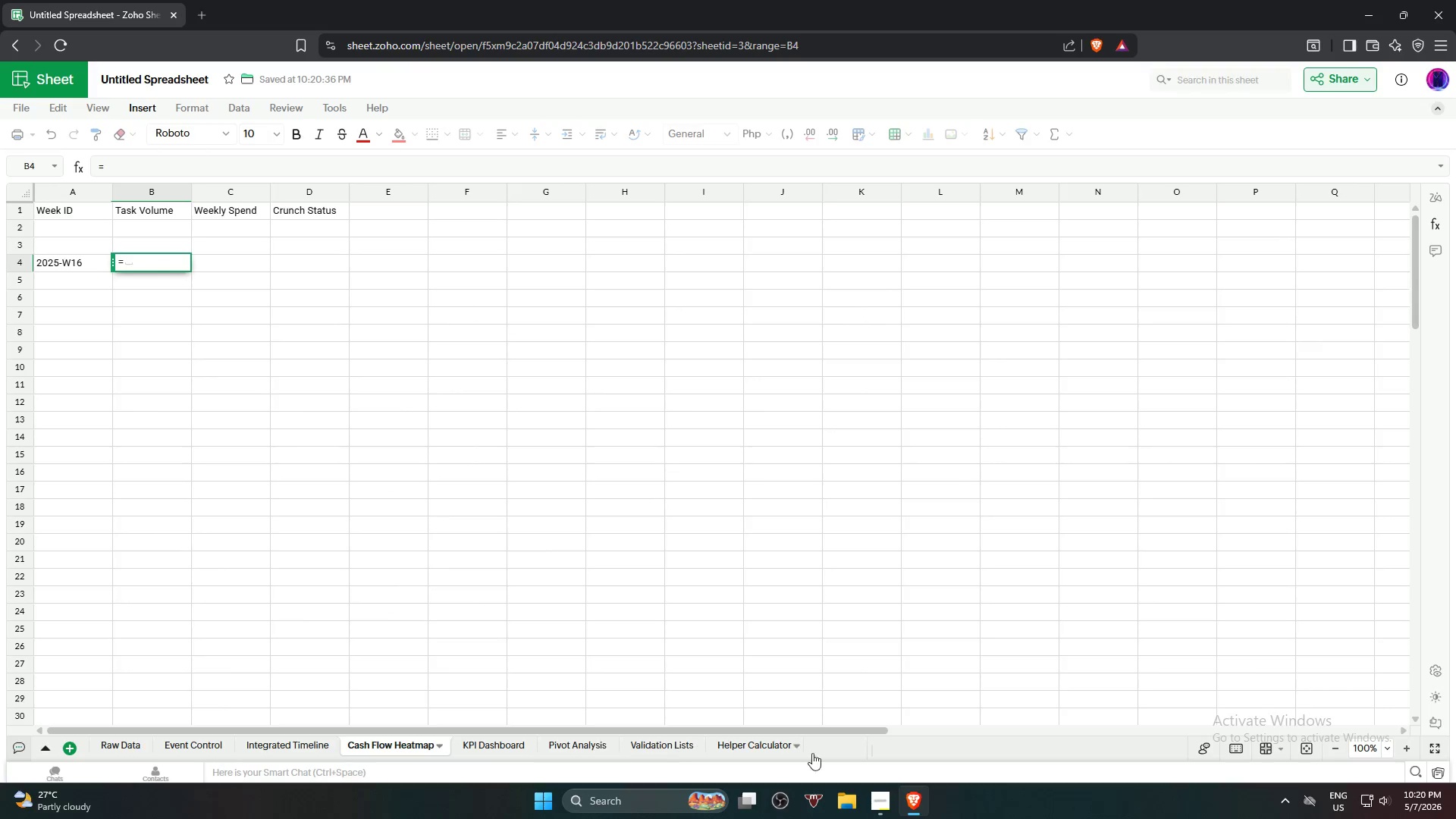 
left_click([772, 746])
 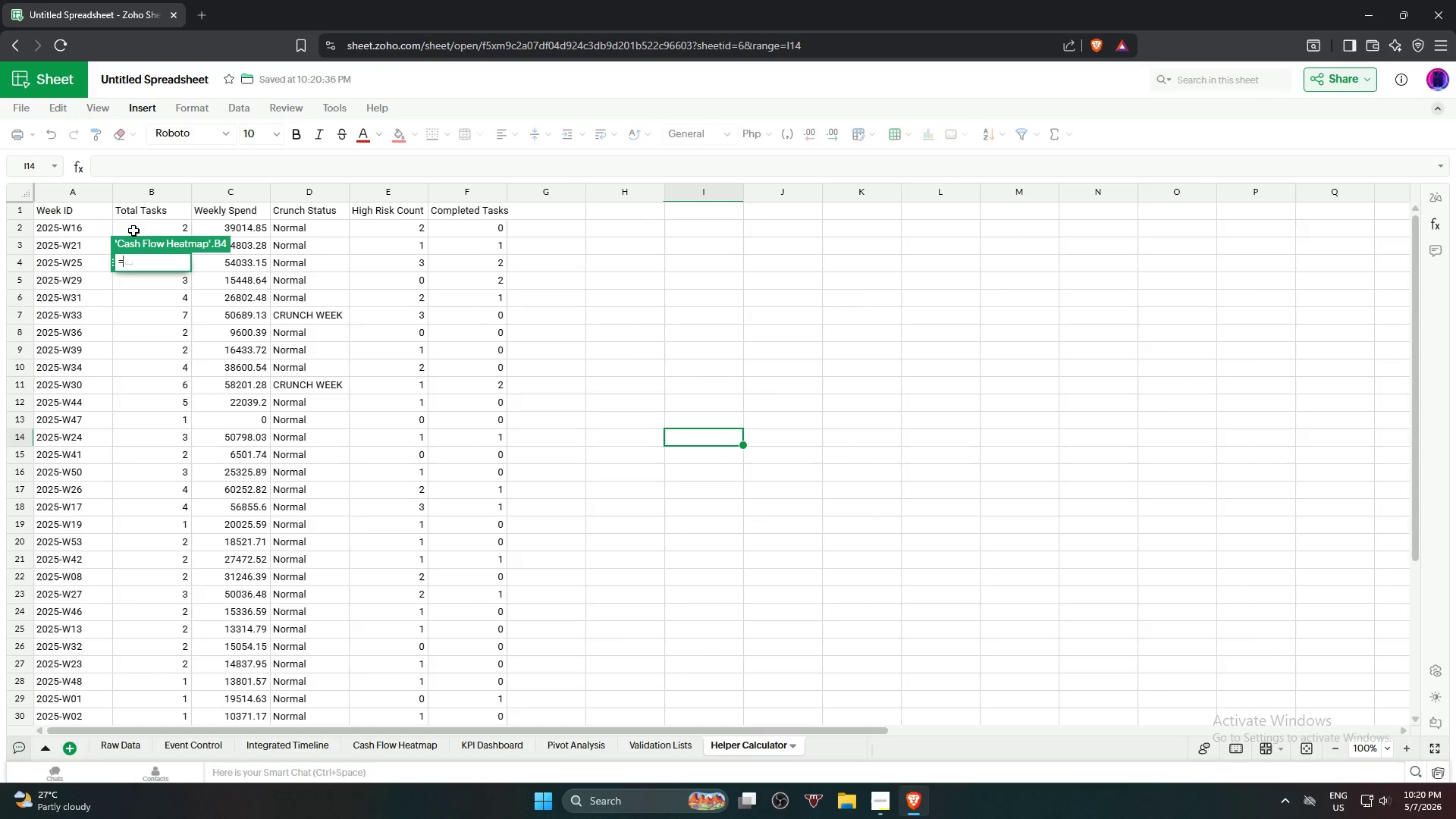 
left_click([133, 231])
 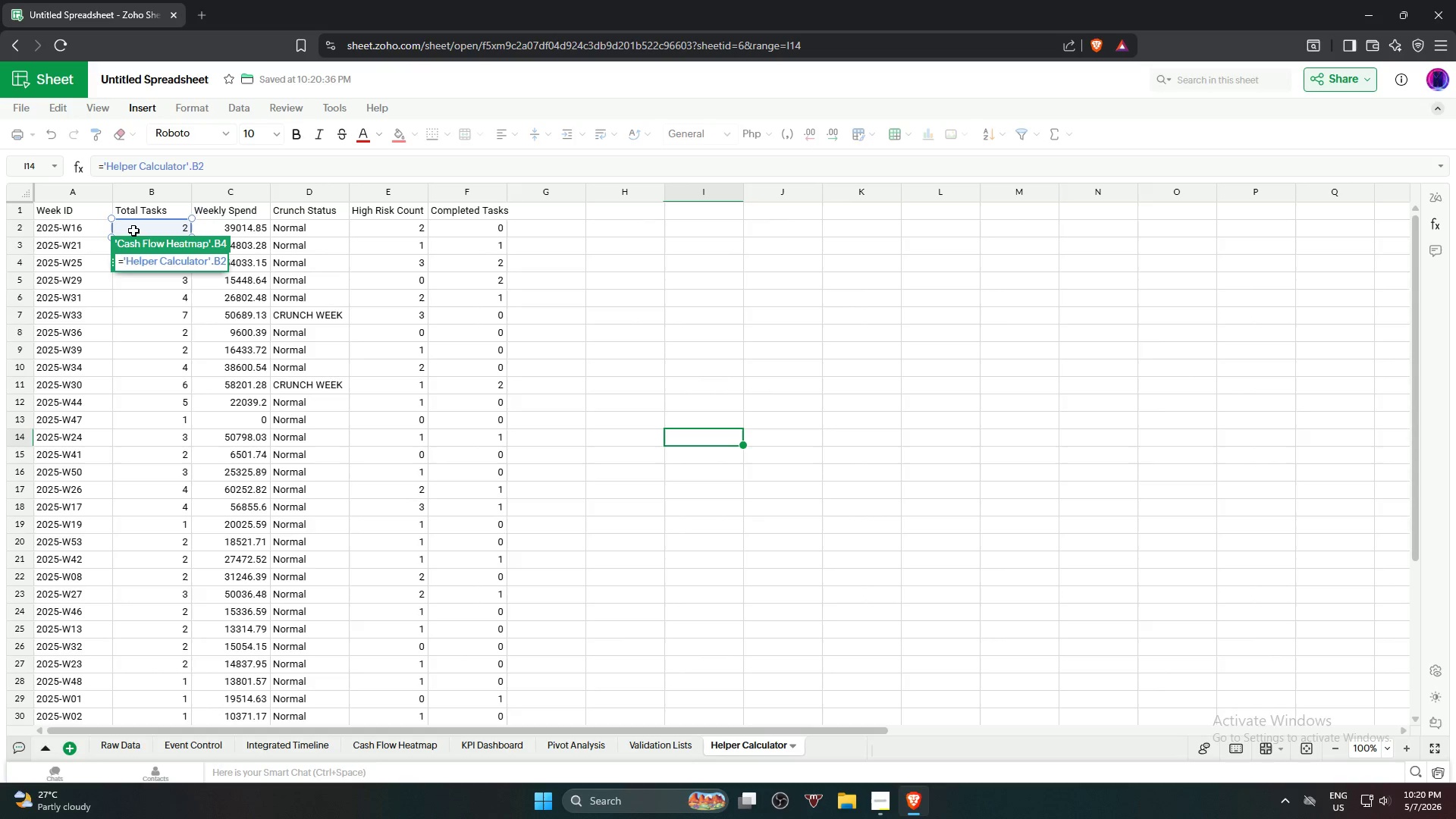 
key(NumpadEnter)
 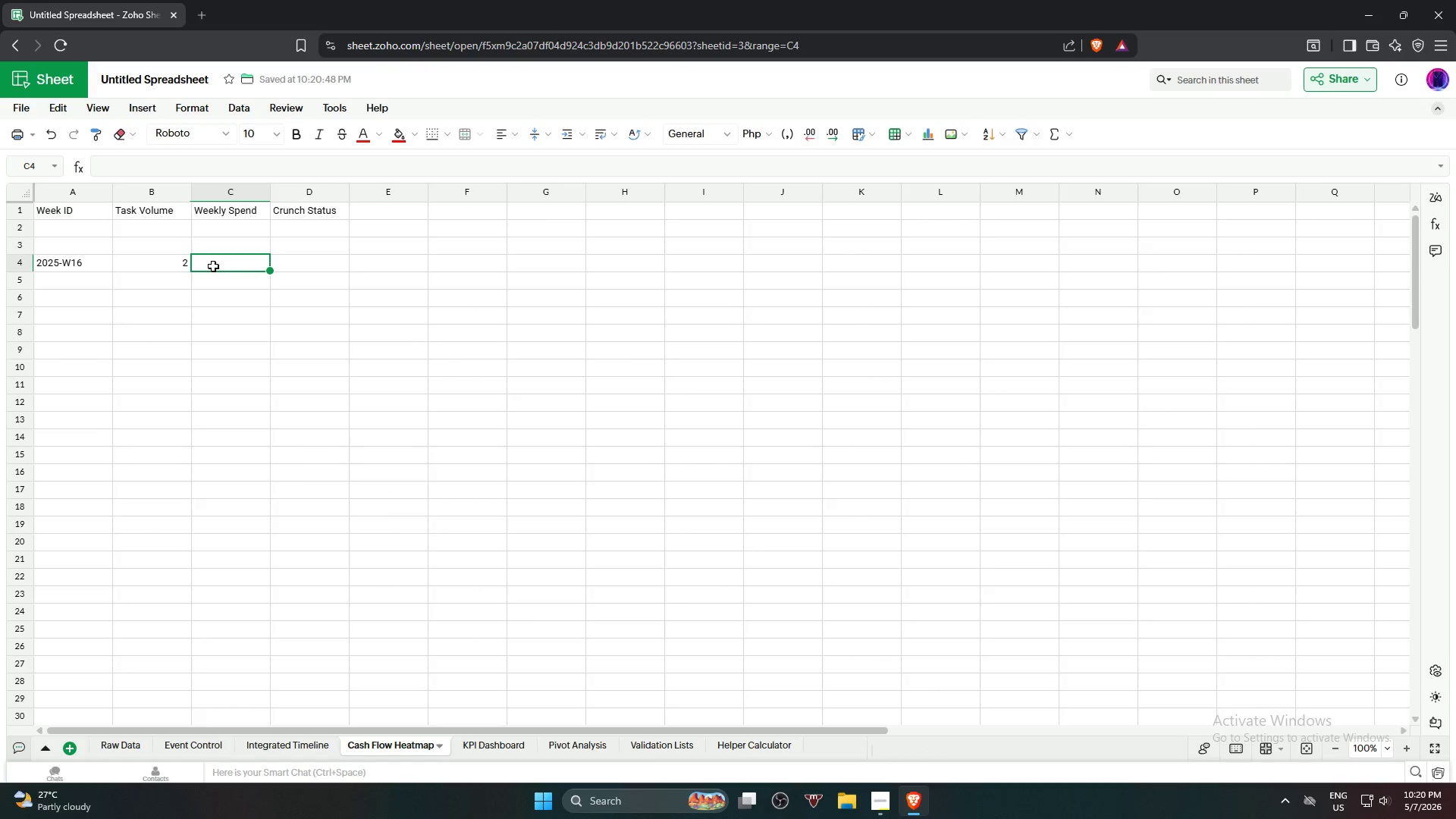 
key(Equal)
 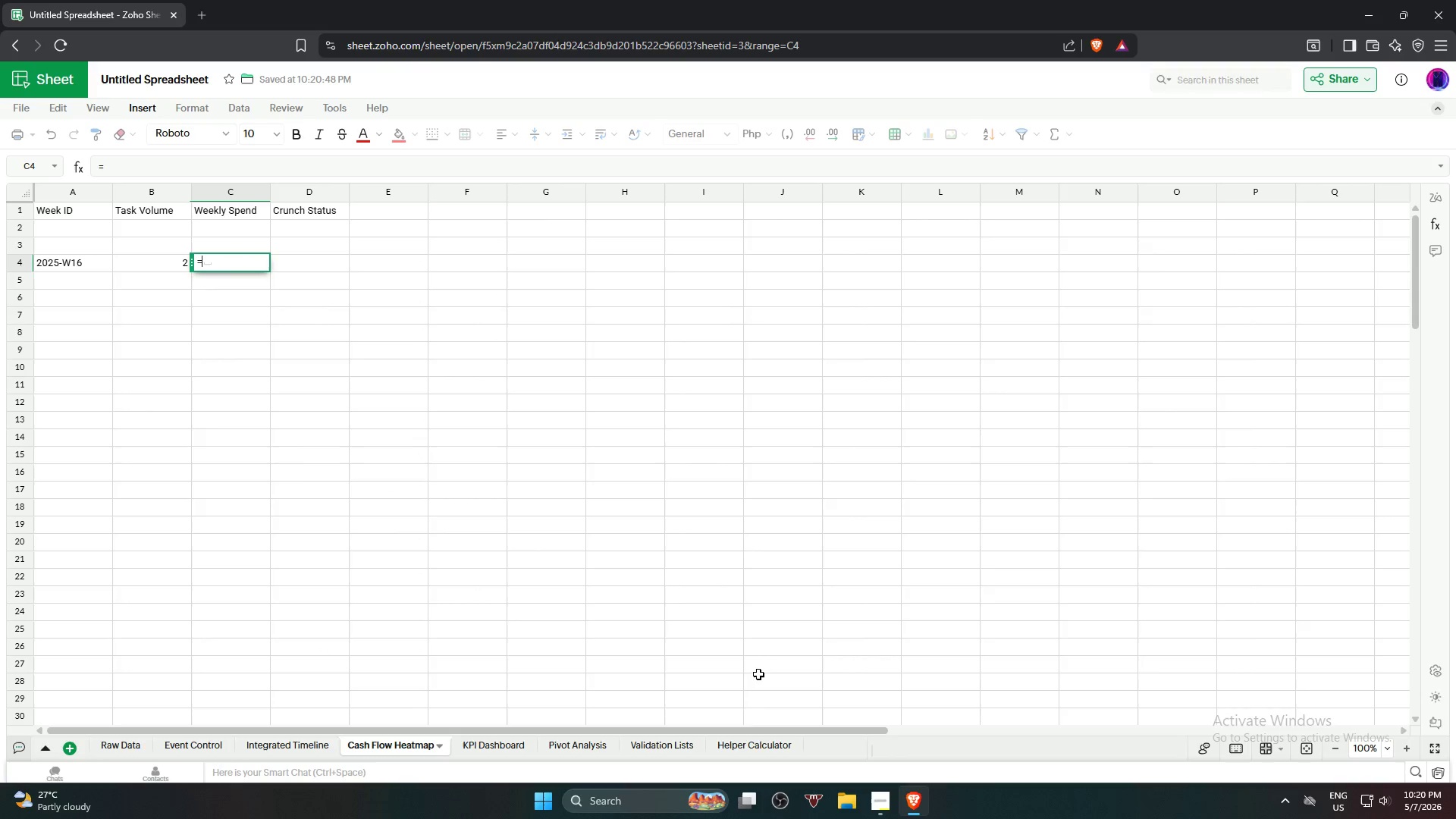 
left_click([759, 738])
 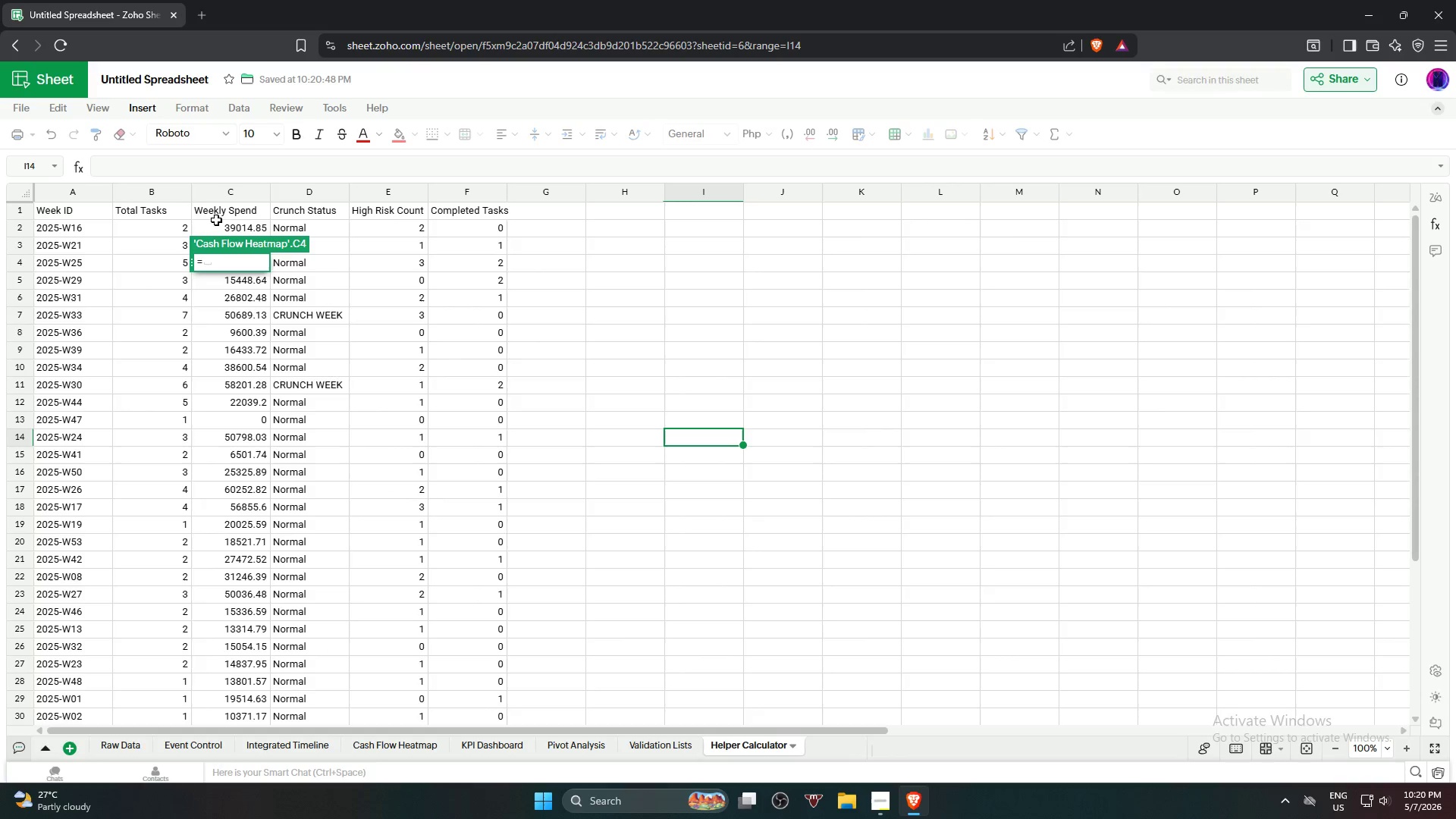 
left_click([217, 228])
 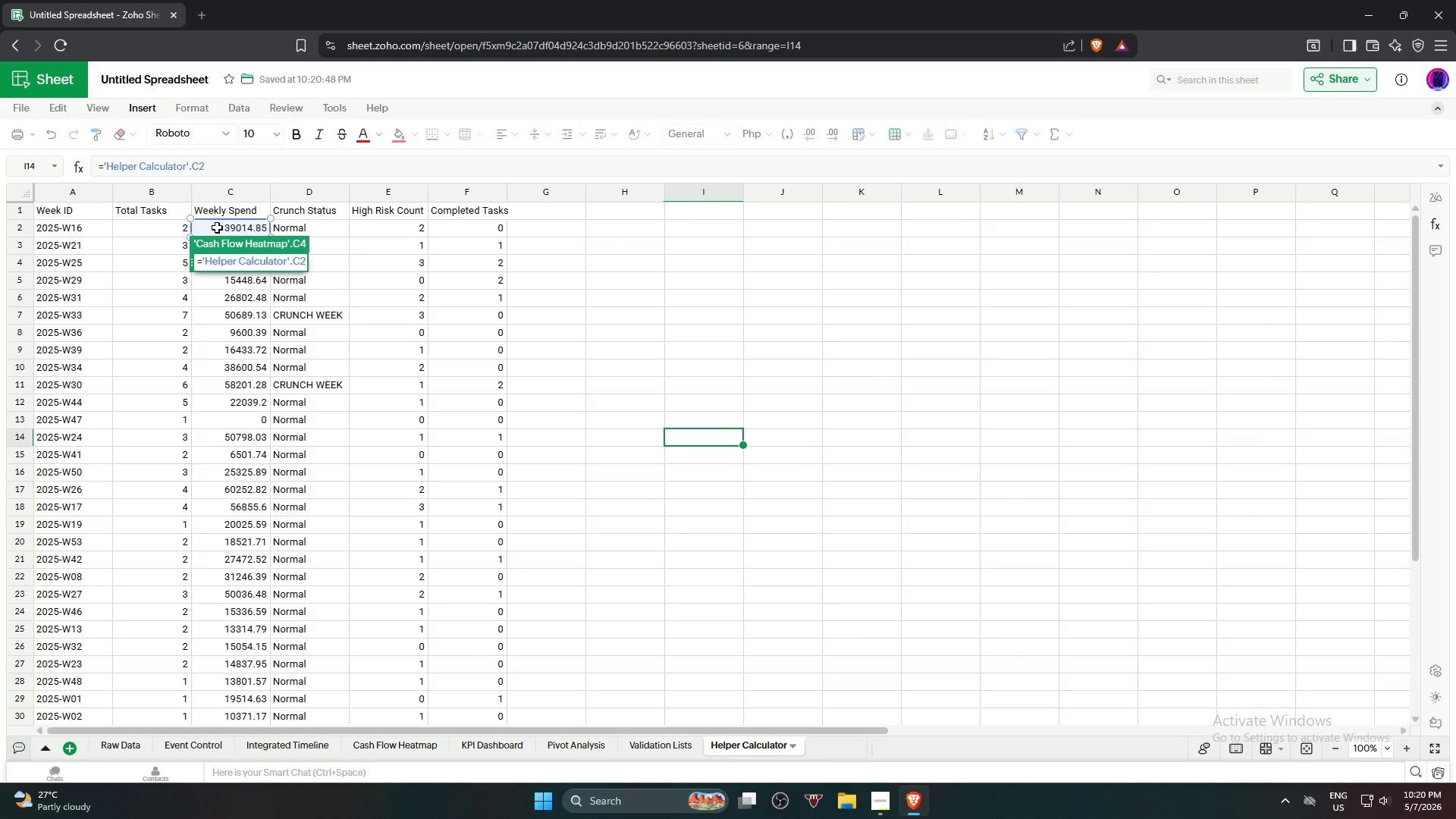 
key(NumpadEnter)
 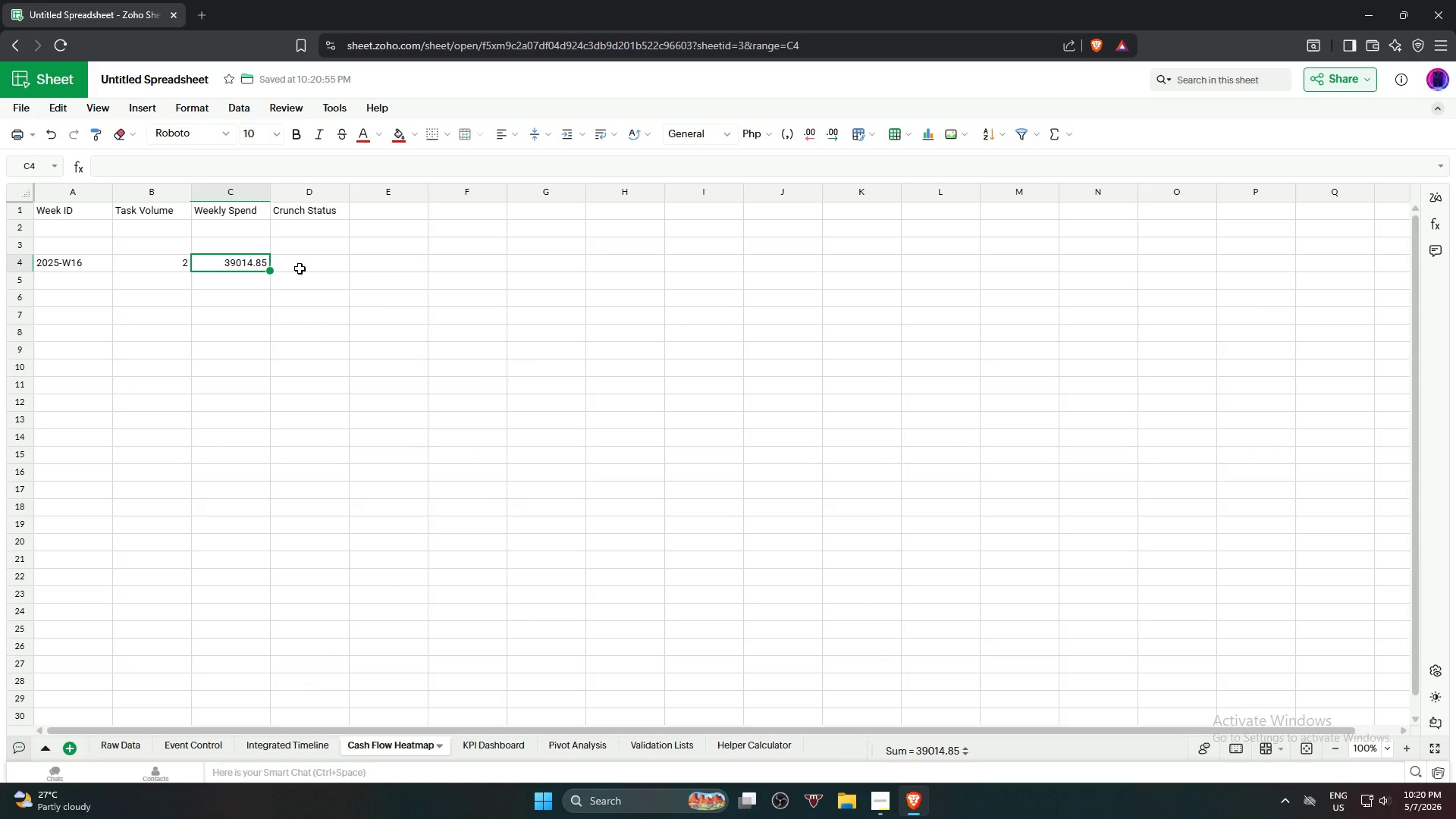 
left_click([308, 256])
 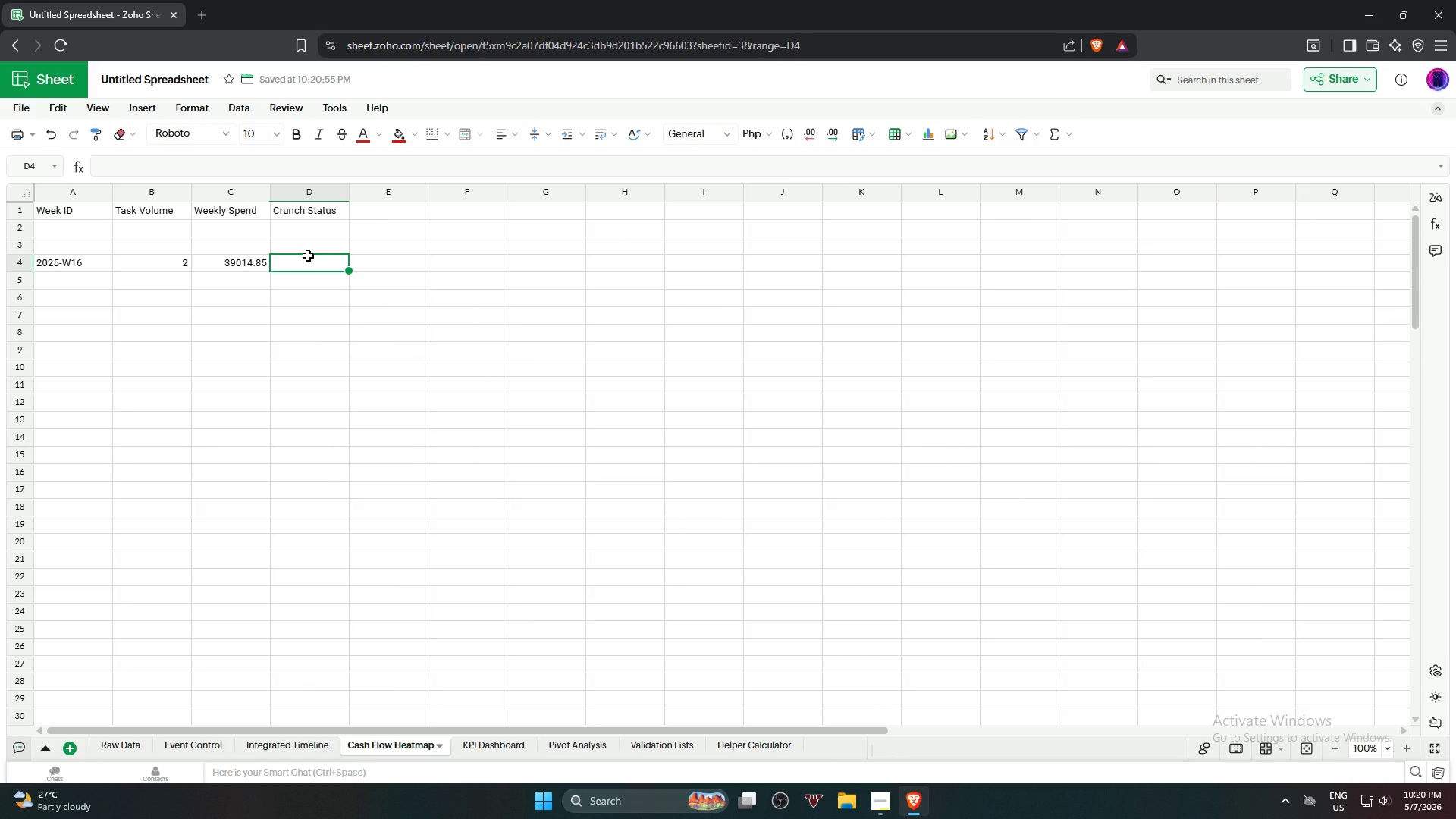 
key(Equal)
 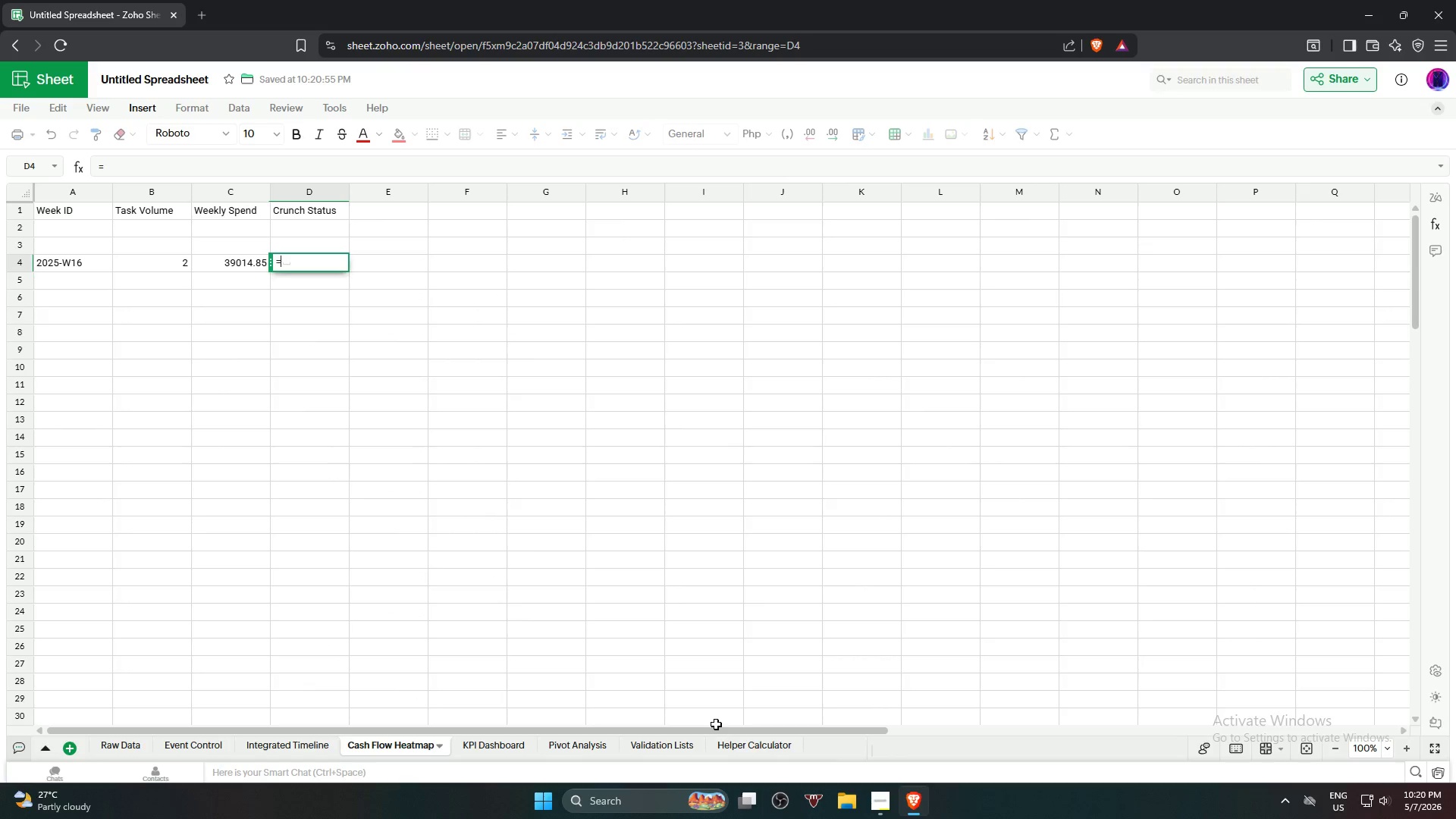 
left_click([735, 738])
 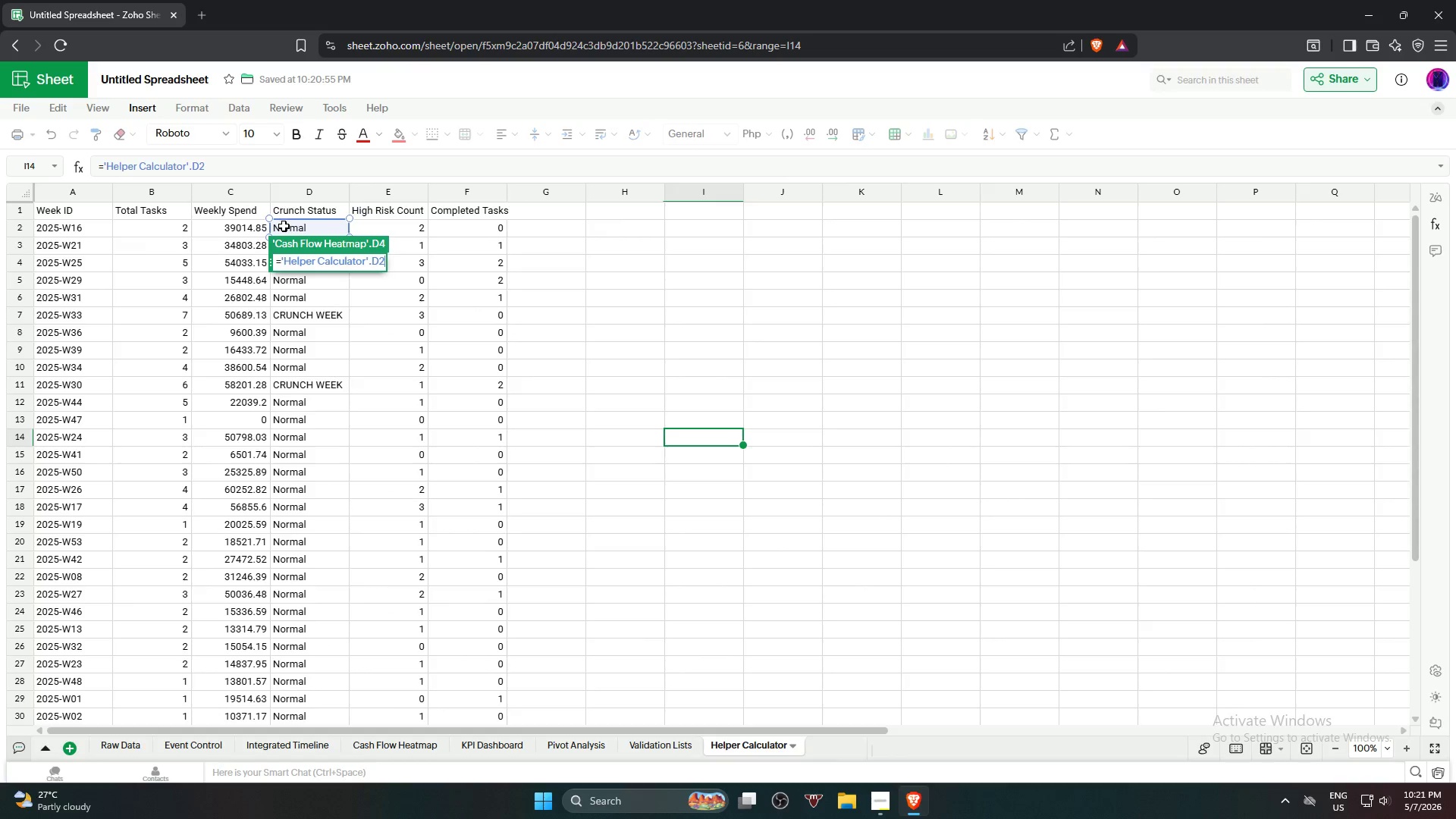 
key(NumpadEnter)
 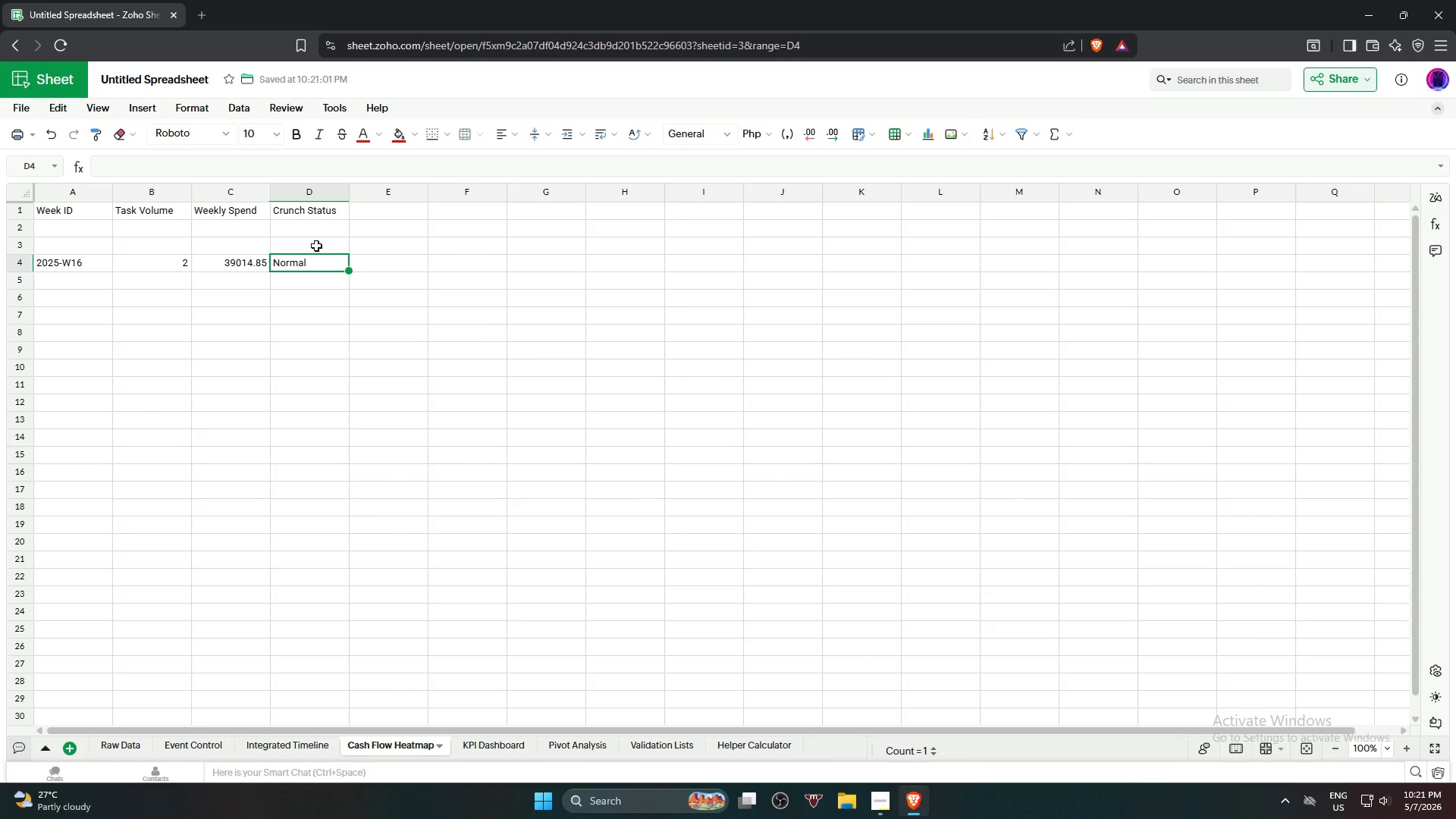 
left_click([357, 292])
 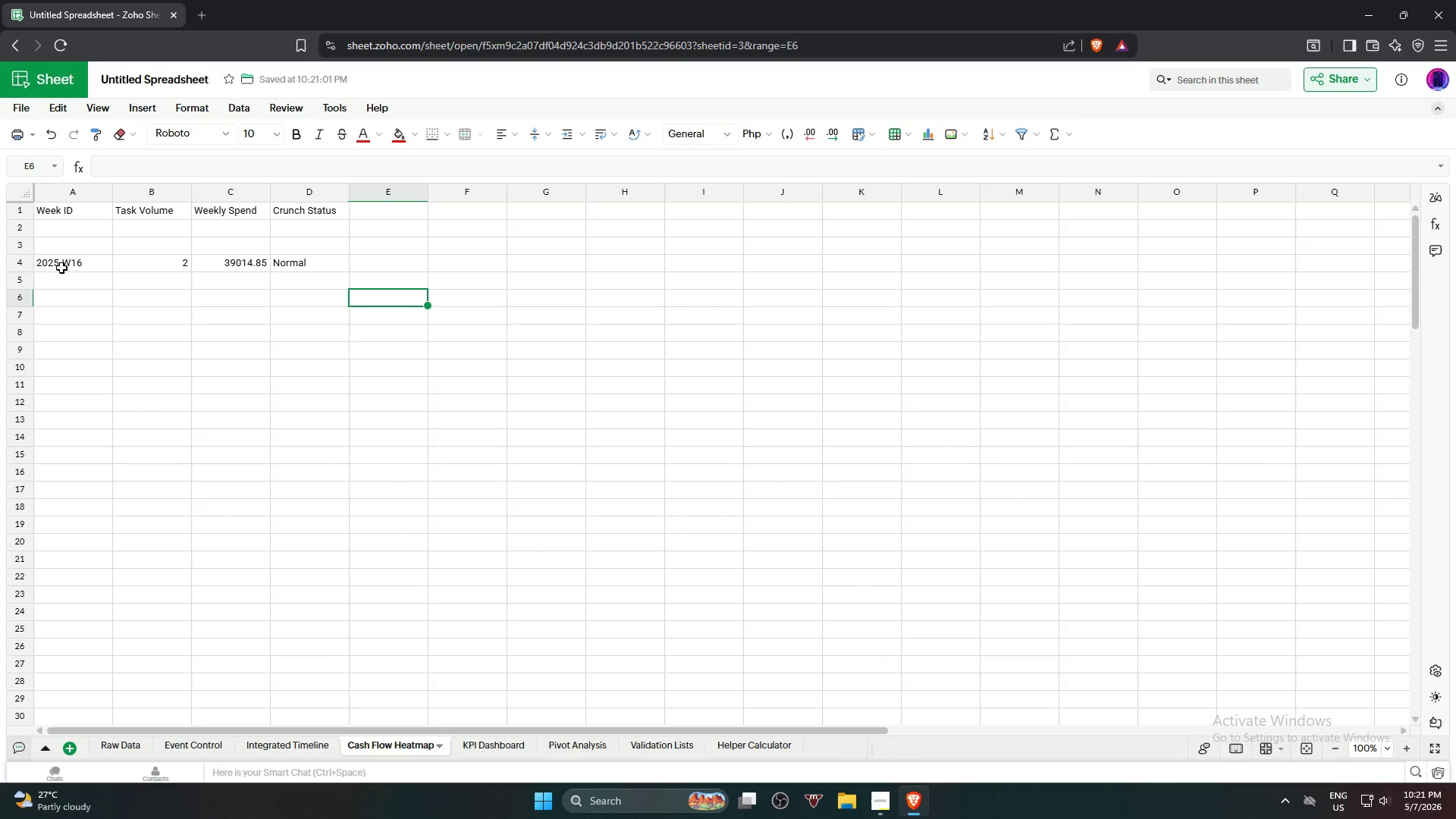 
wait(16.12)
 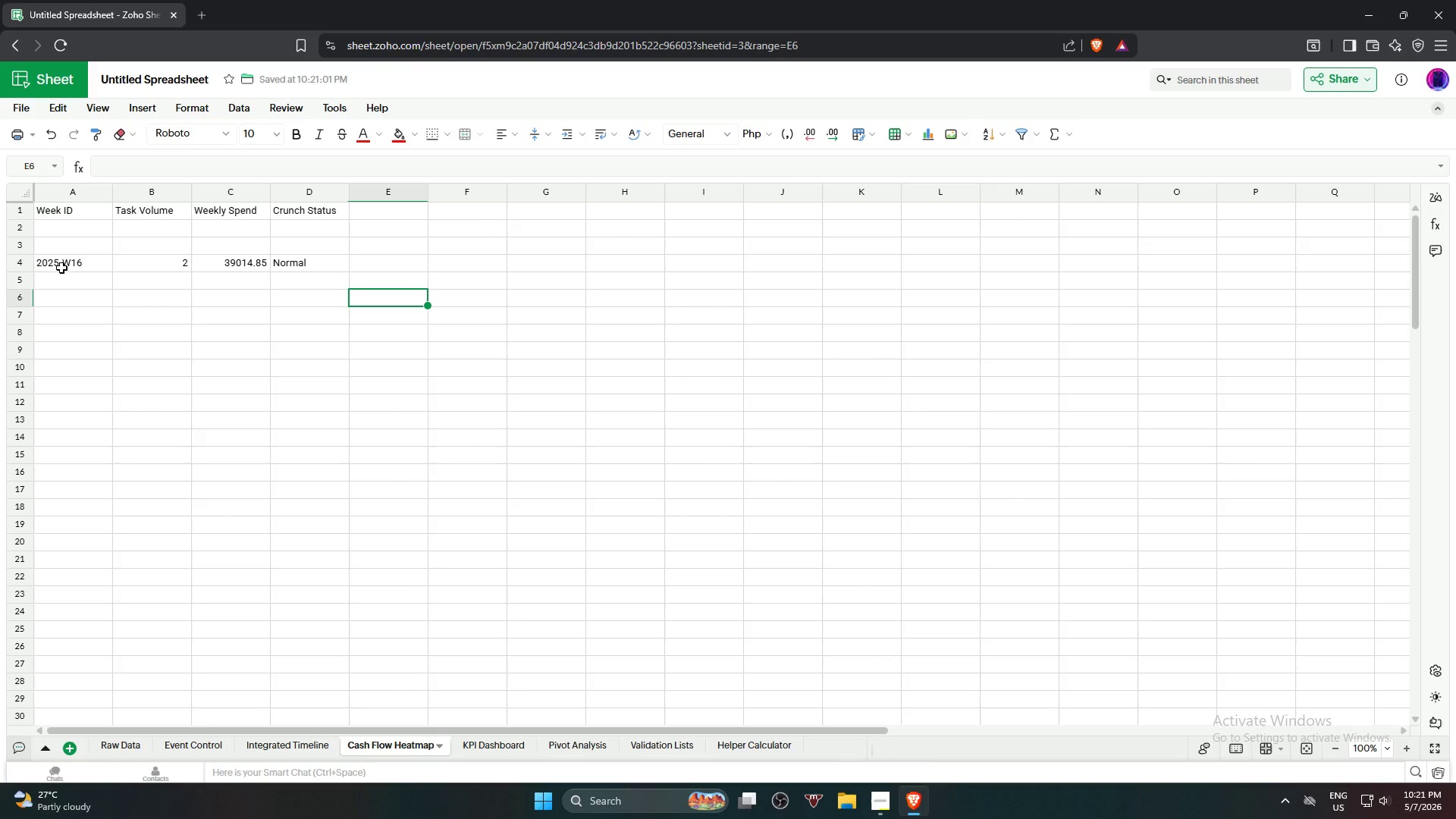 
left_click([61, 268])
 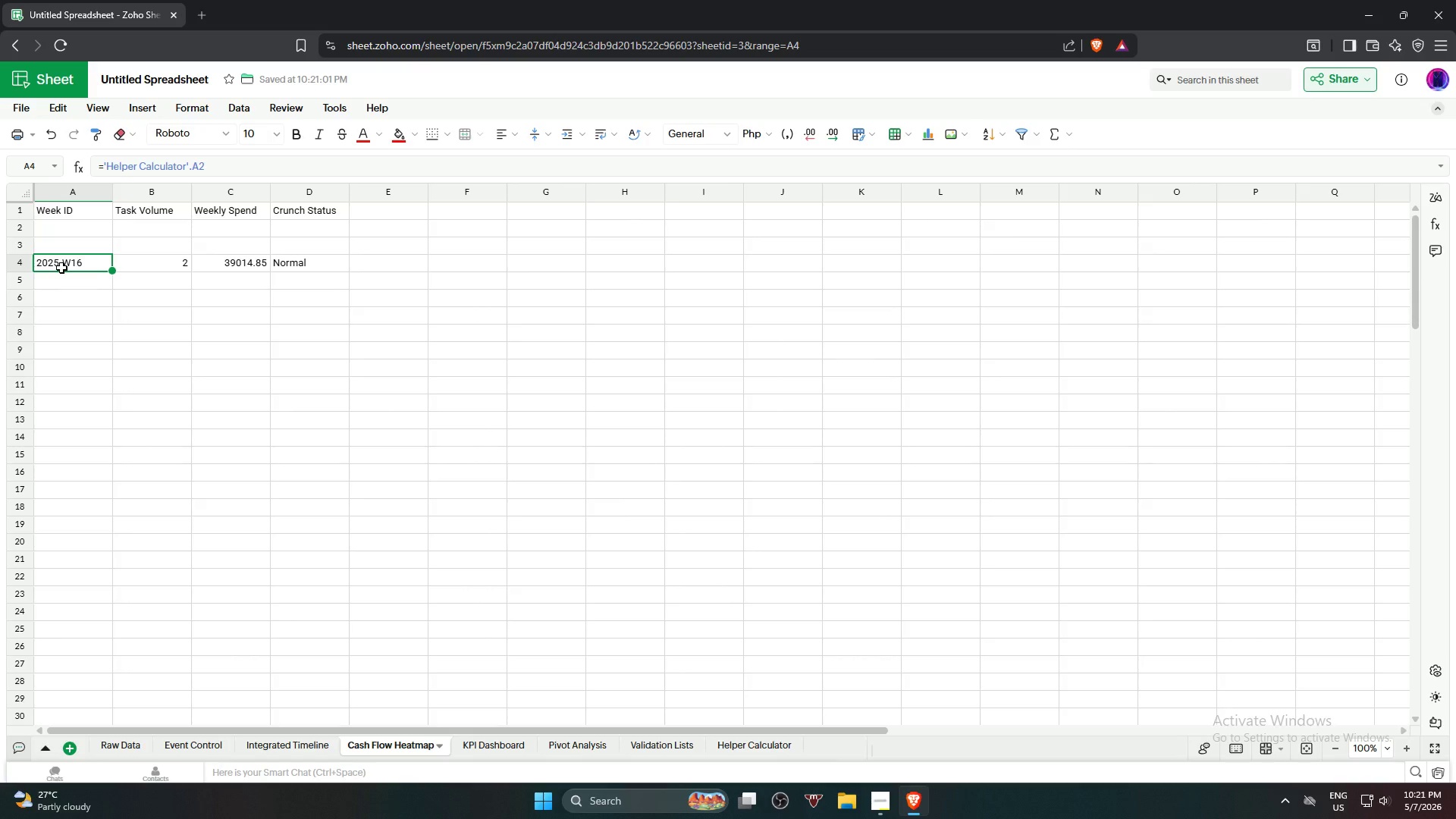 
type(=In)
 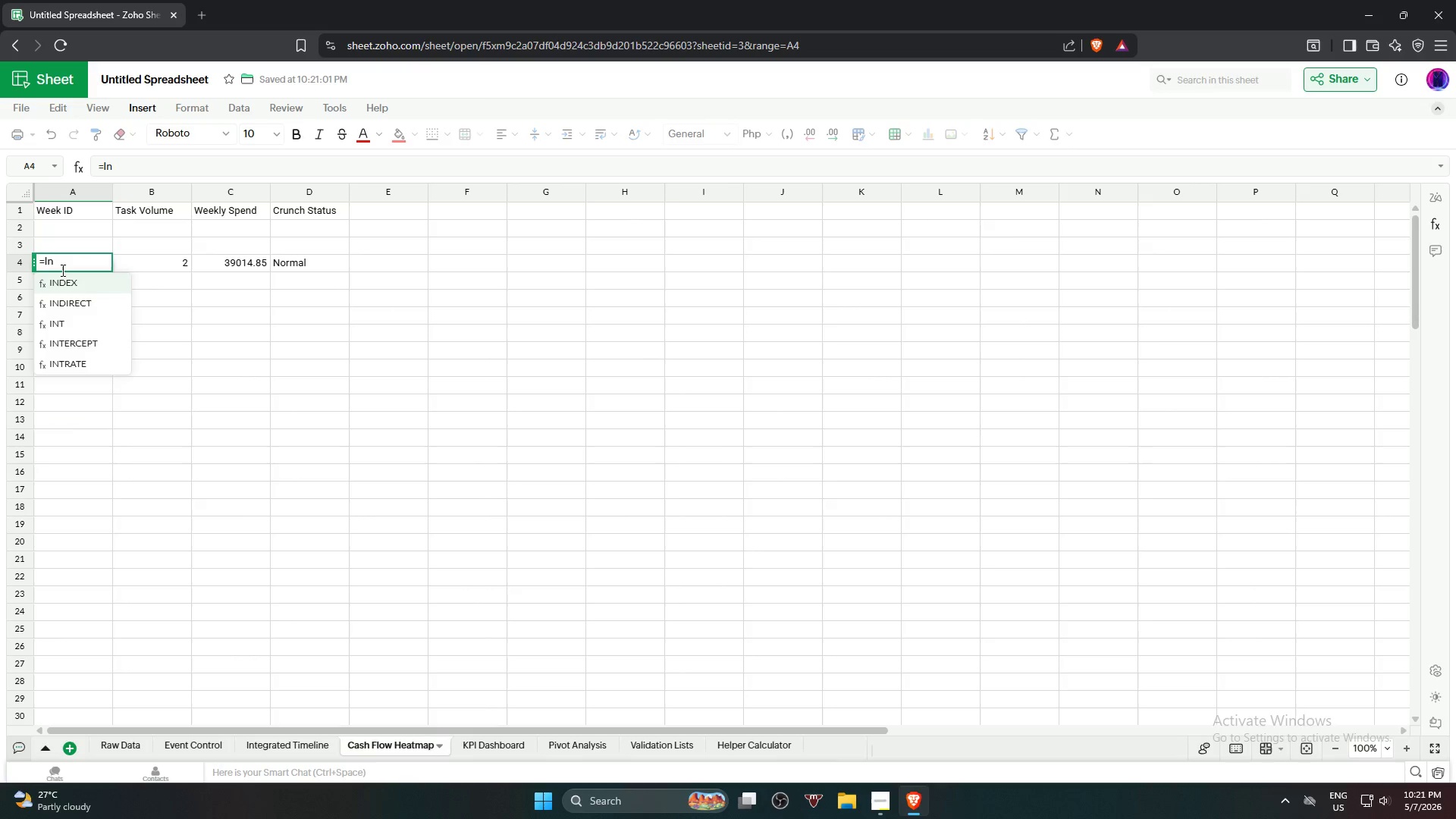 
left_click([67, 275])
 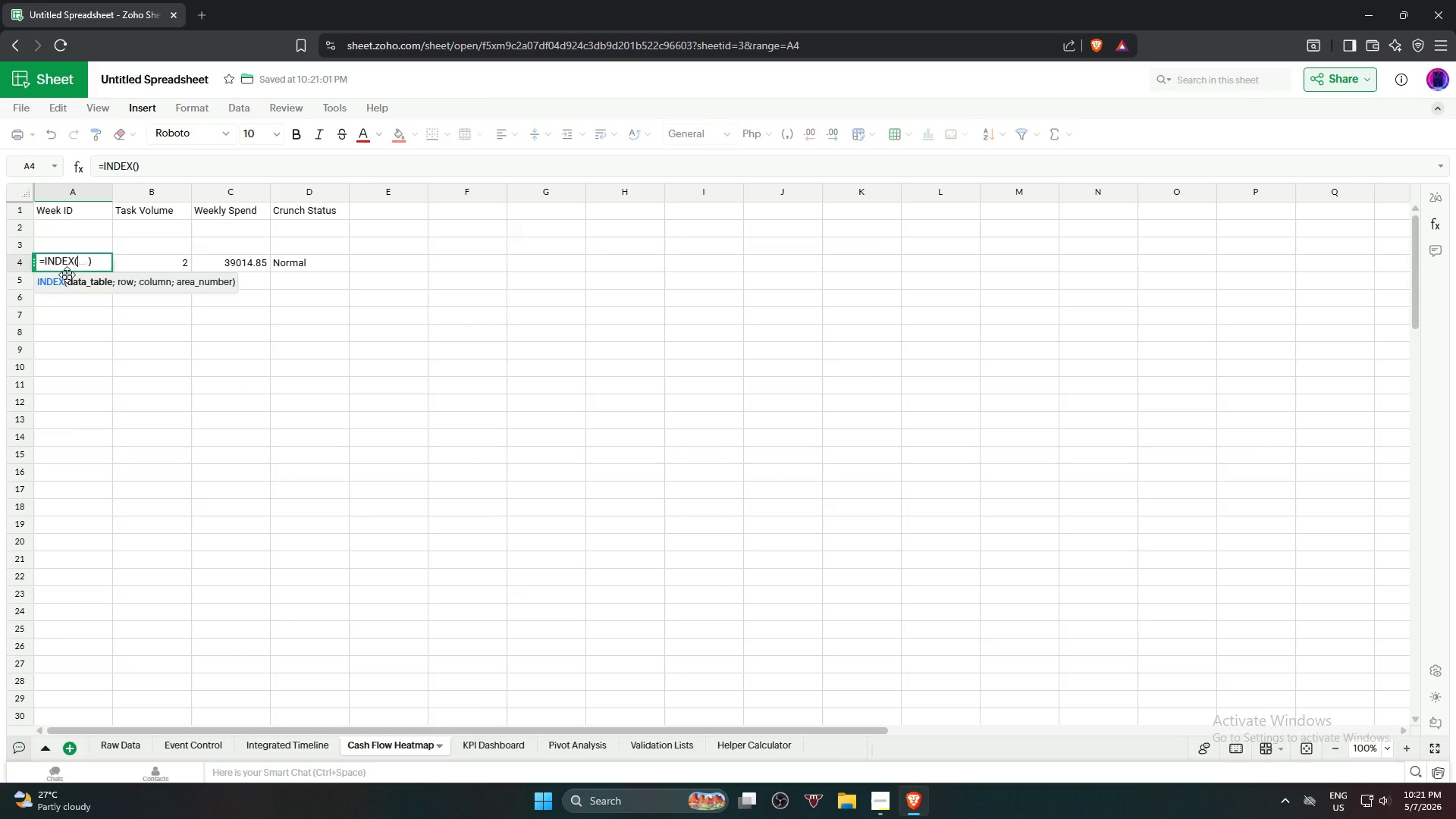 
key(Shift+9)
 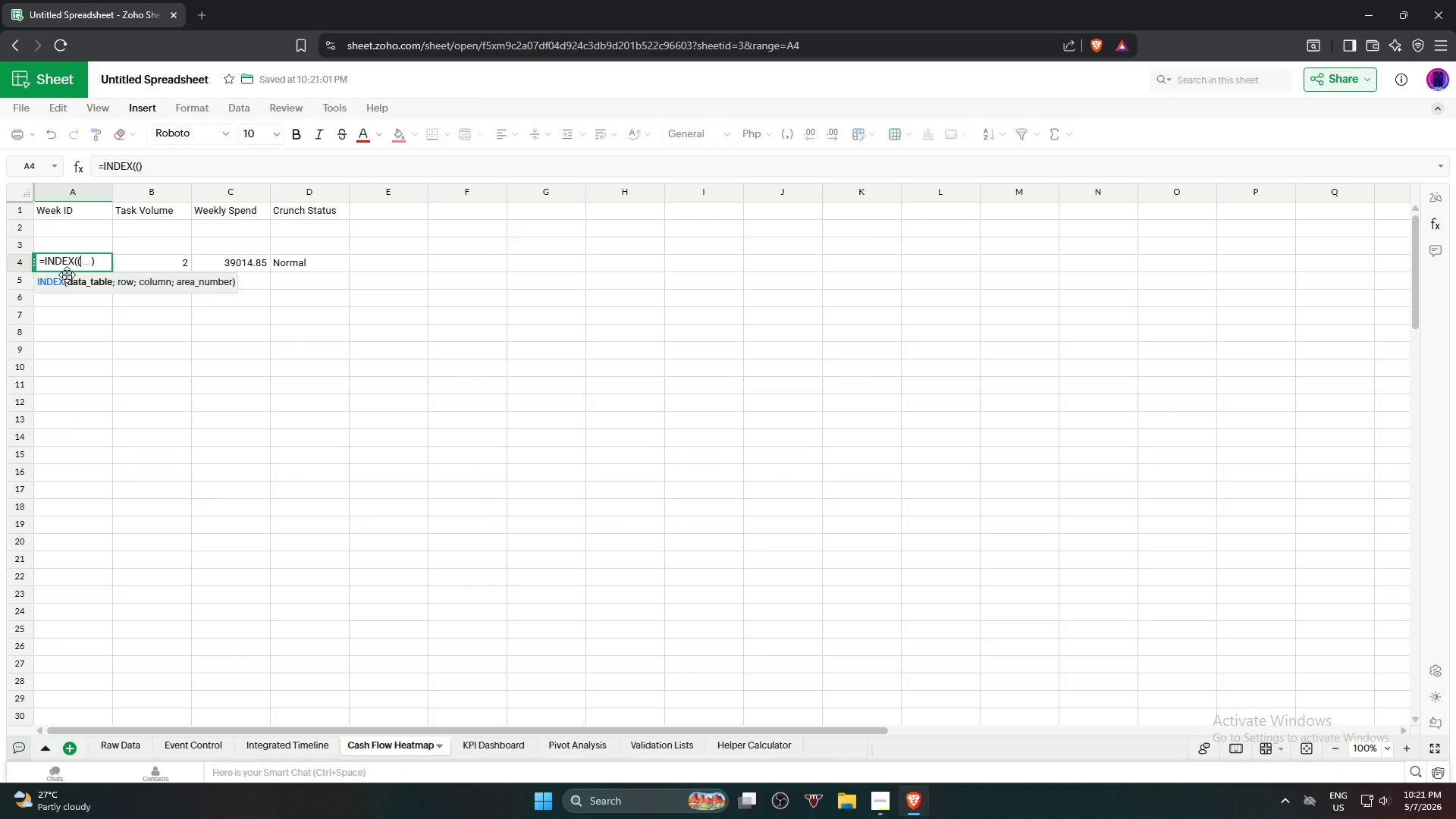 
key(Backspace)
 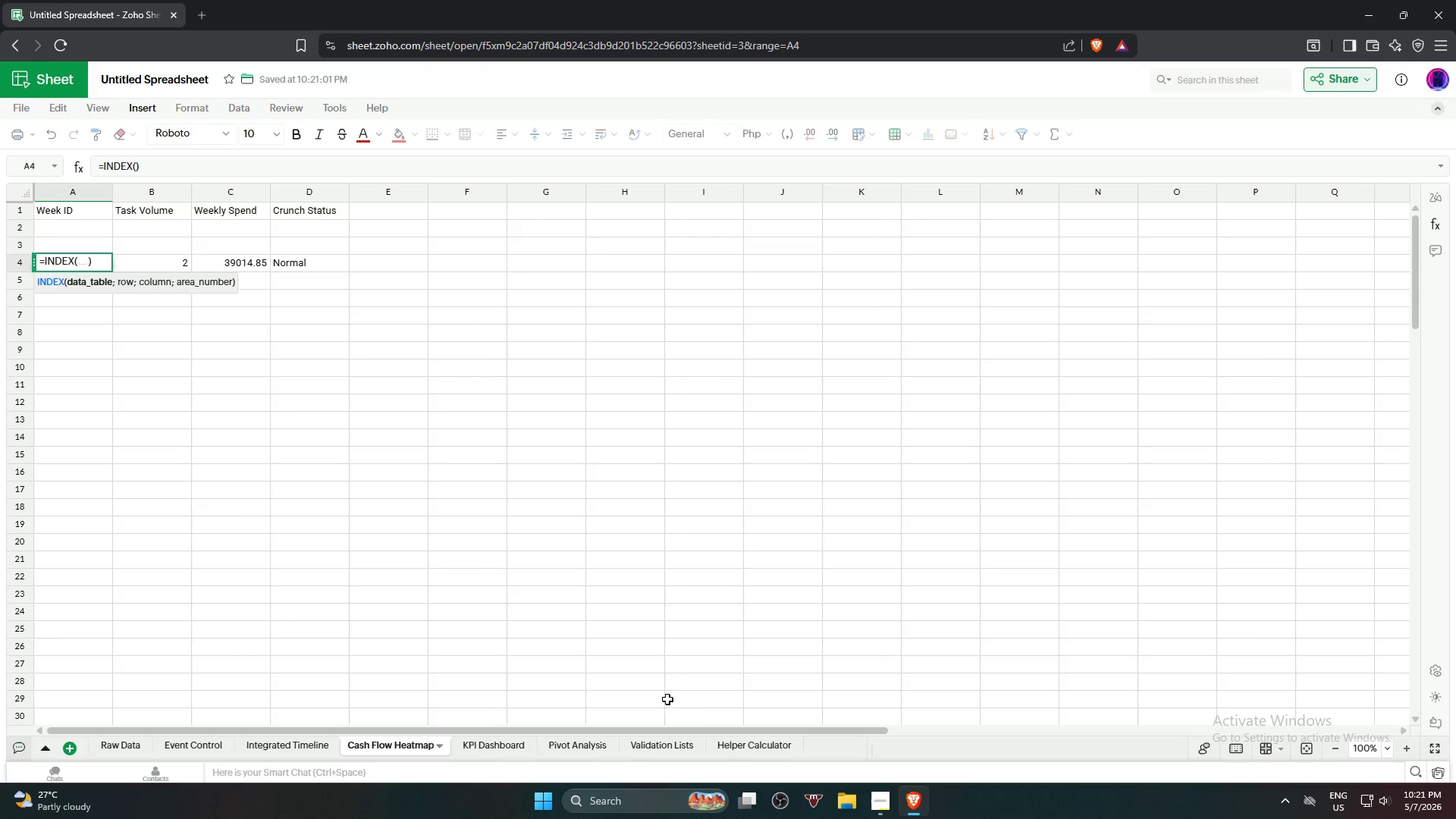 
left_click([732, 744])
 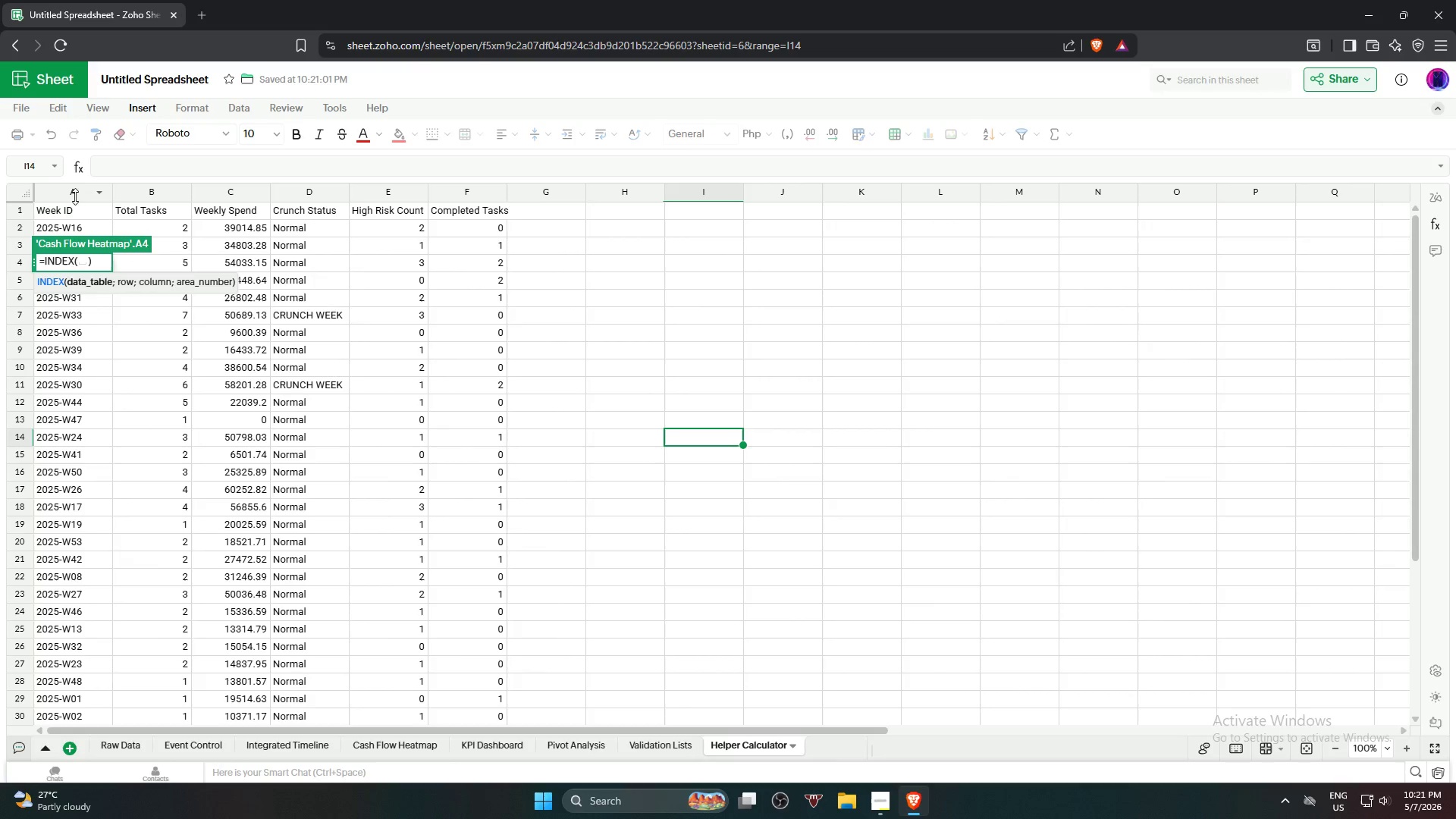 
left_click([63, 196])
 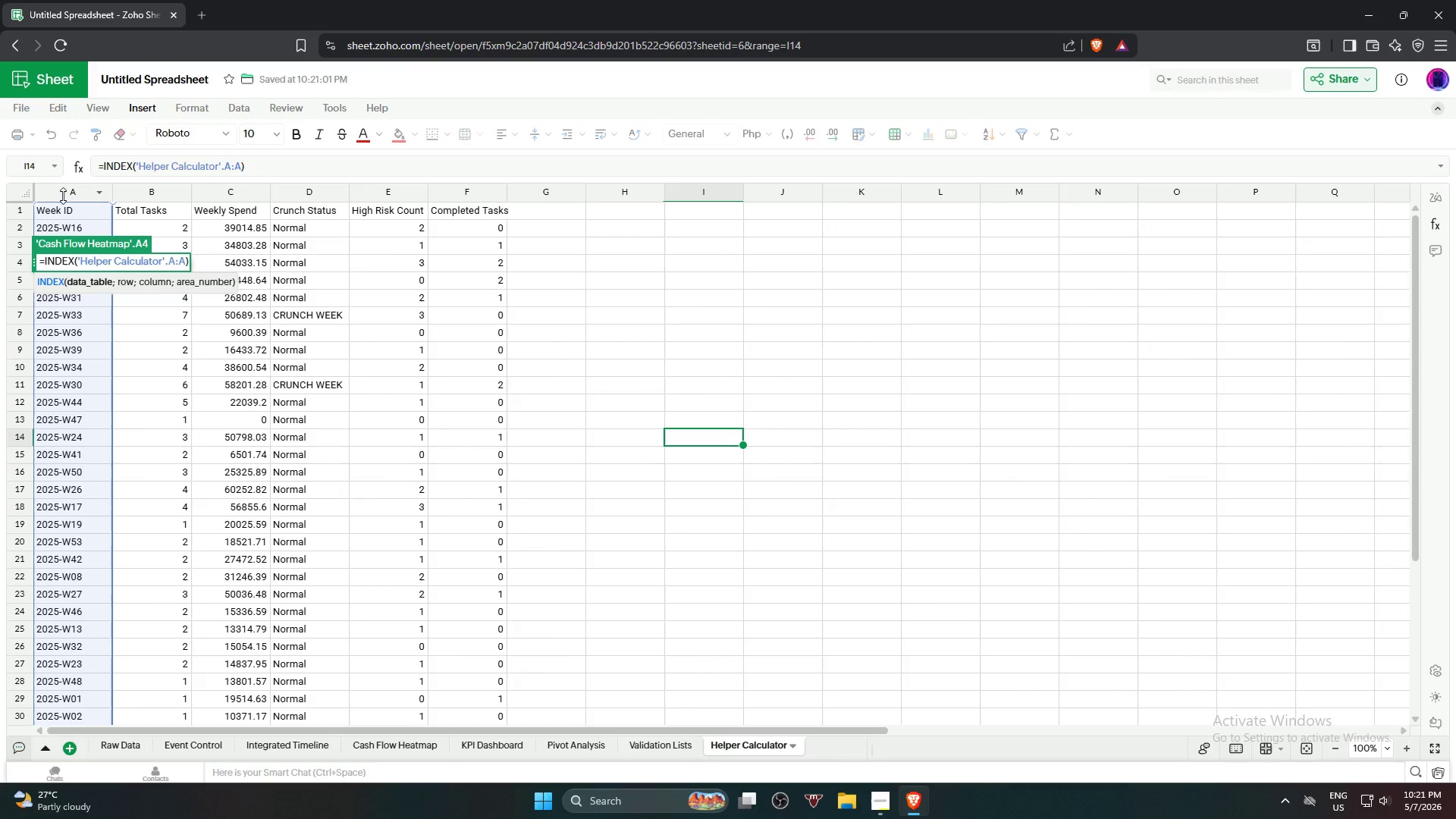 
type(,Ro)
 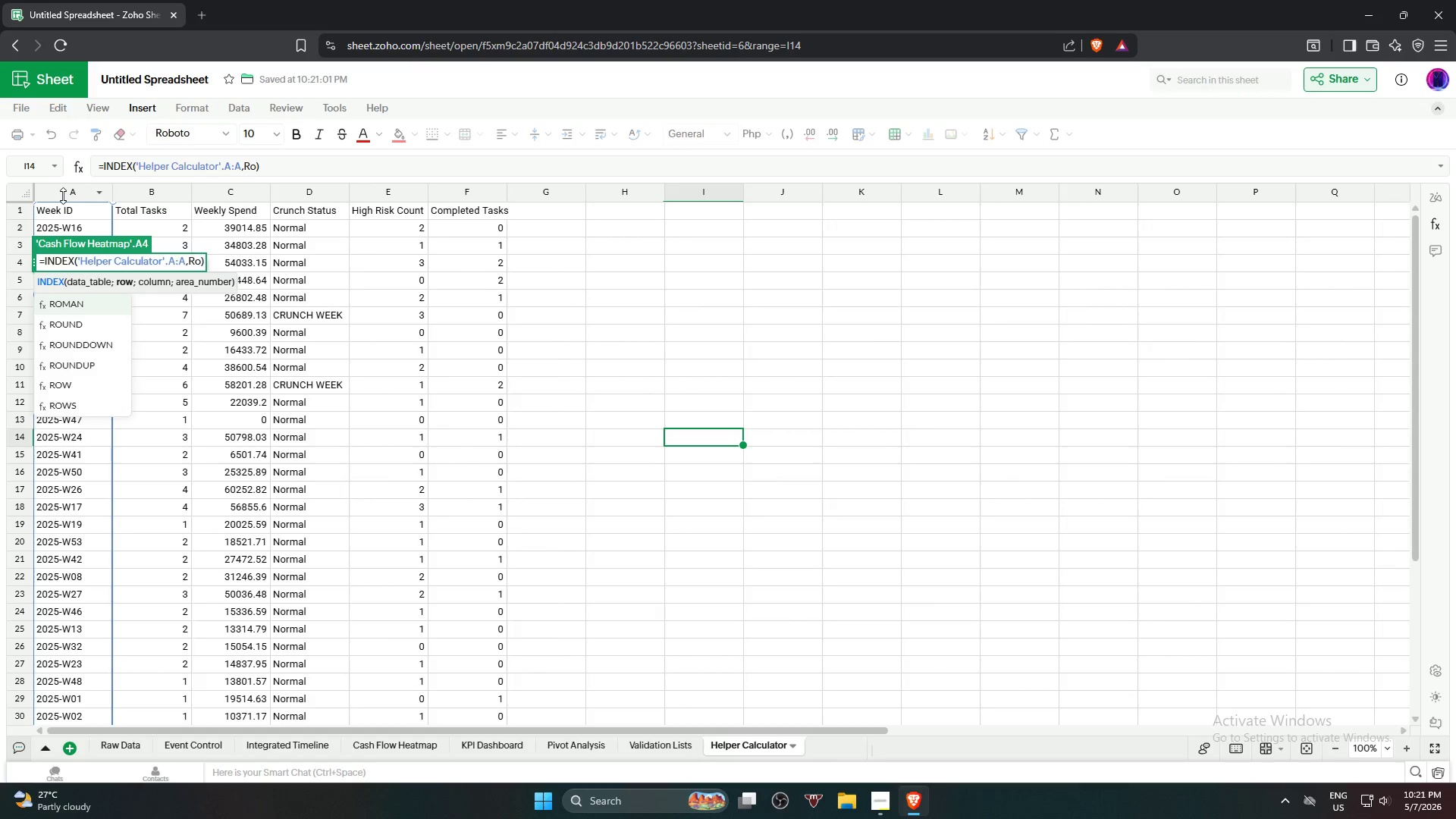 
left_click([61, 389])
 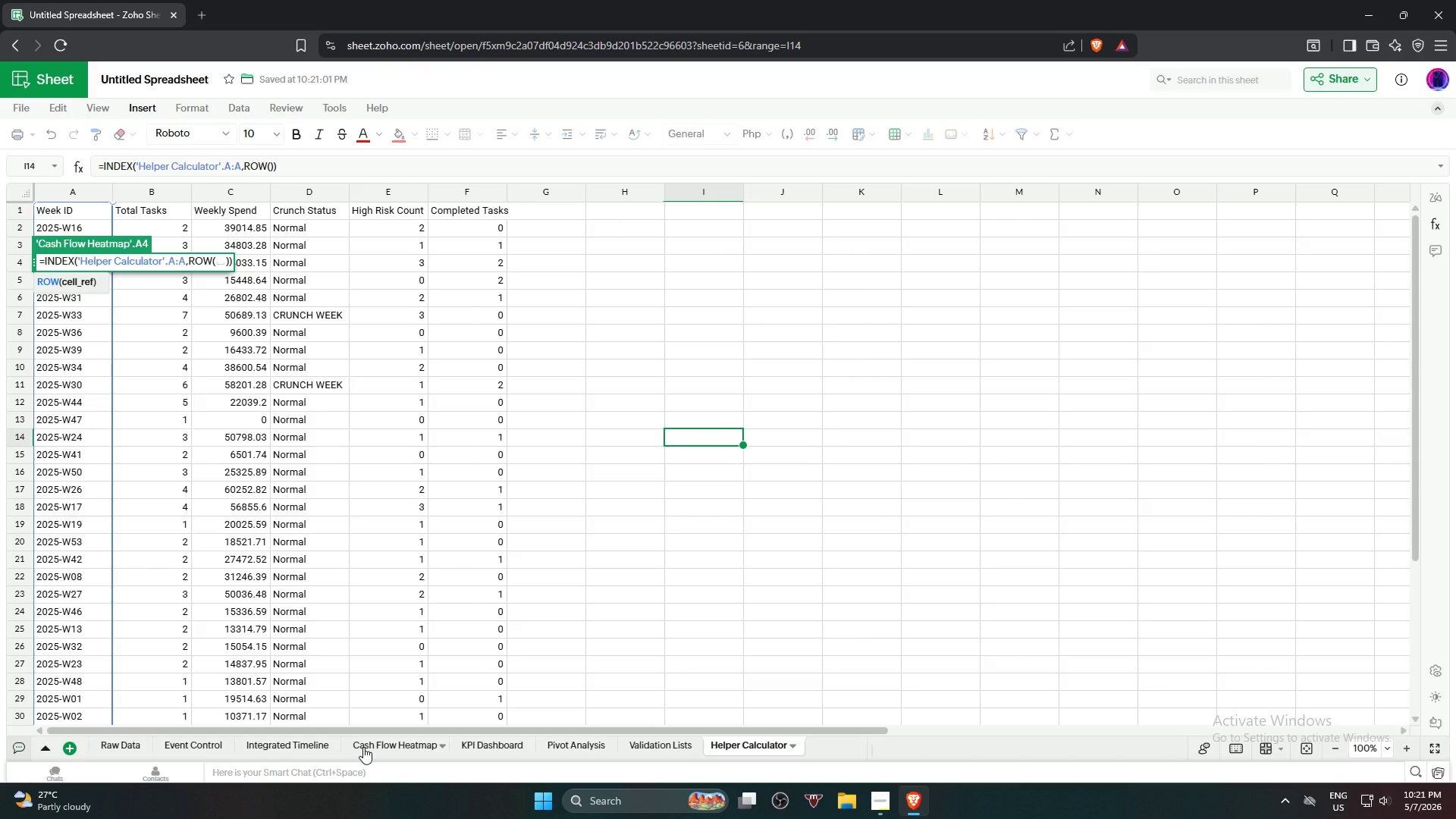 
wait(9.98)
 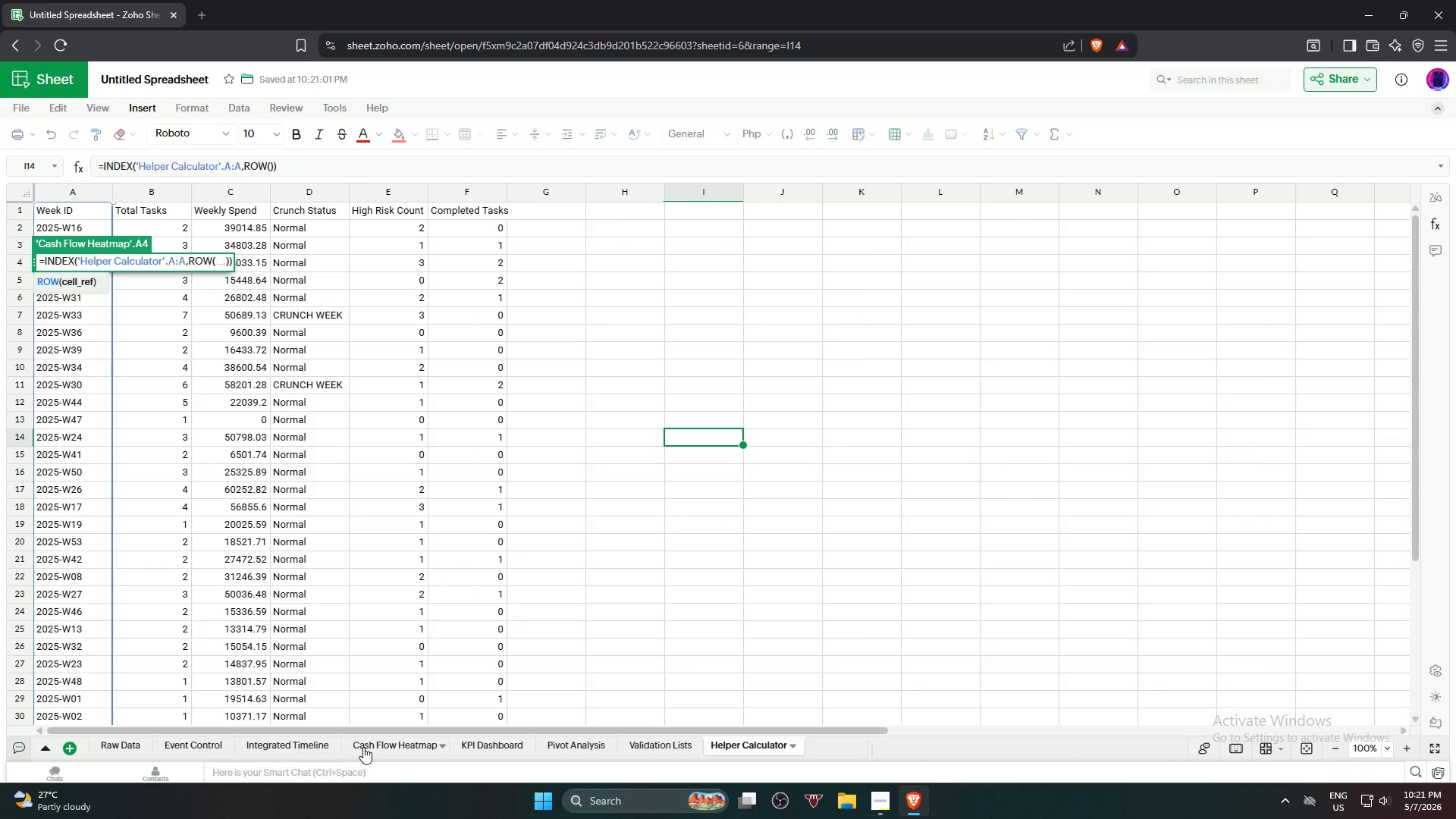 
left_click([373, 752])
 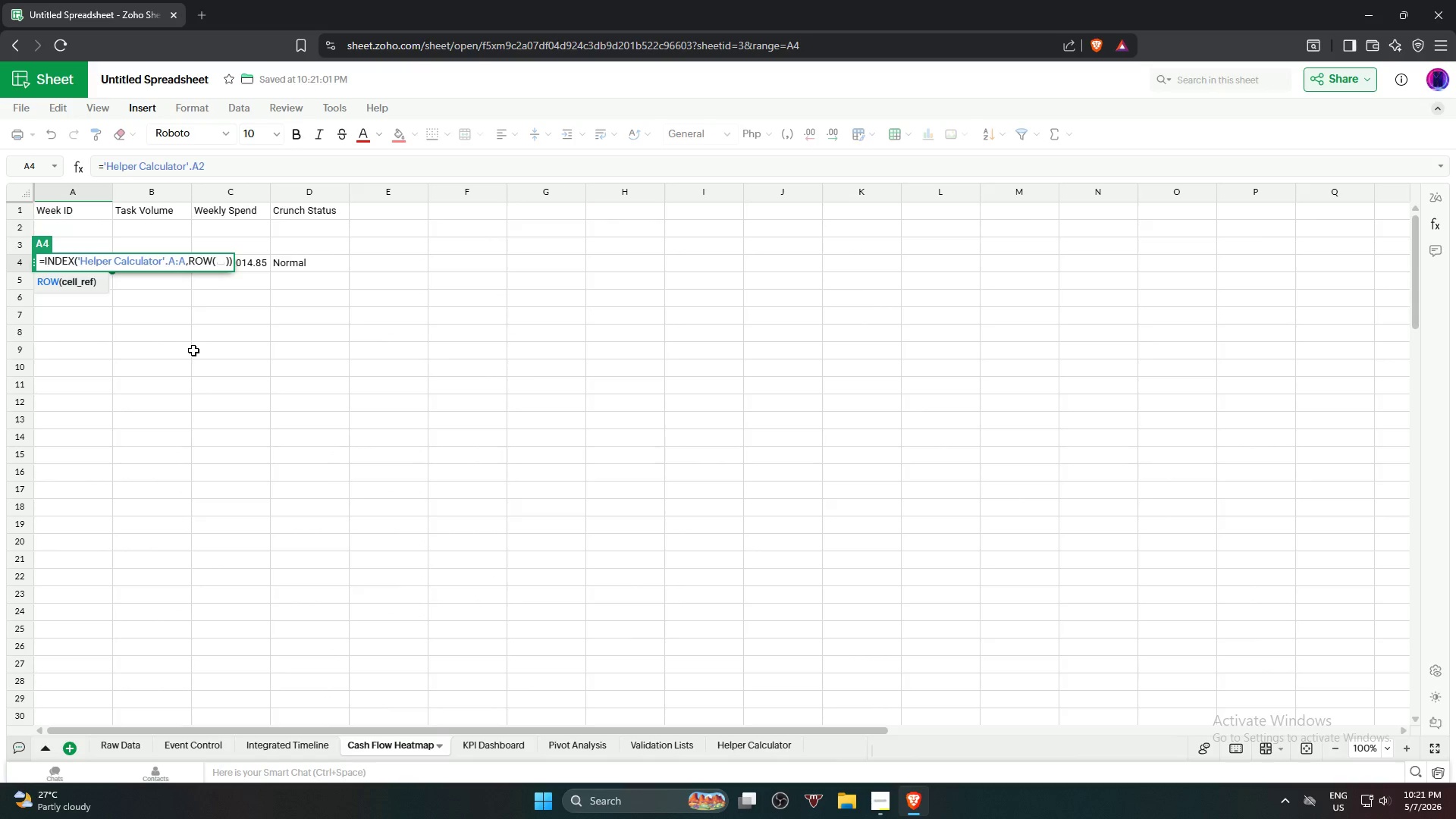 
left_click([89, 211])
 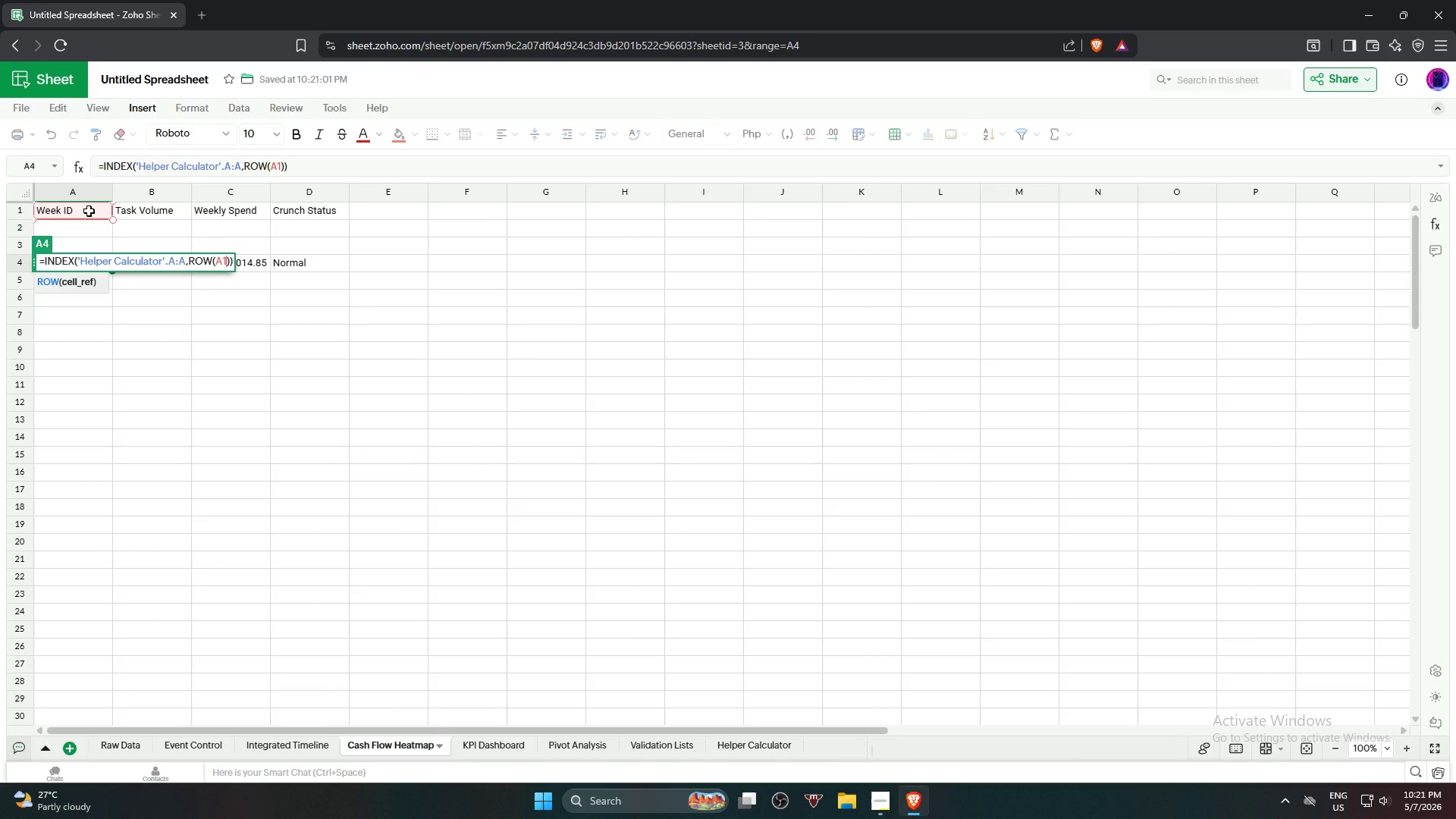 
key(Shift+Equal)
 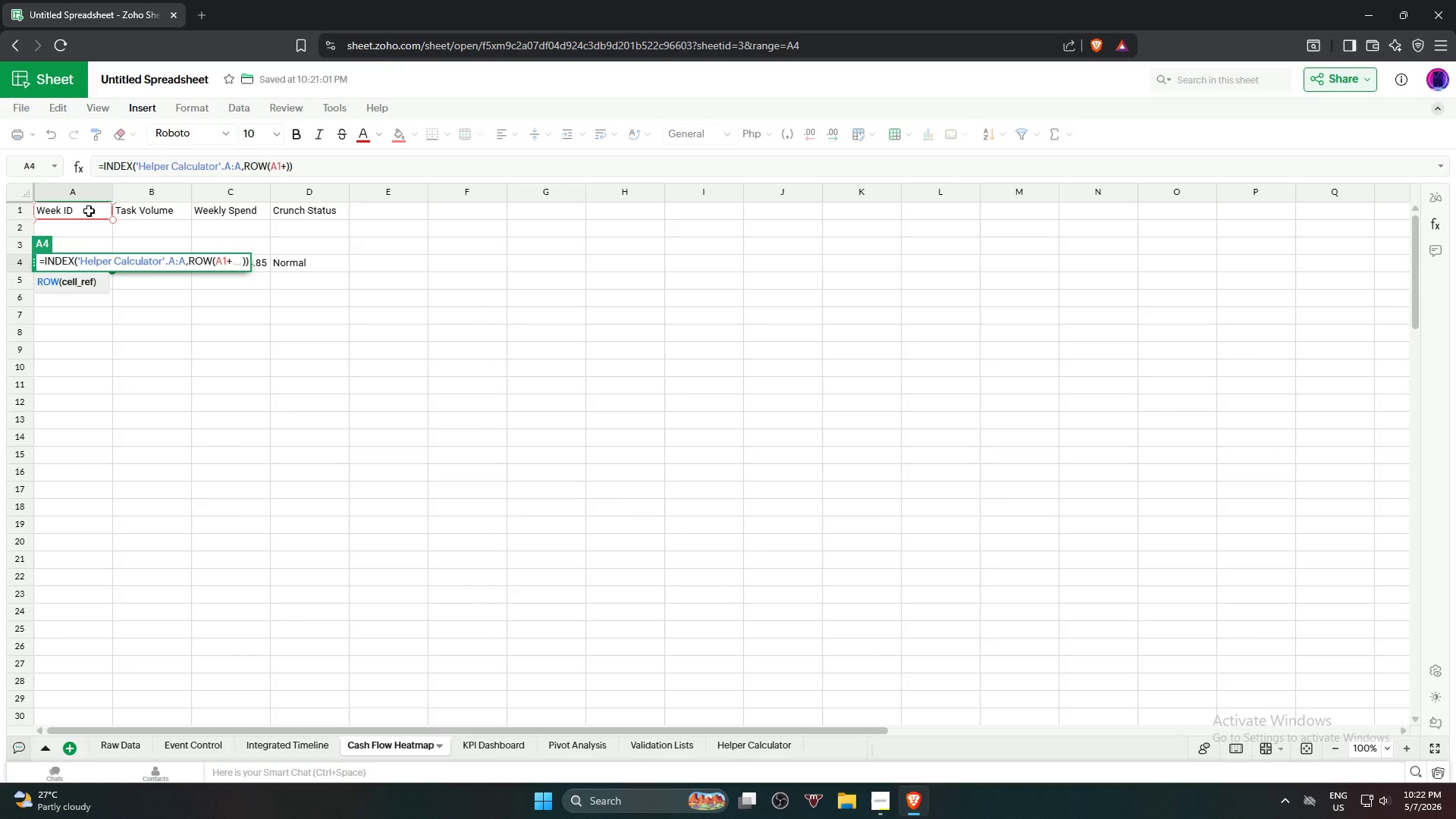 
key(Backspace)
 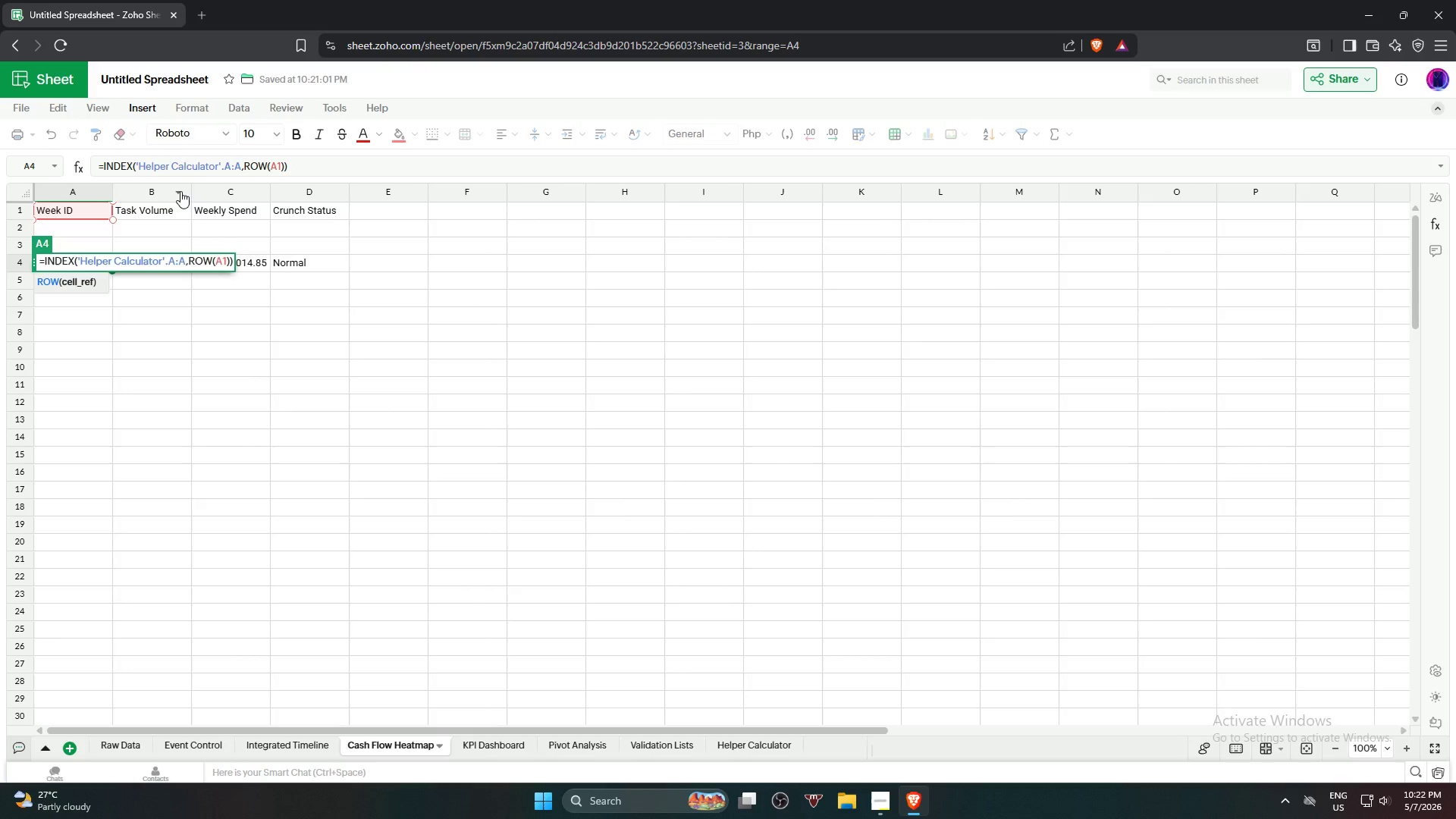 
left_click([313, 166])
 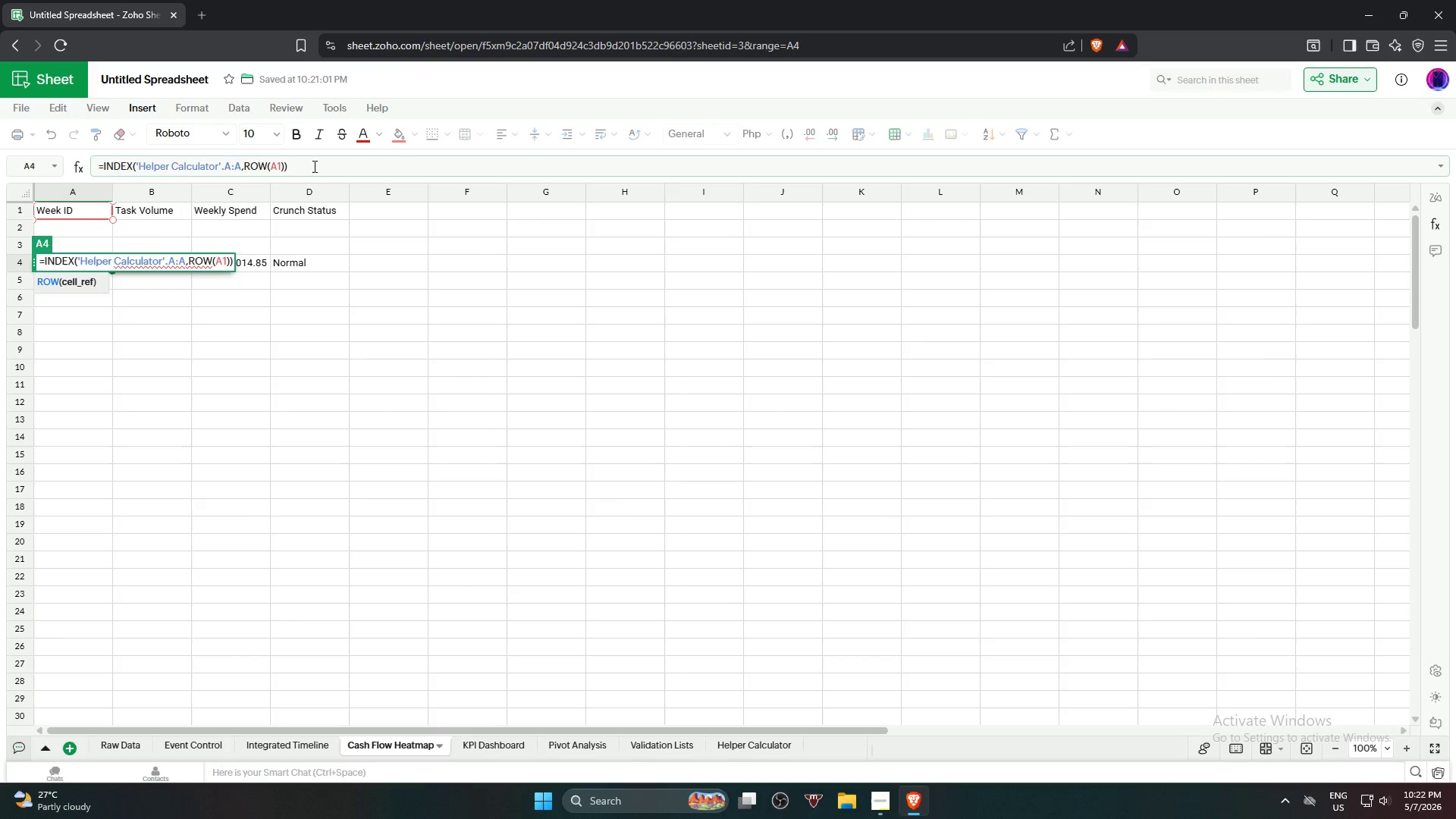 
key(Backspace)
 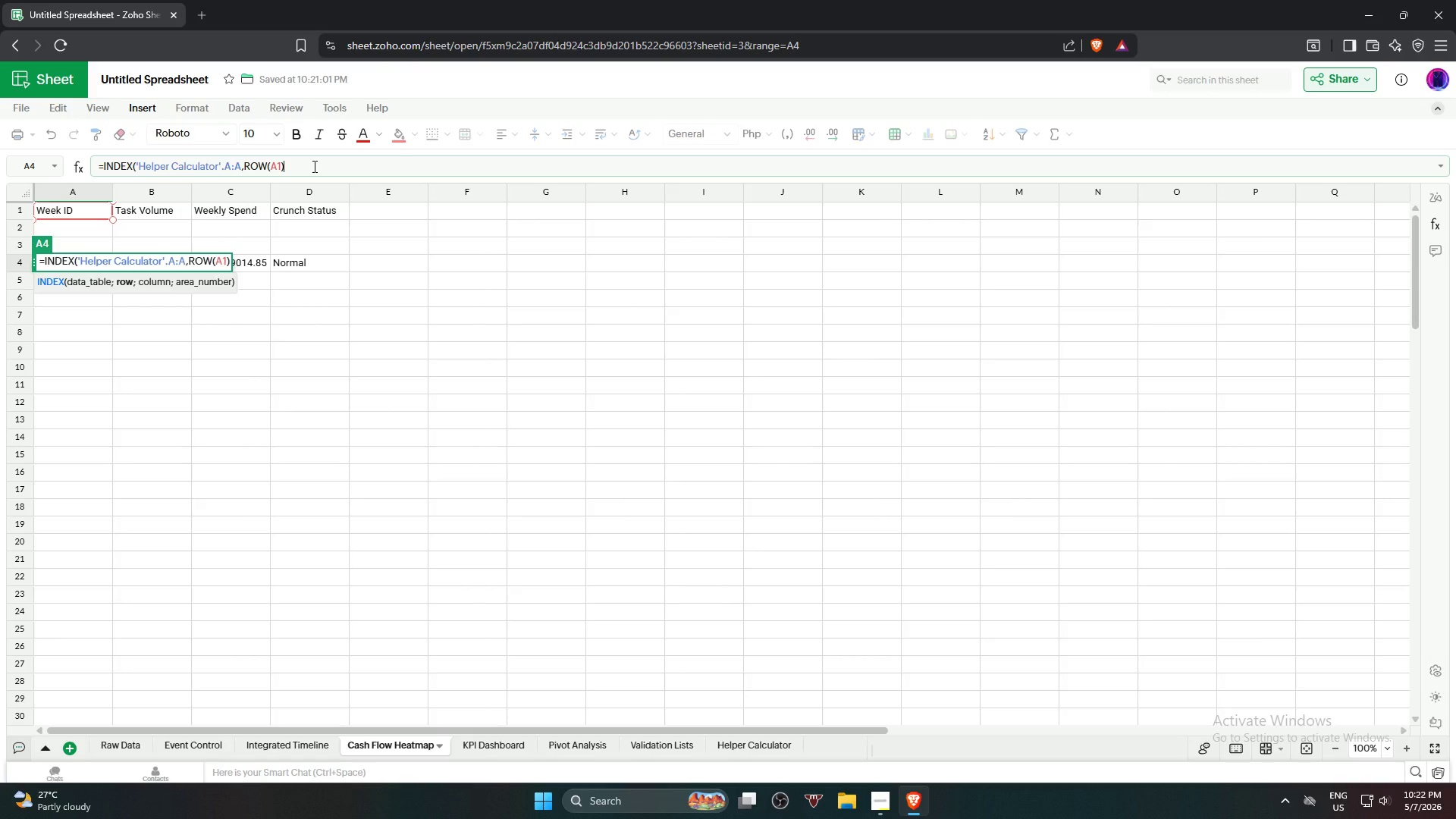 
key(Shift+Equal)
 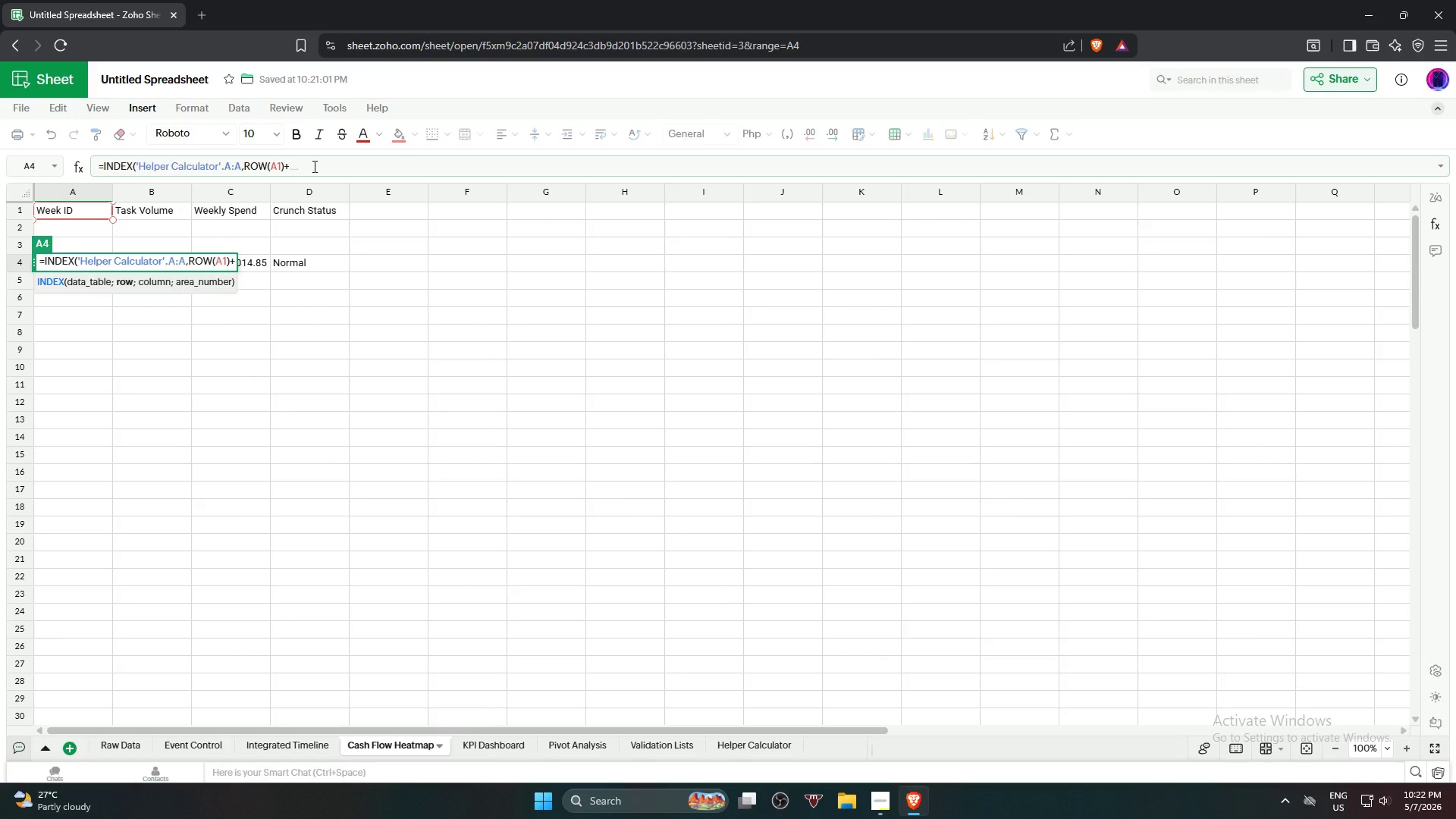 
key(1)
 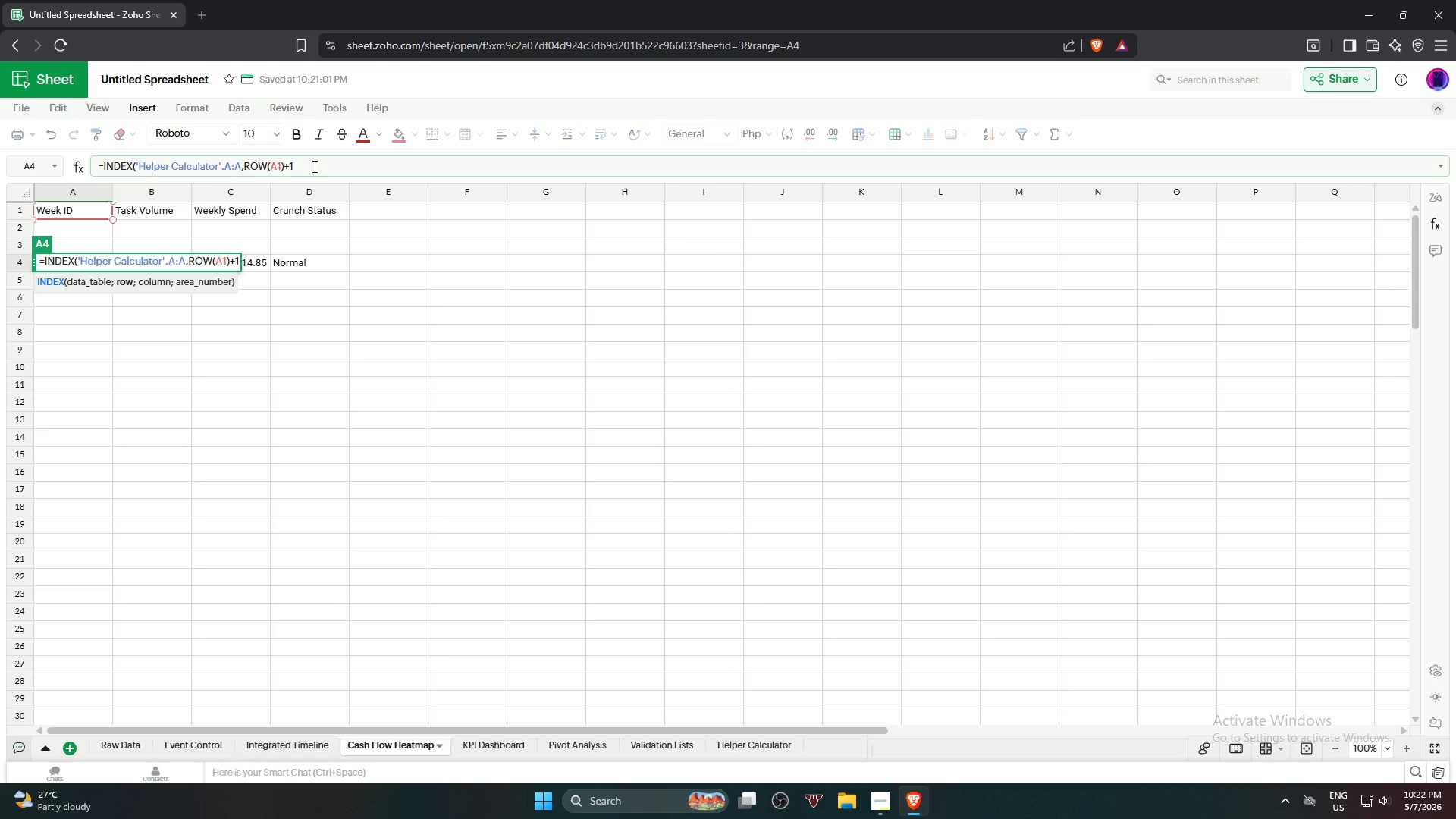 
key(Enter)
 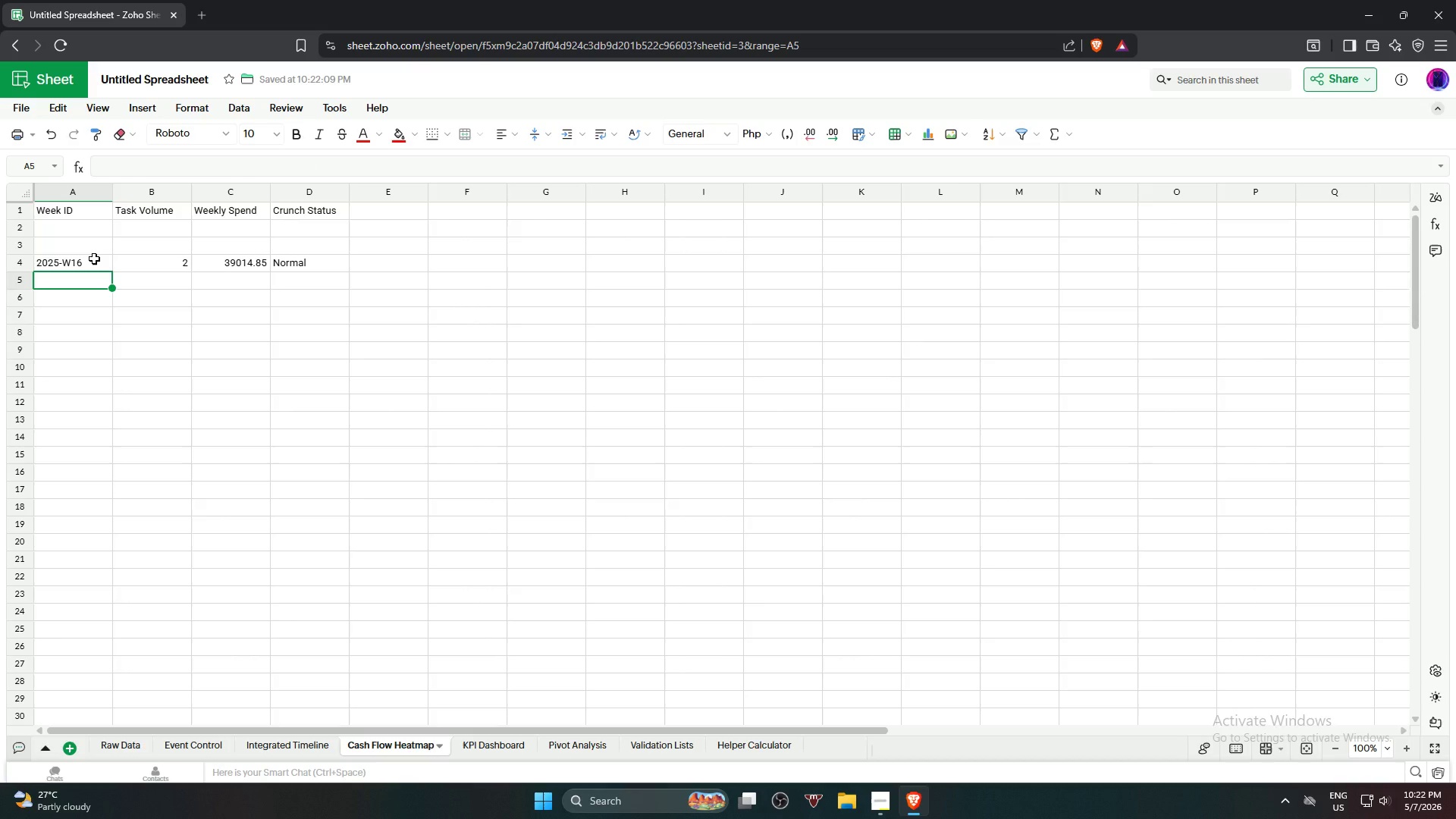 
left_click([96, 264])
 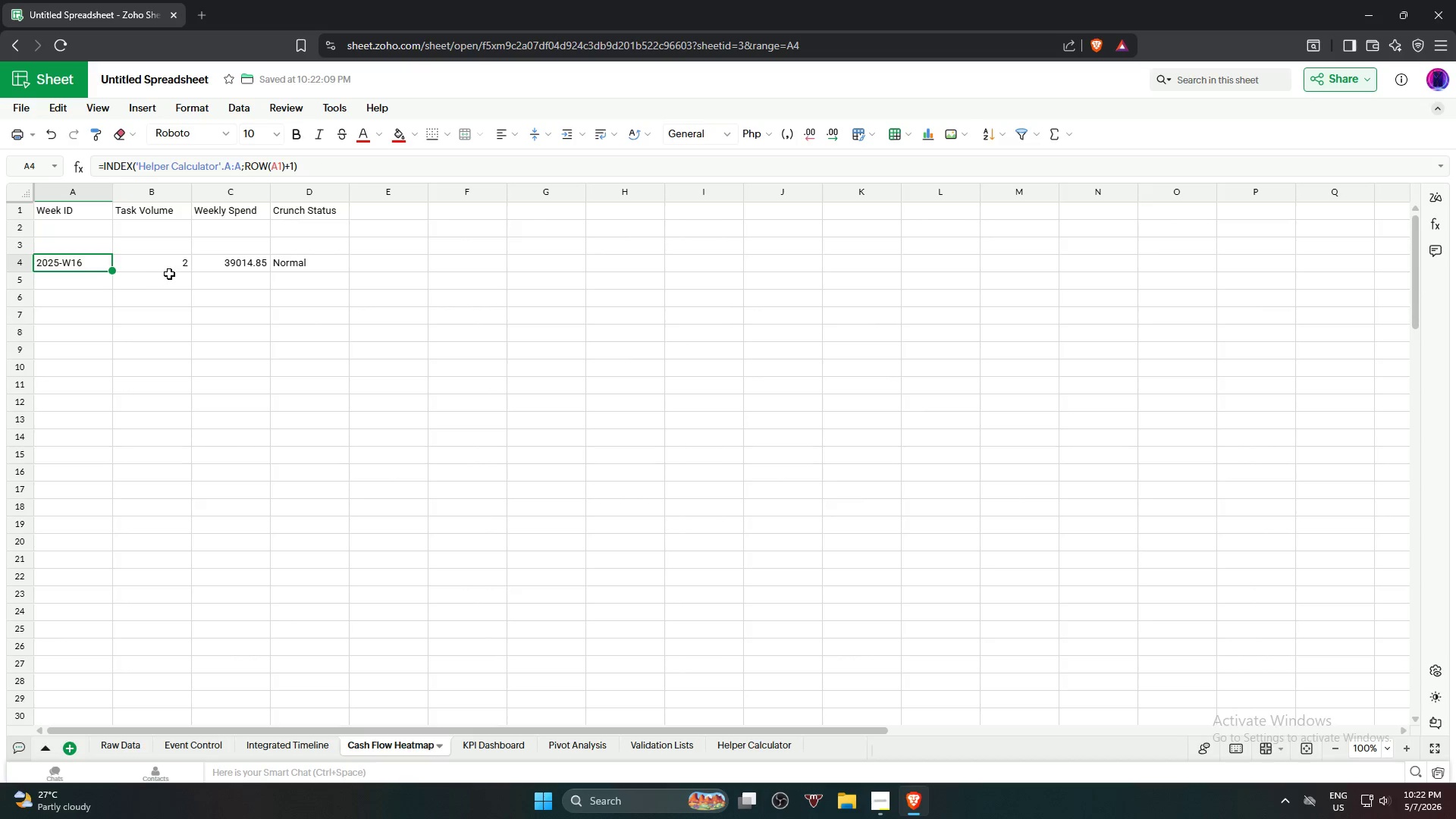 
left_click([171, 268])
 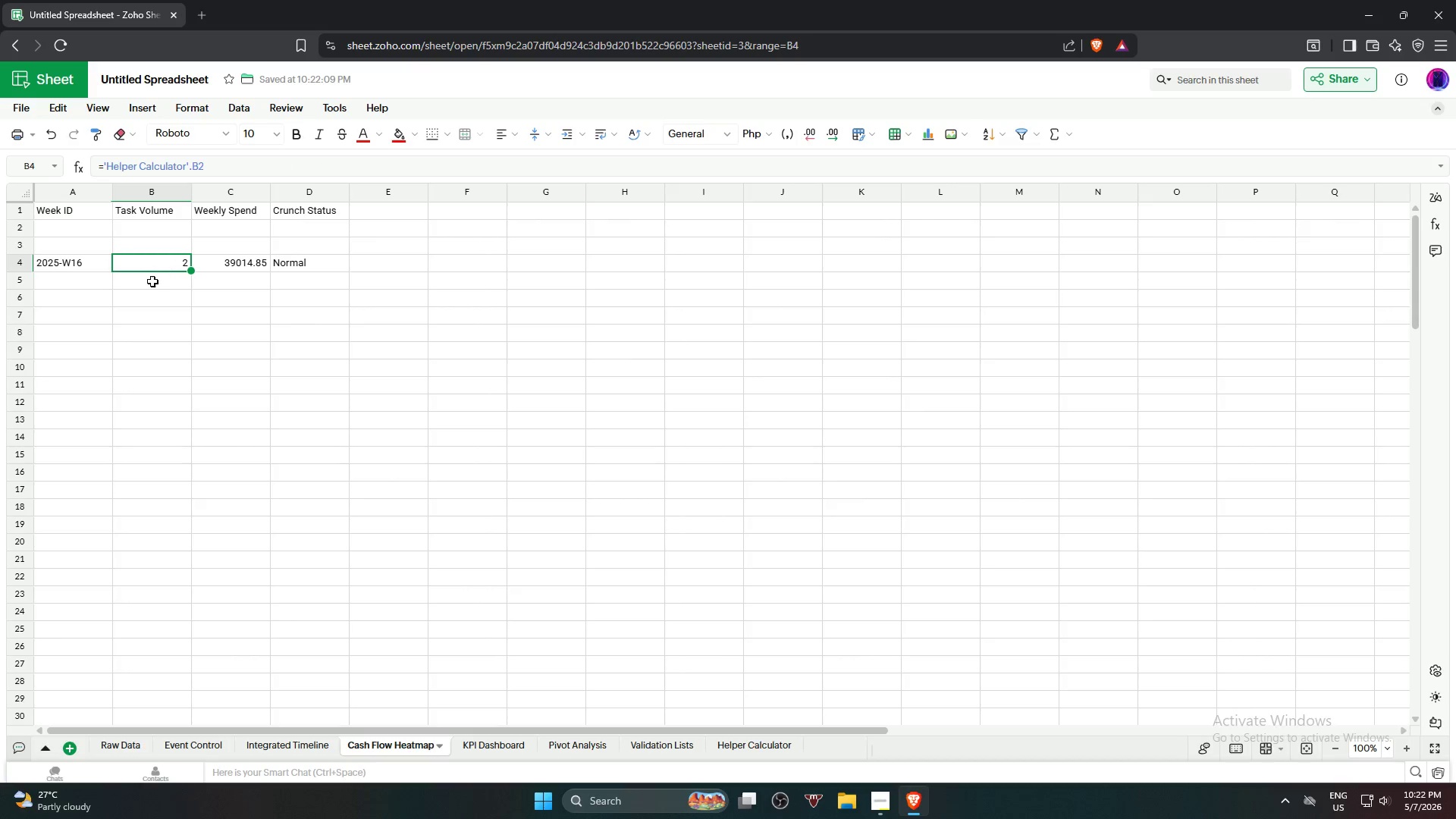 
left_click([152, 282])
 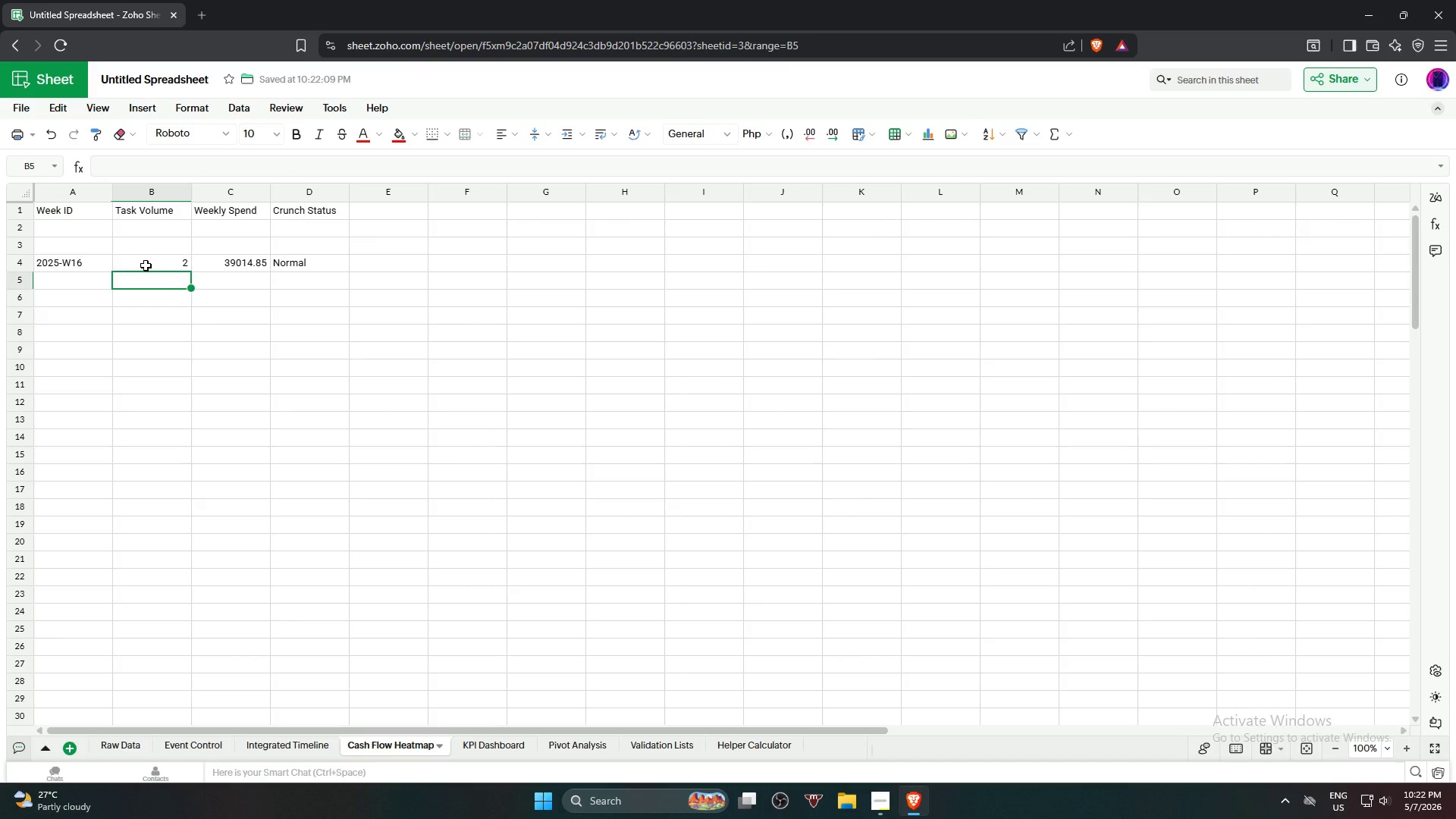 
double_click([146, 265])
 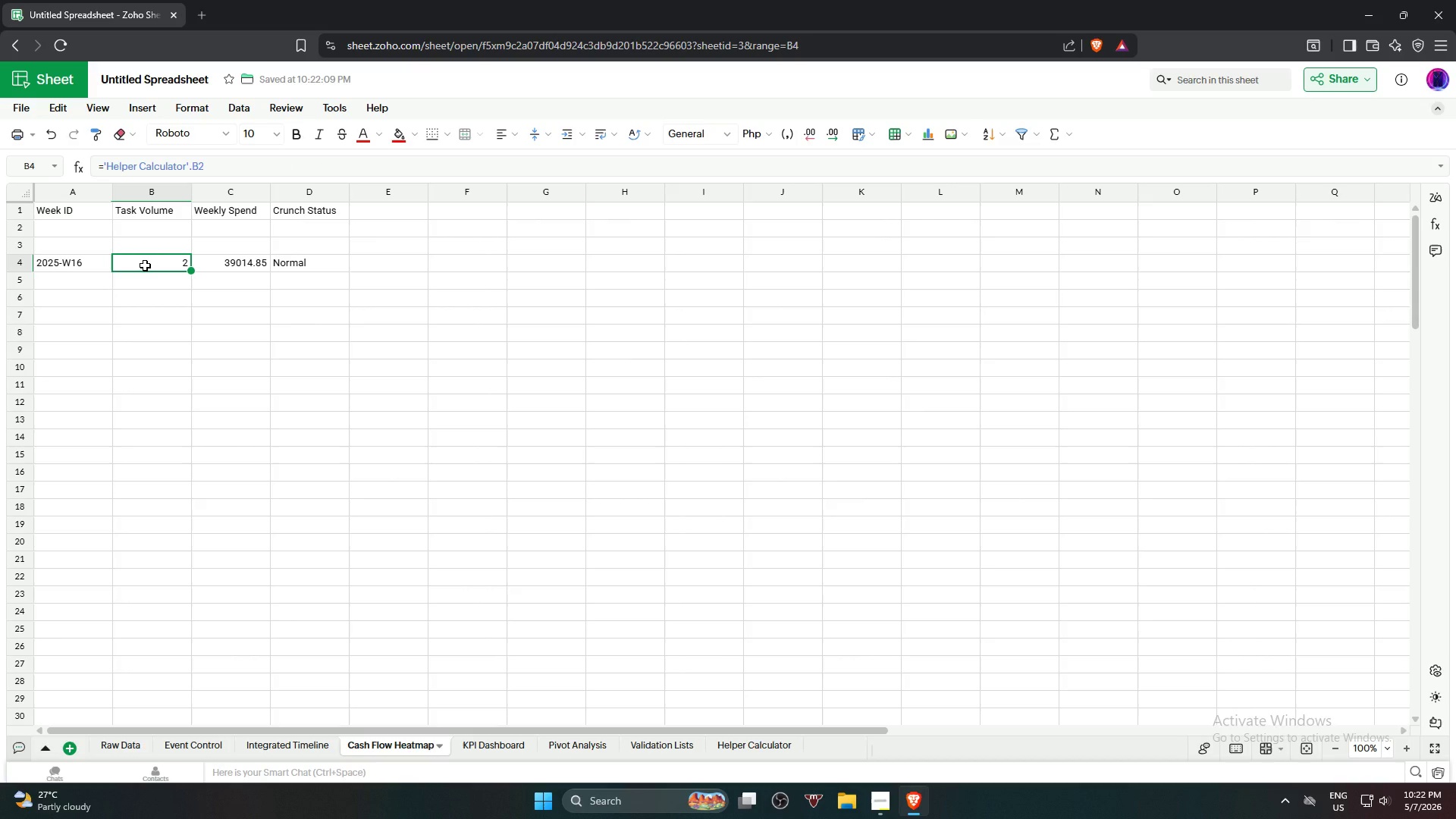 
type(+)
key(Backspace)
key(Backspace)
type(=In)
 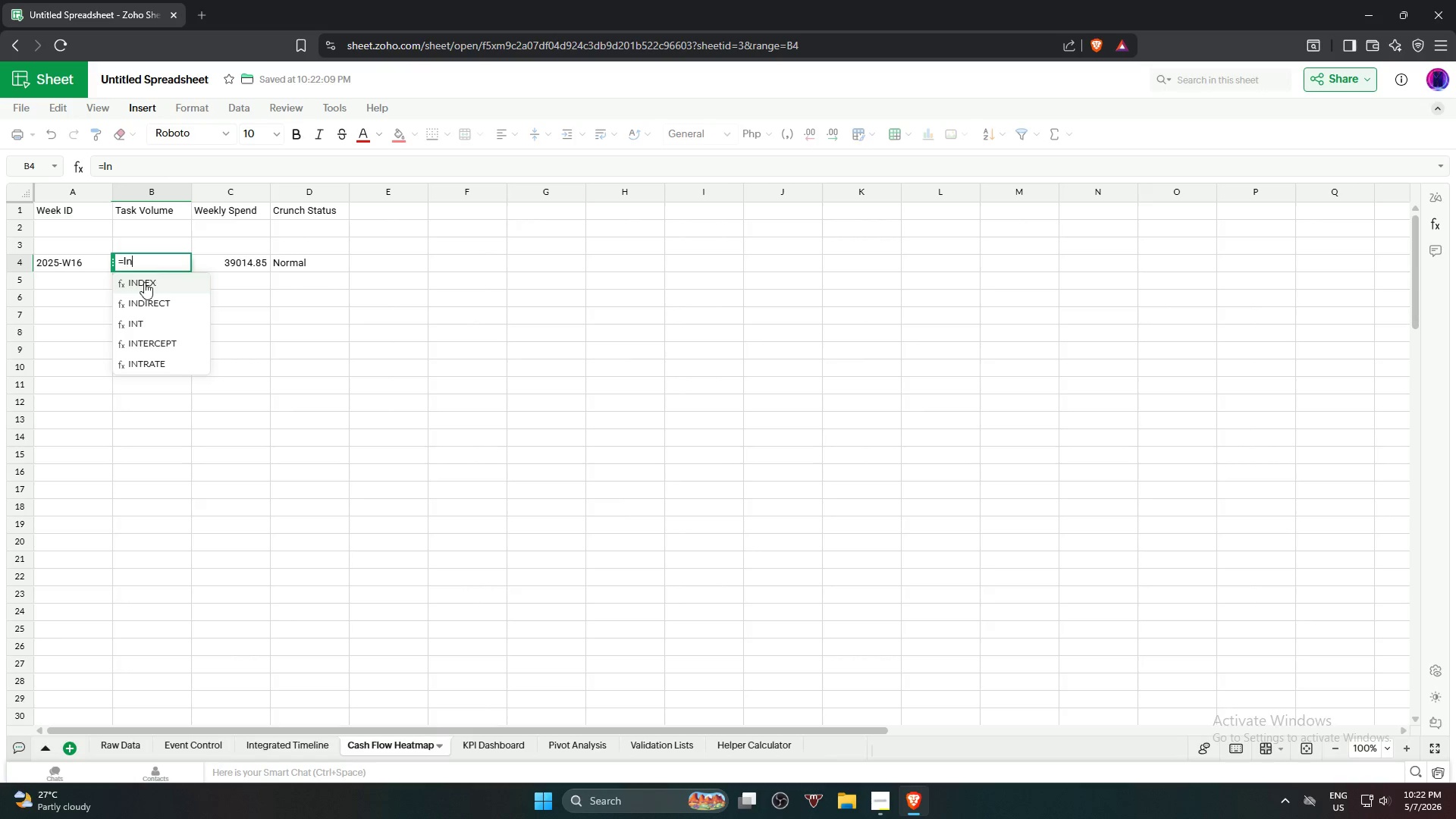 
left_click([144, 283])
 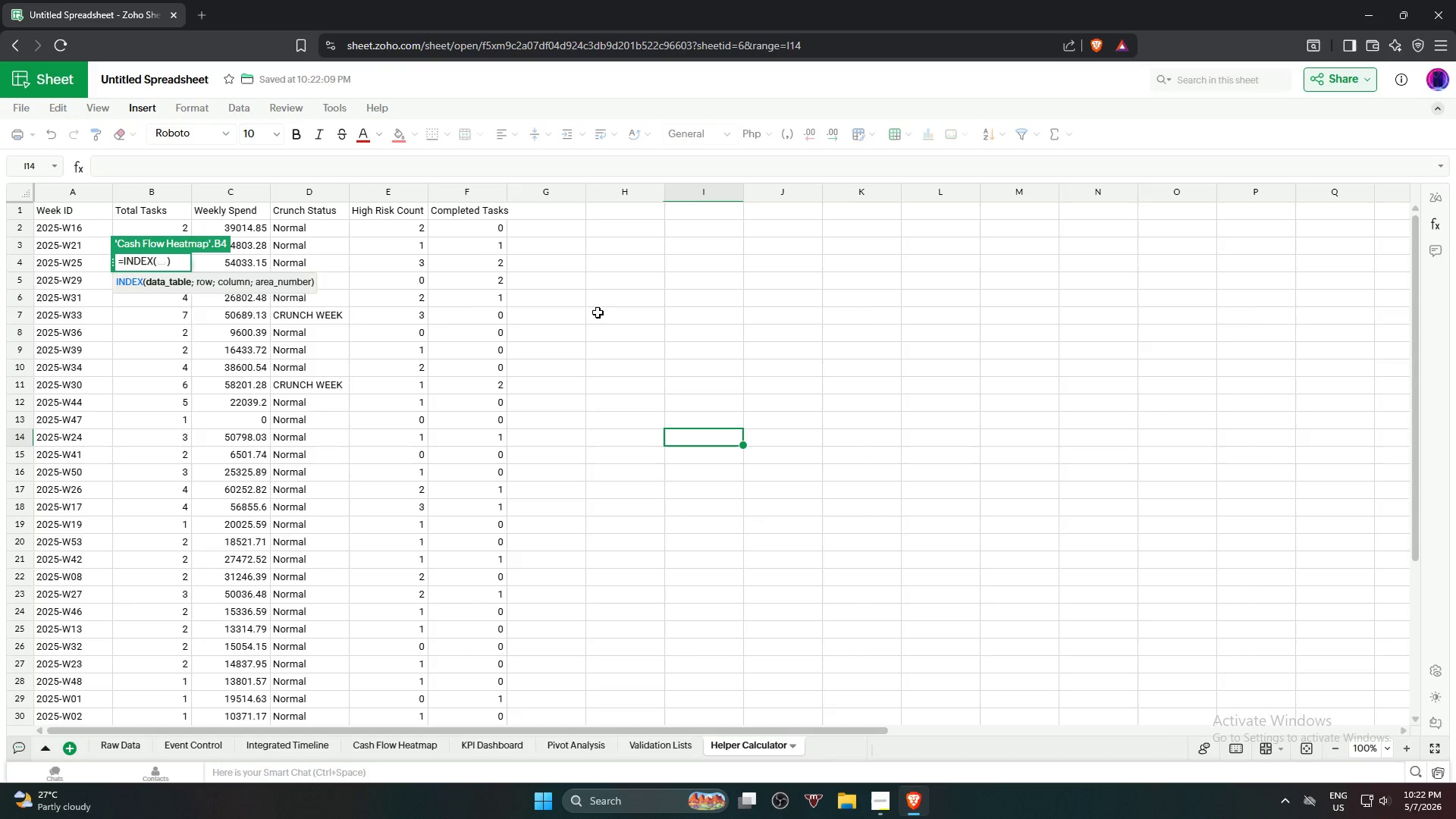 
left_click([147, 190])
 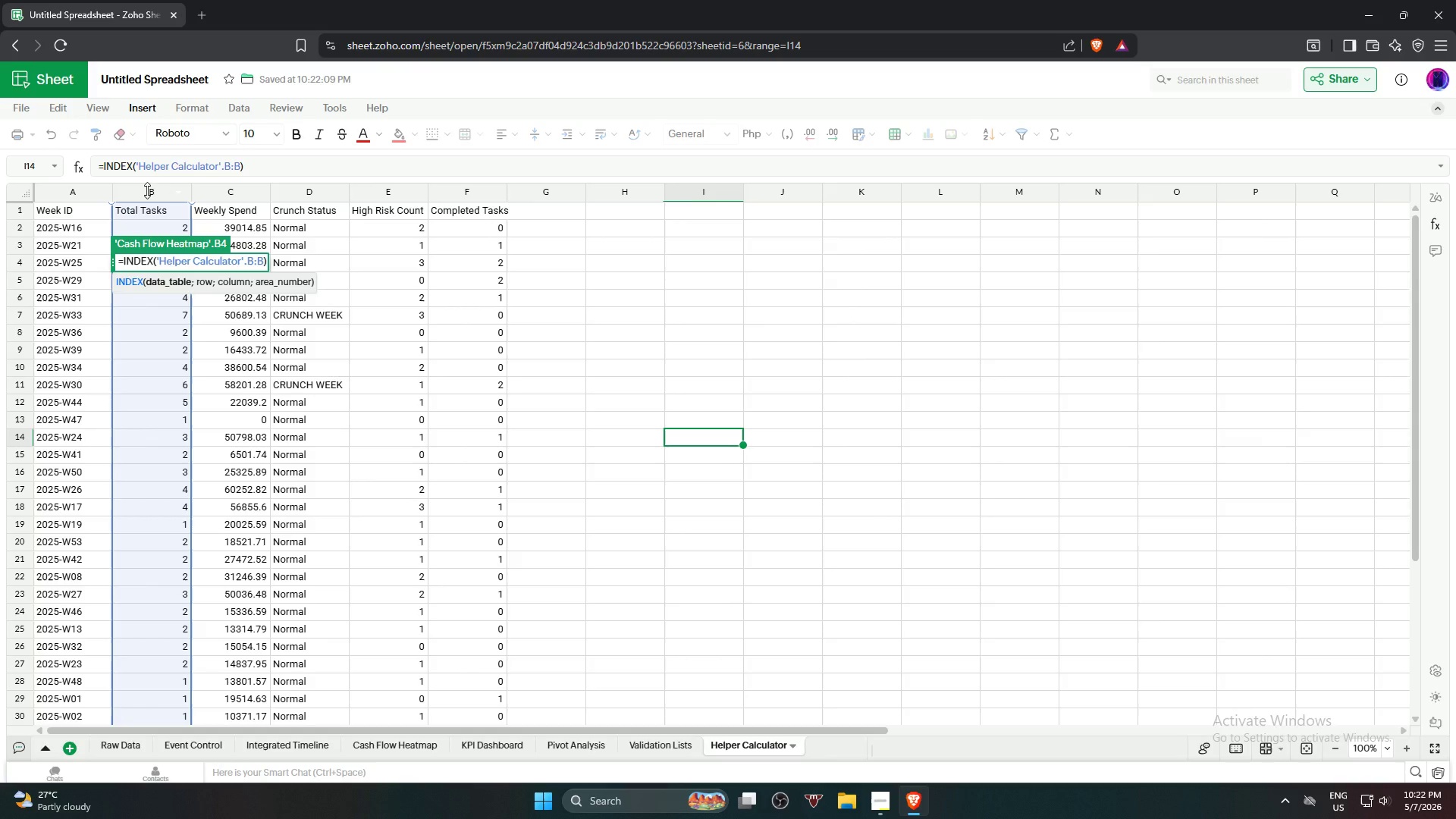 
type(,W)
key(Backspace)
type(Ro)
 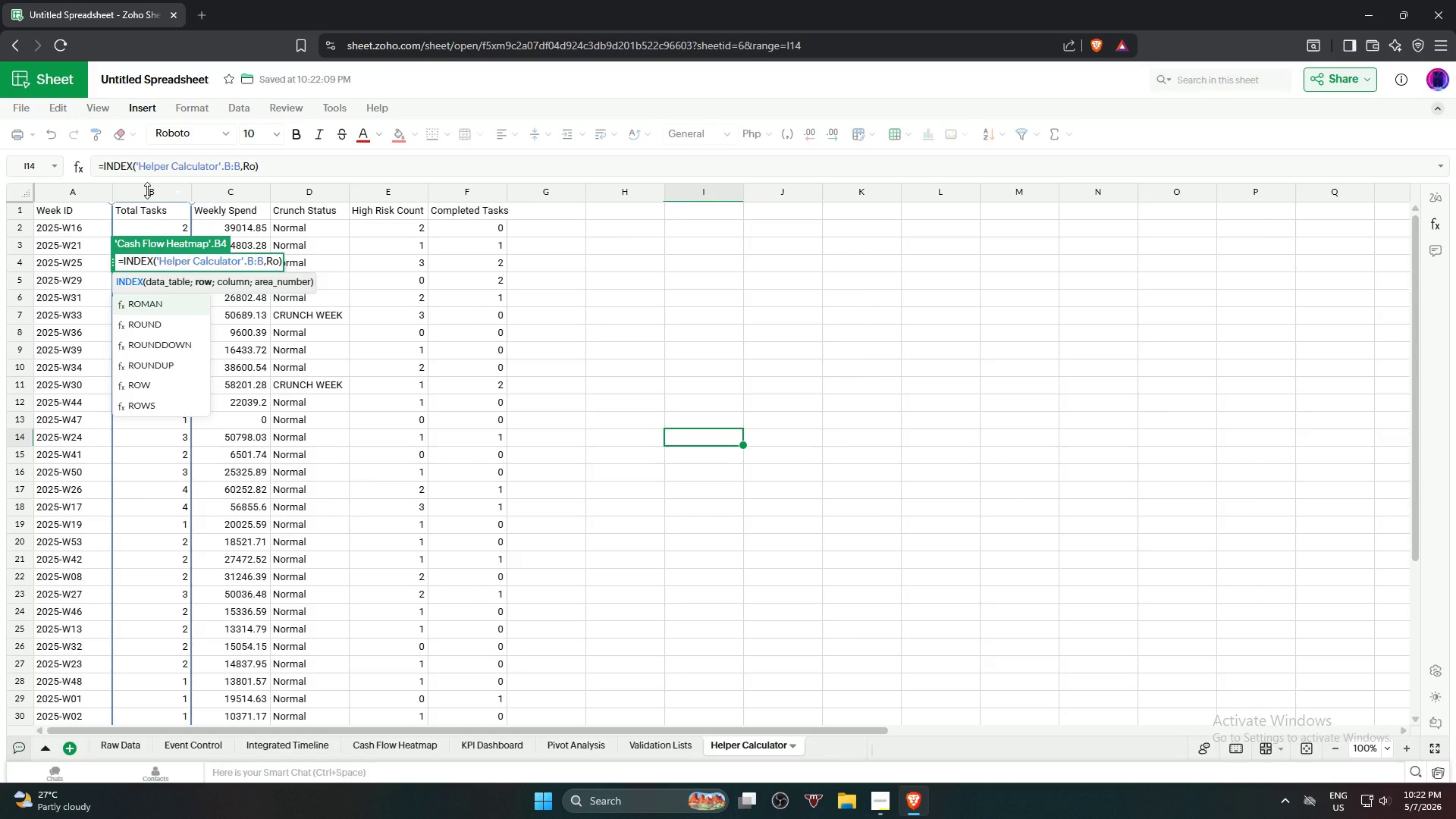 
left_click([168, 383])
 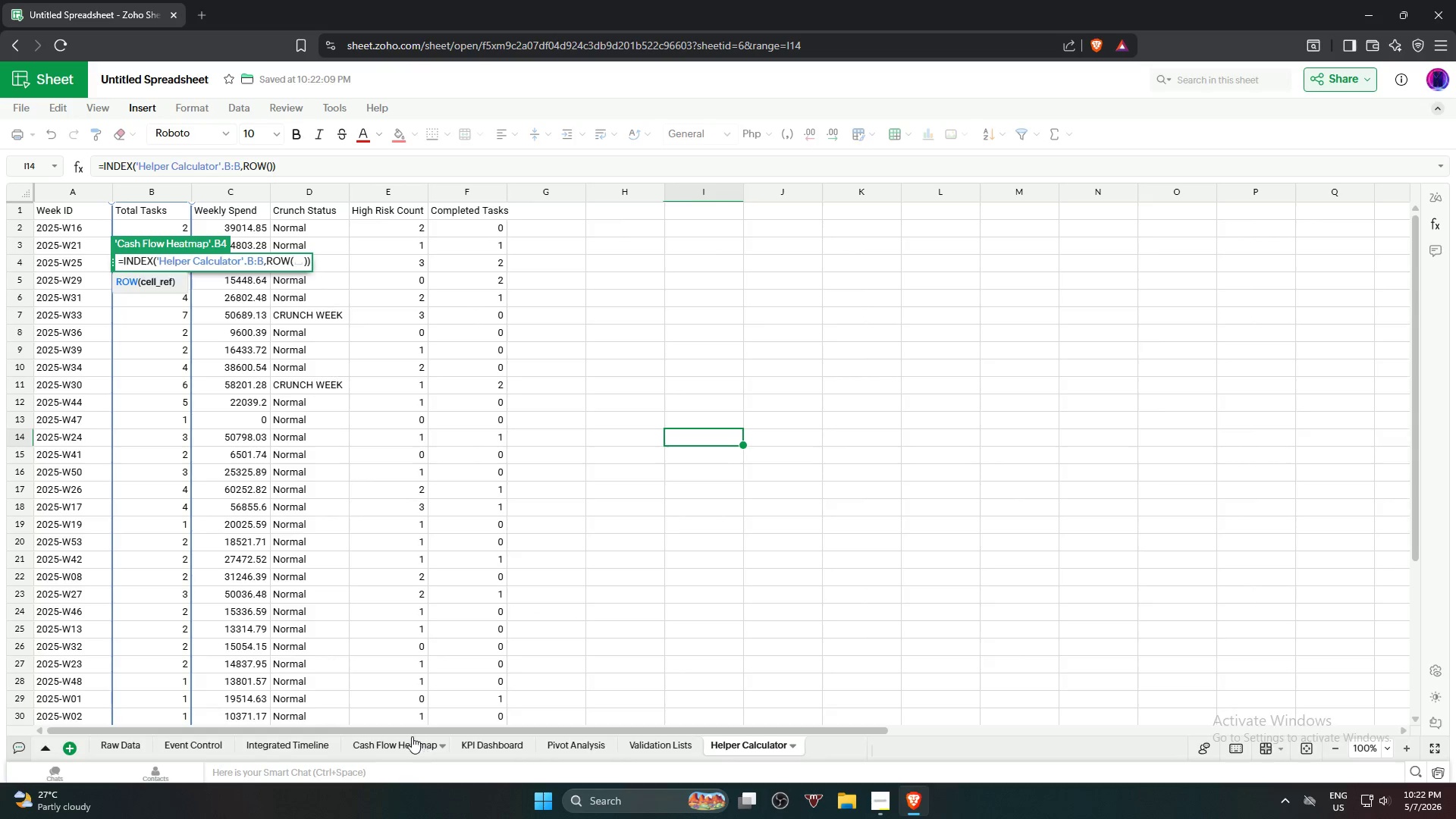 
wait(6.39)
 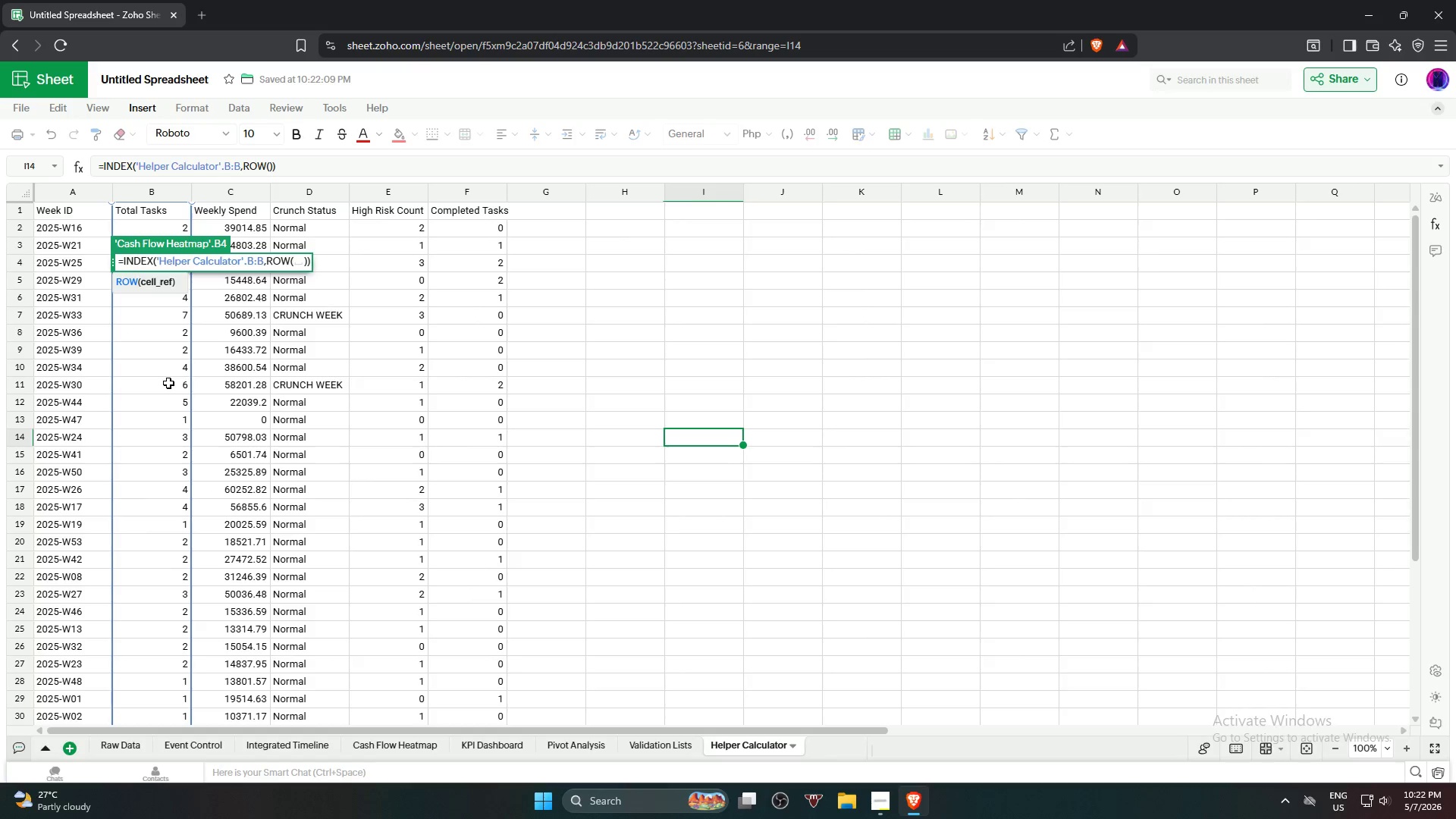 
left_click([274, 752])
 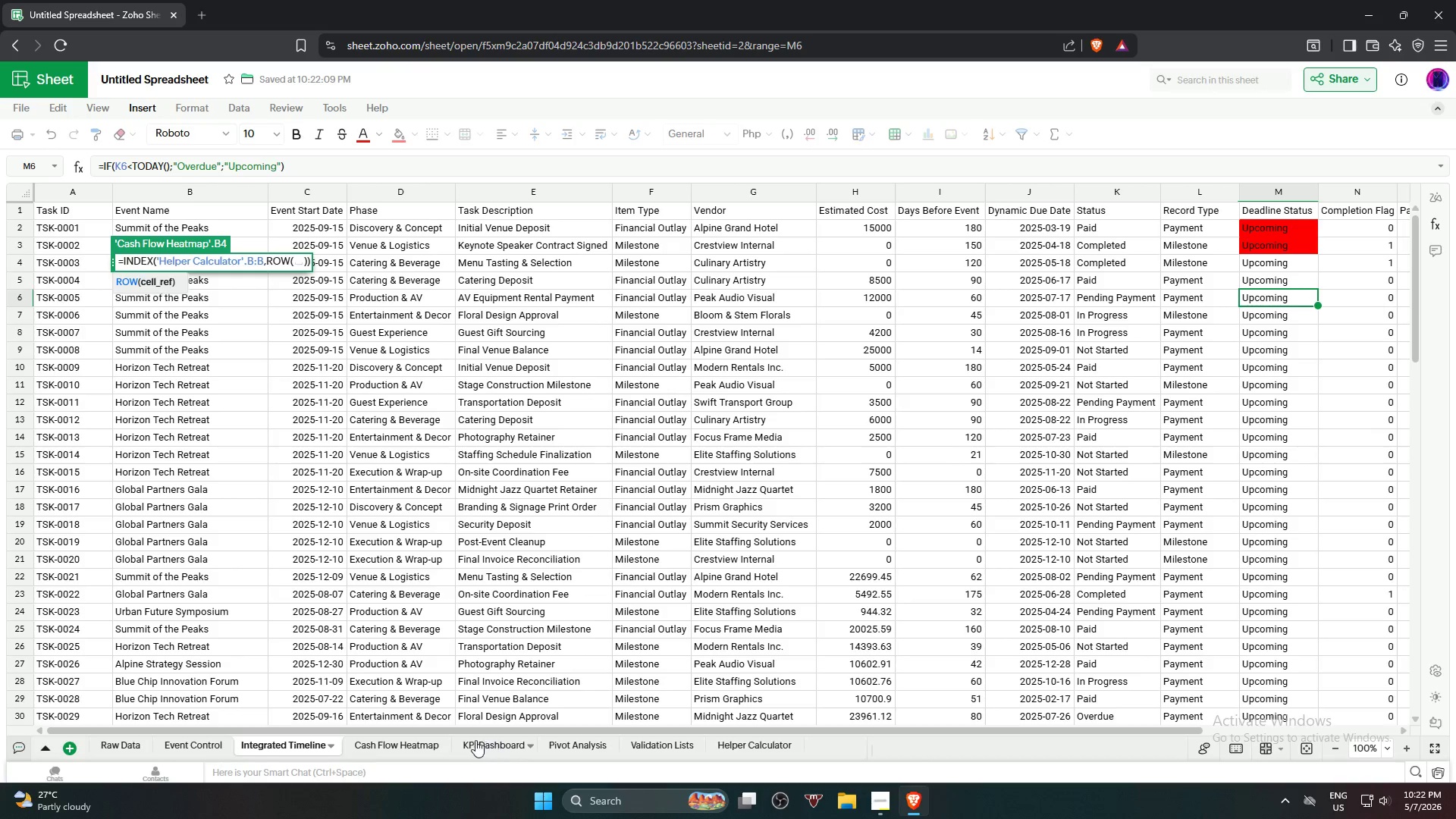 
left_click([391, 740])
 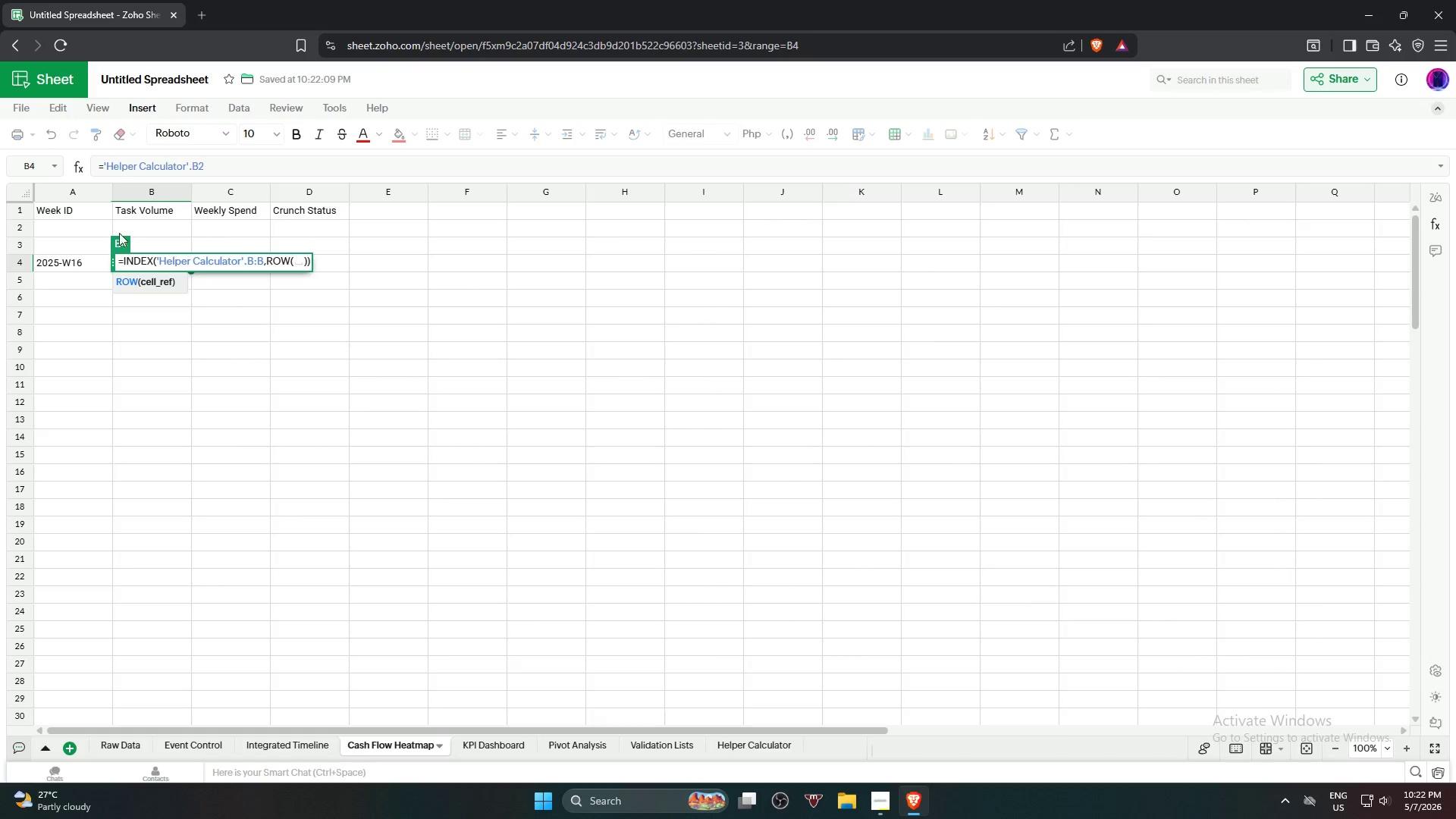 
left_click([153, 211])
 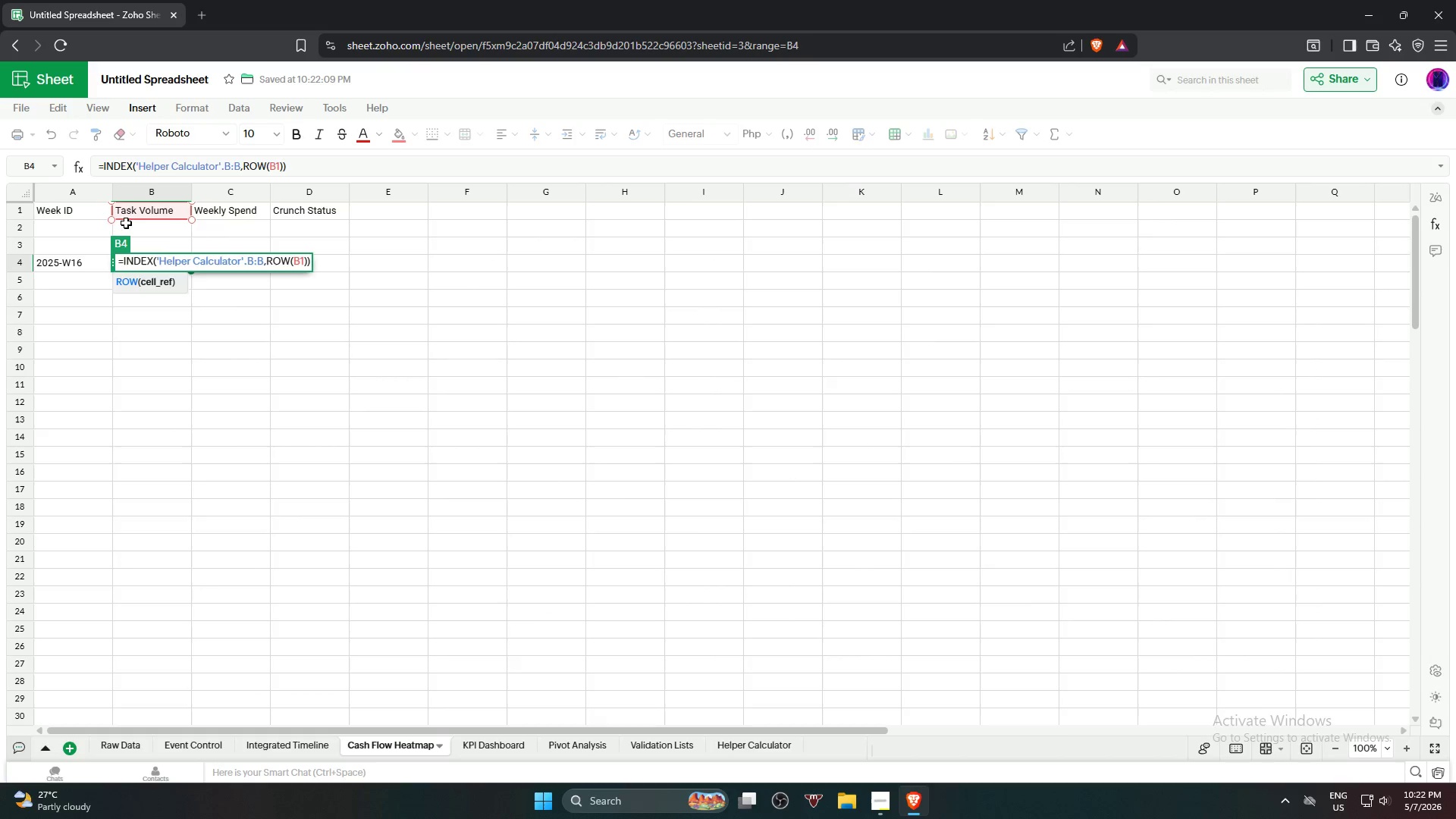 
left_click([62, 213])
 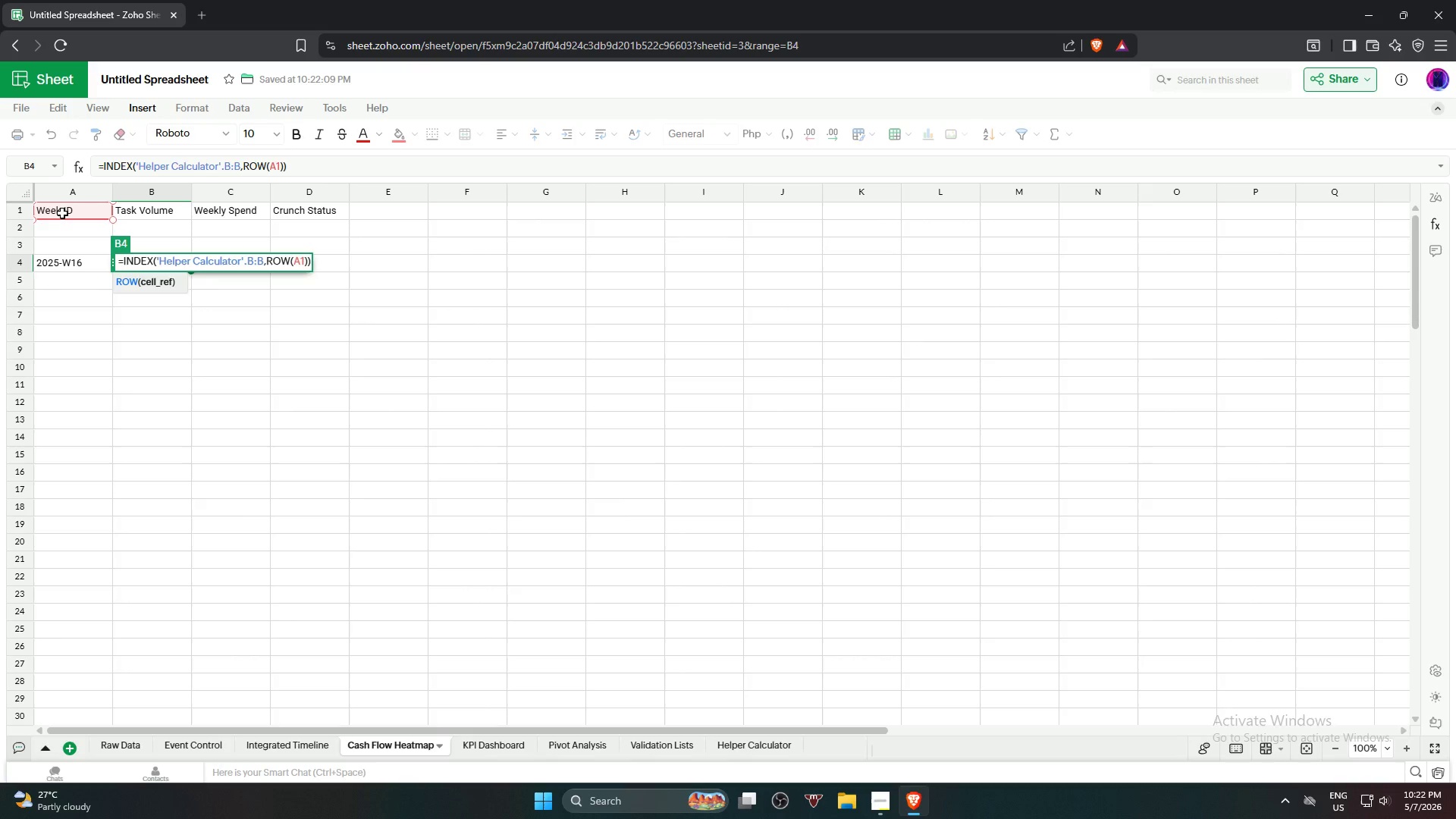 
wait(13.34)
 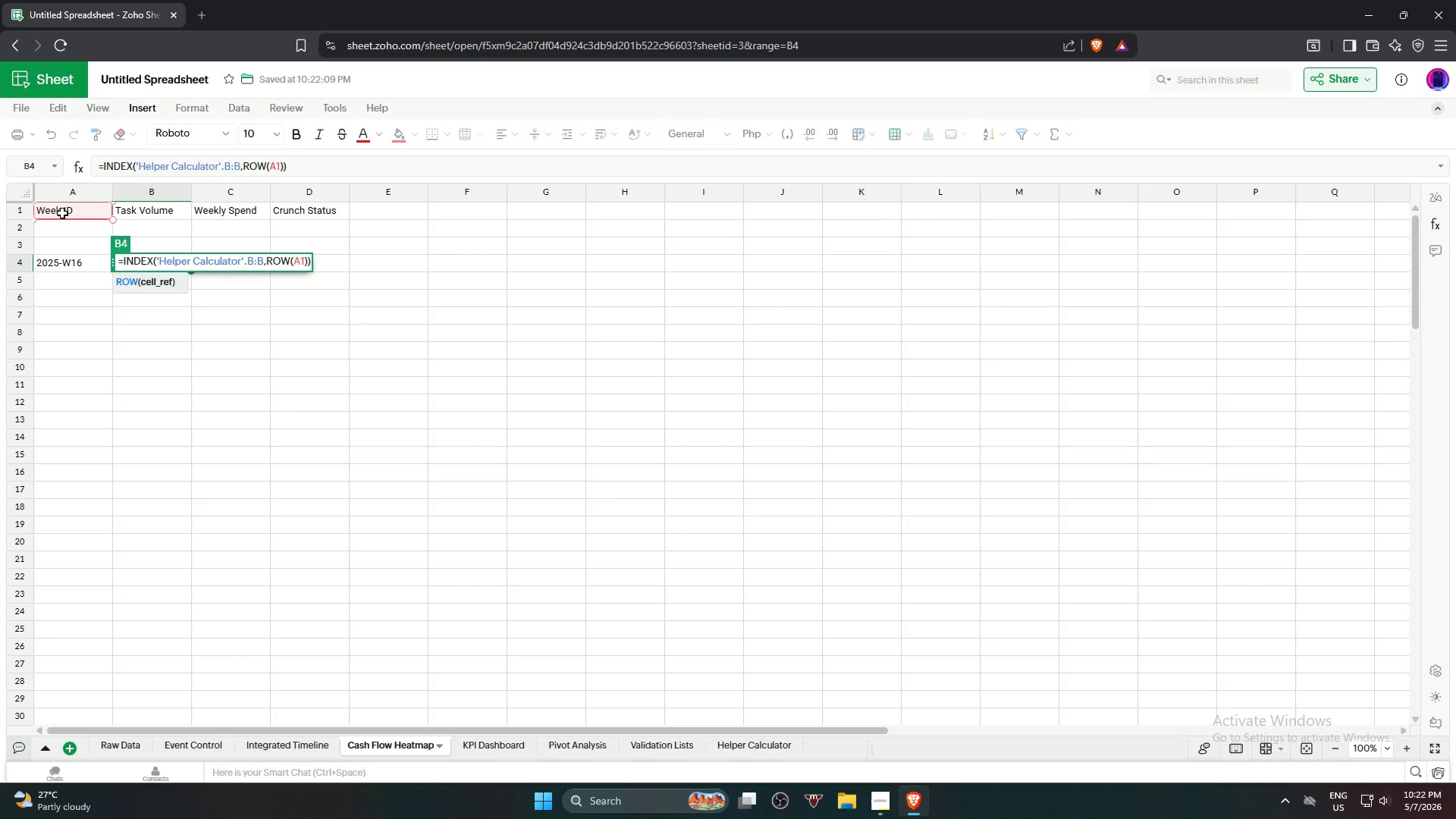 
left_click([314, 166])
 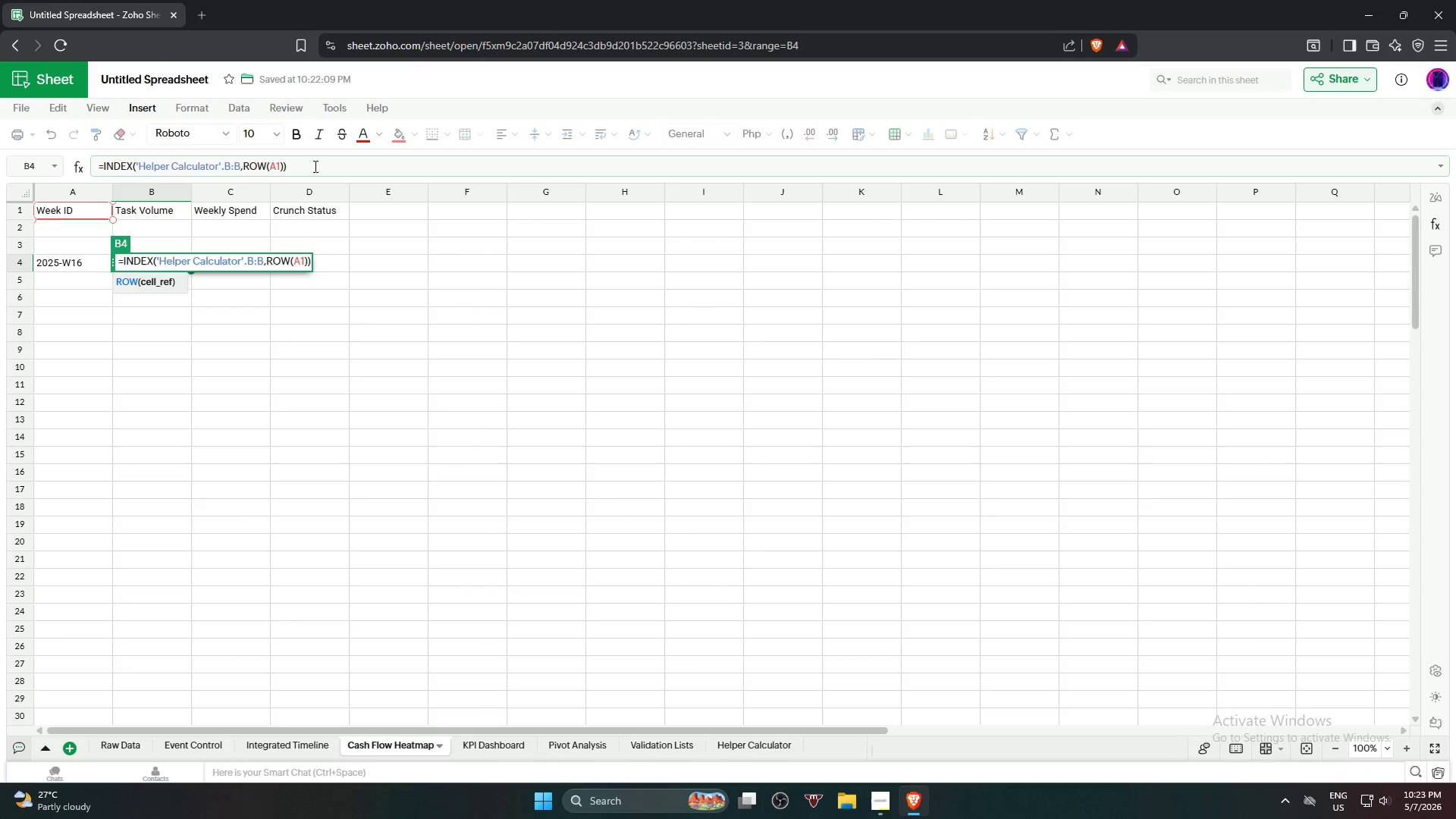 
key(Backspace)
 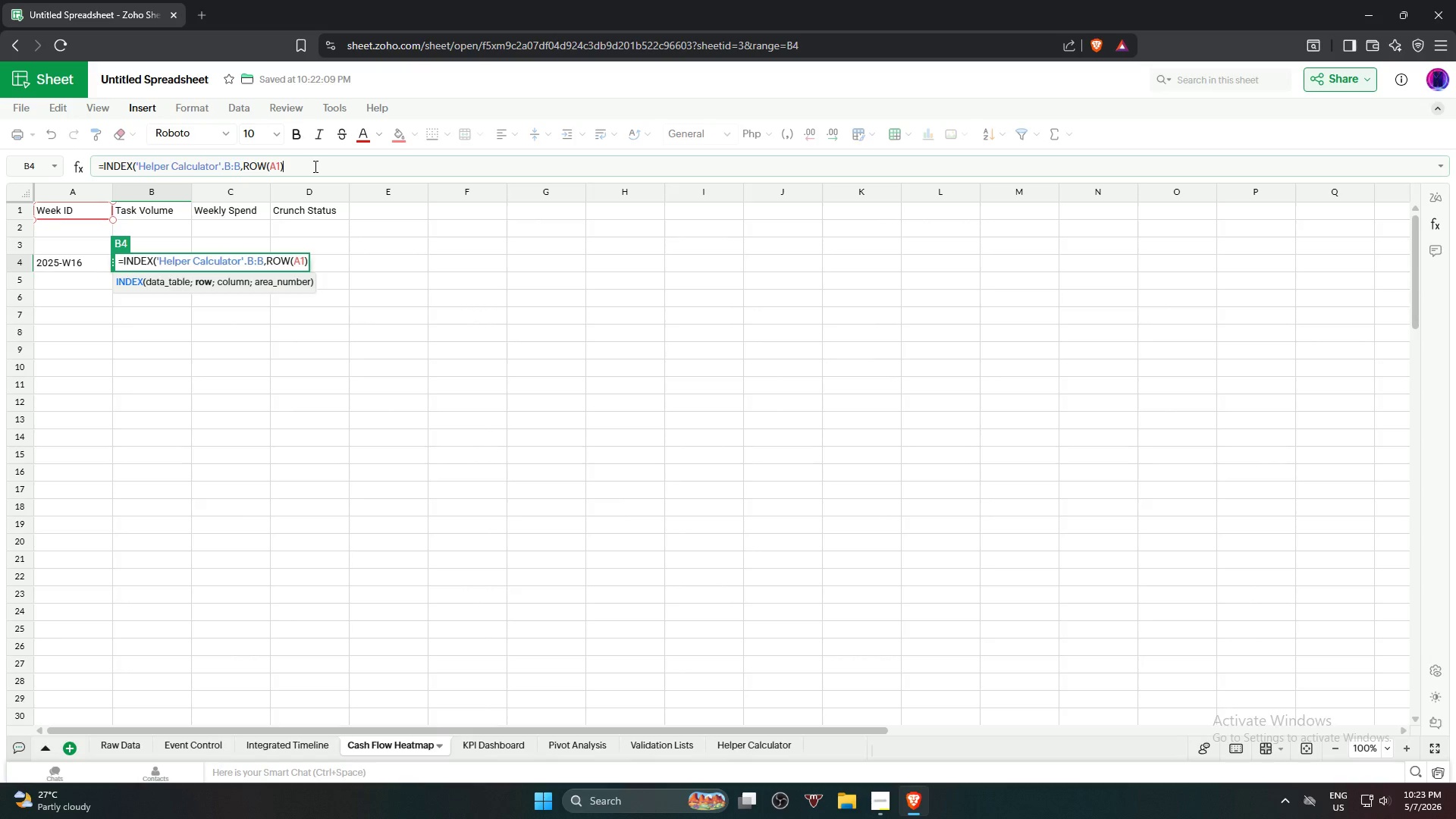 
key(Shift+ShiftLeft)
 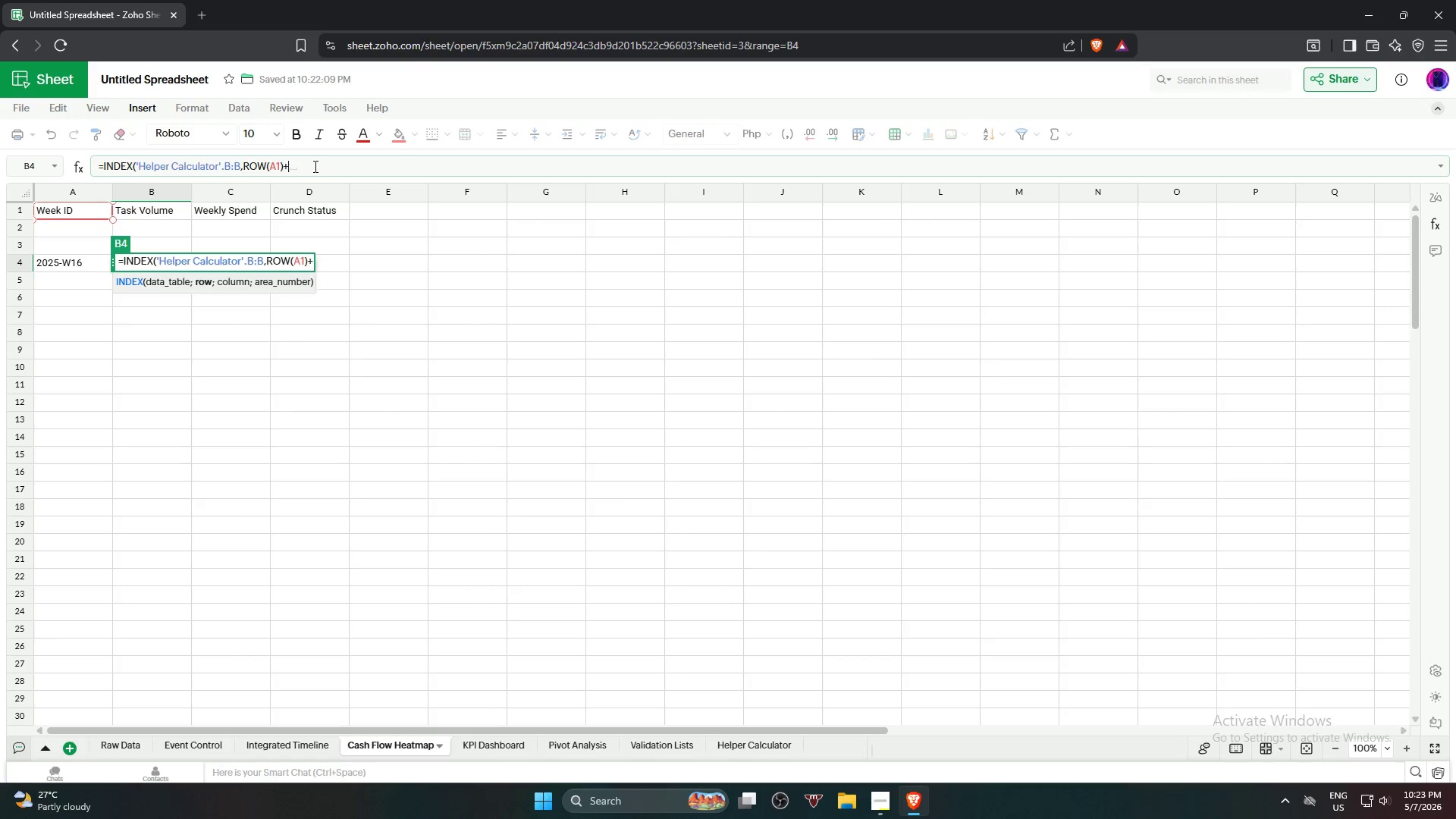 
key(Shift+Equal)
 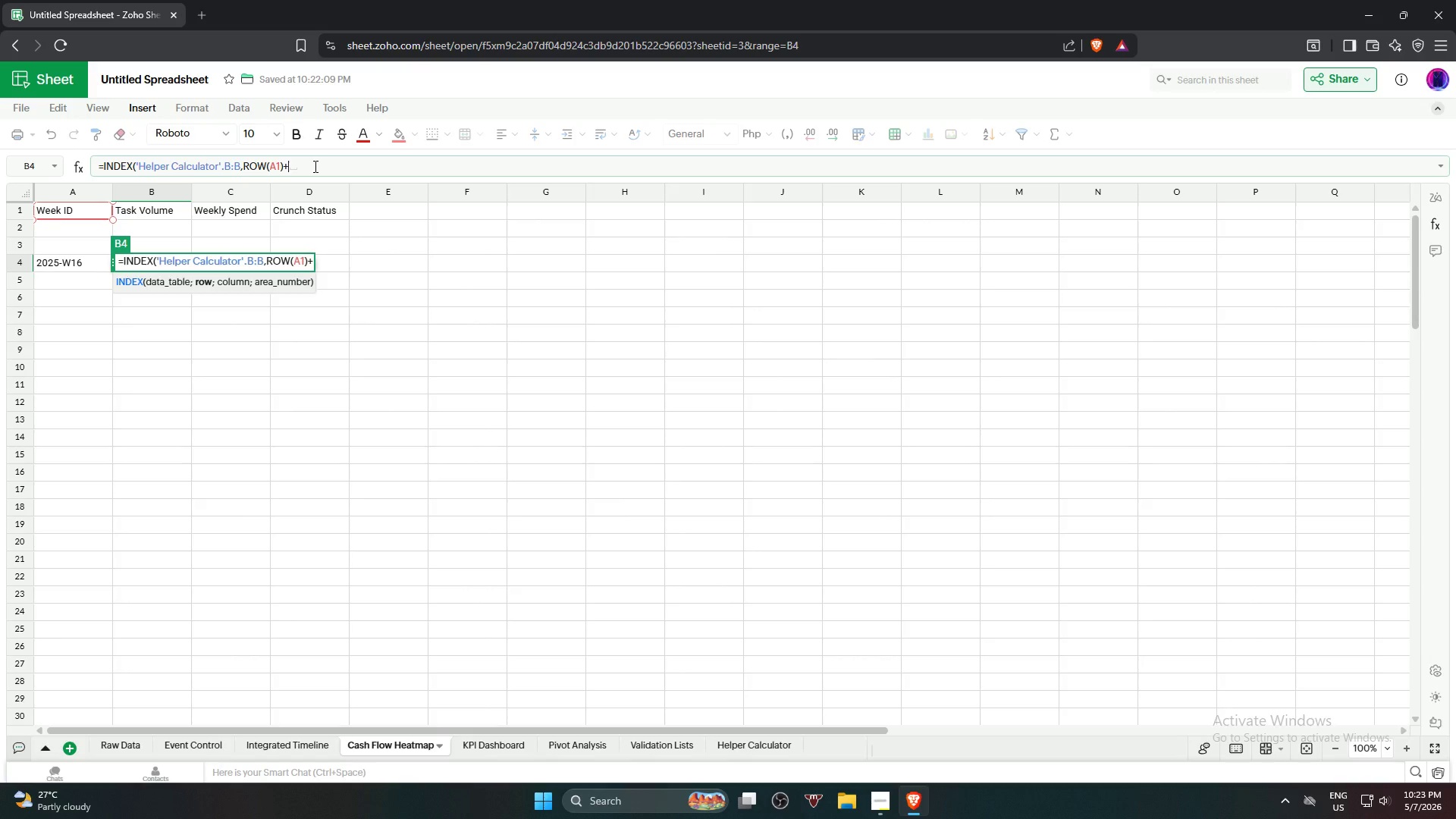 
key(1)
 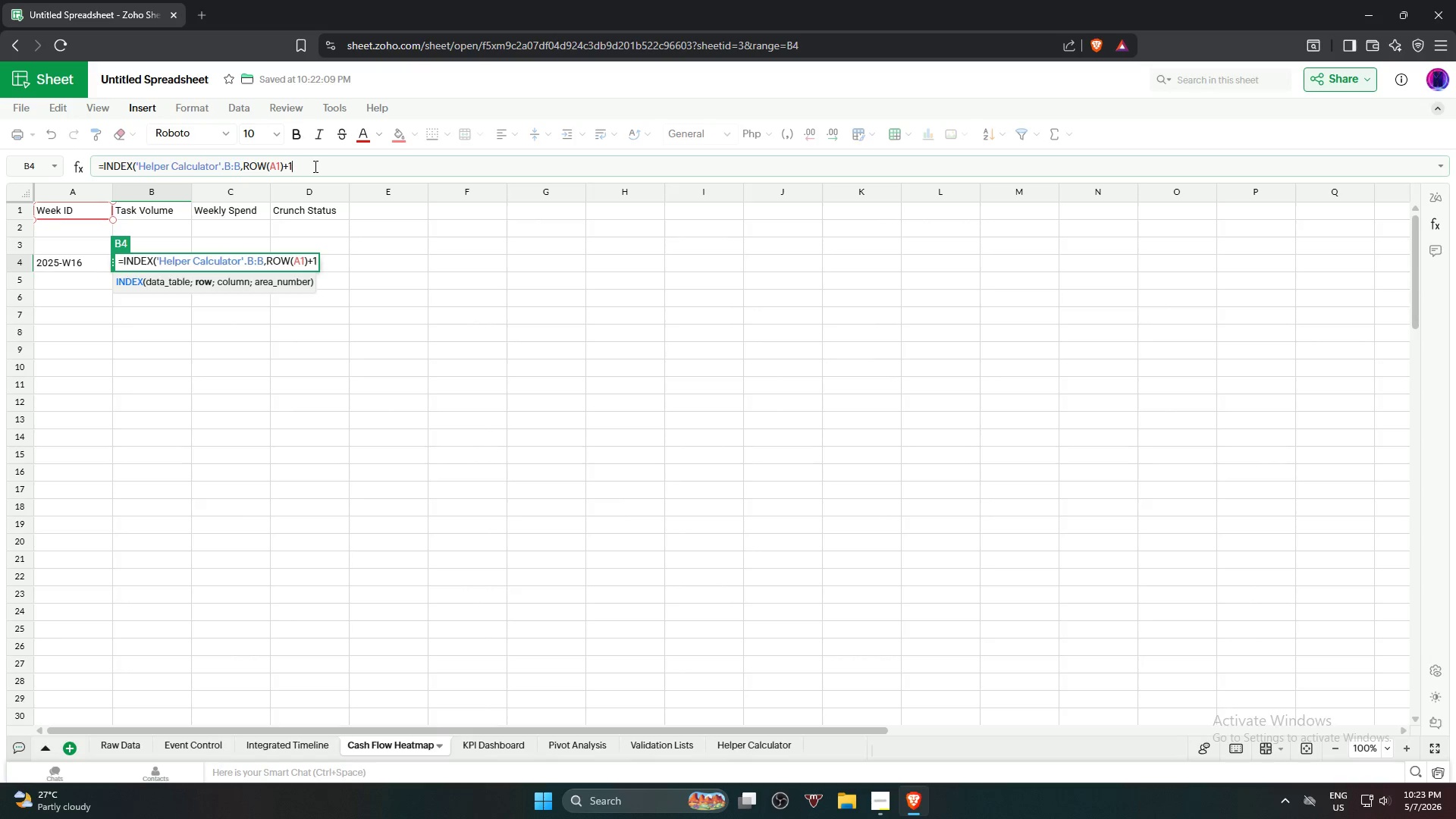 
key(Enter)
 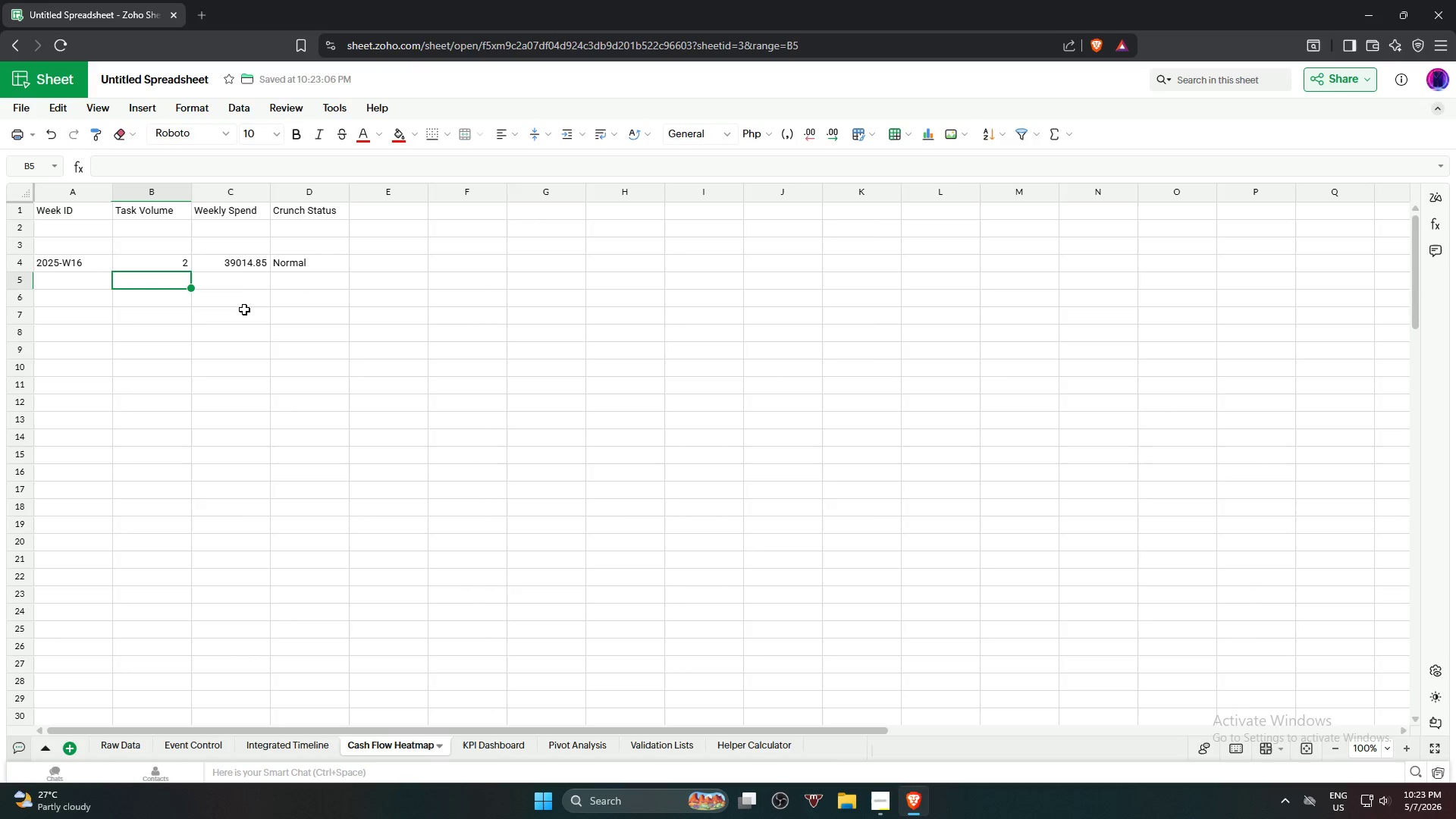 
left_click([237, 264])
 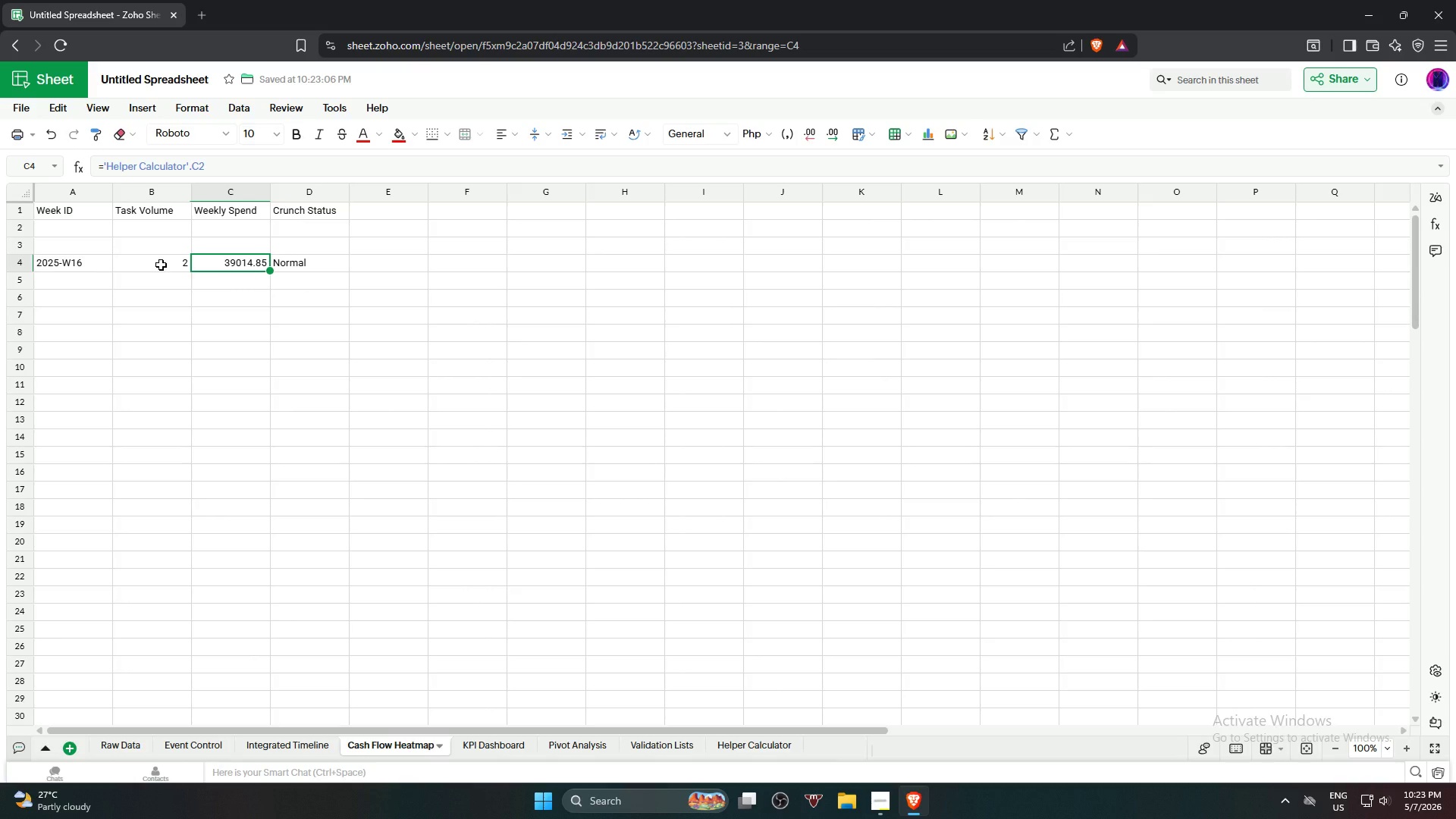 
left_click([161, 265])
 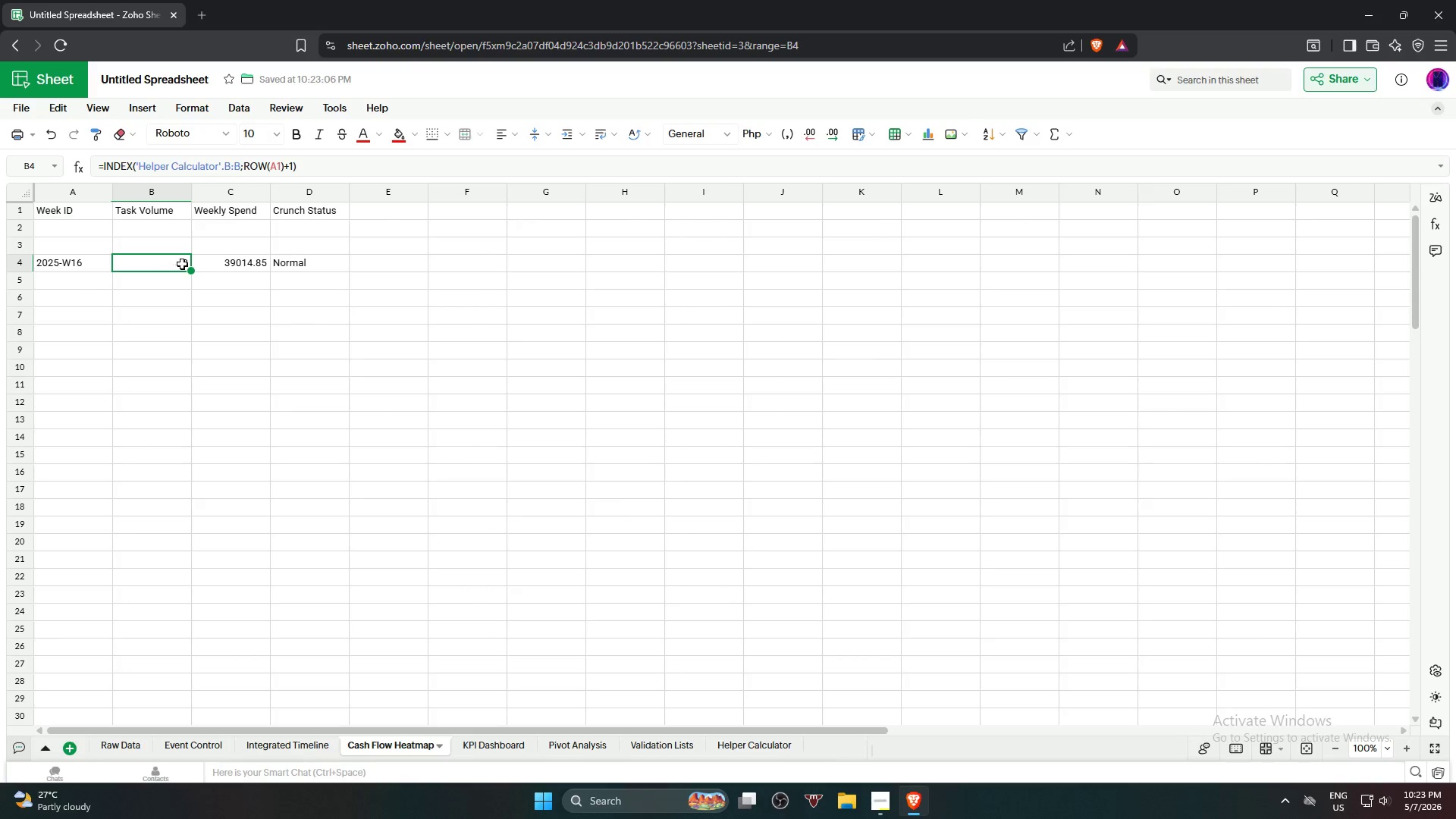 
left_click([215, 268])
 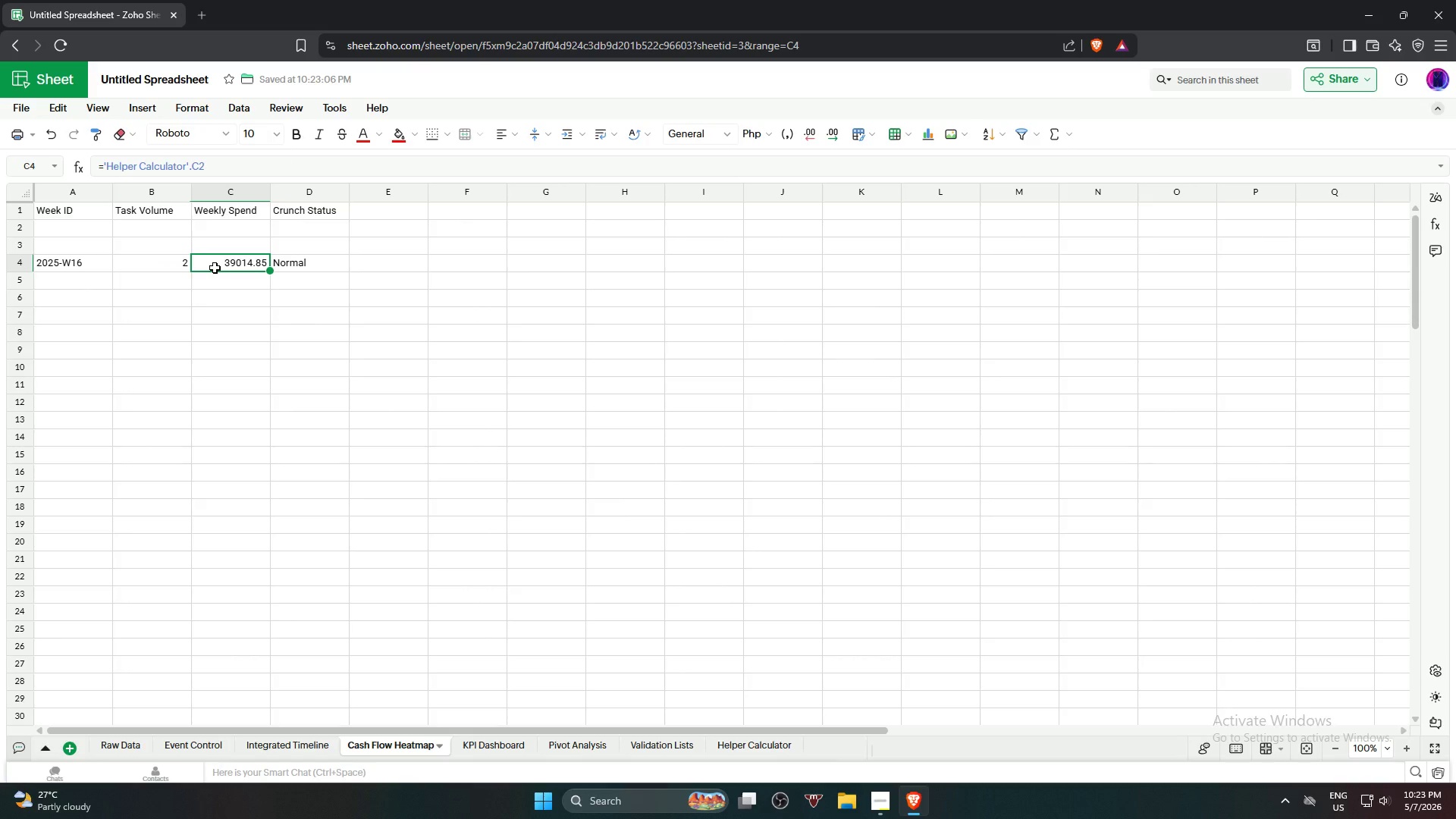 
type(=IN)
 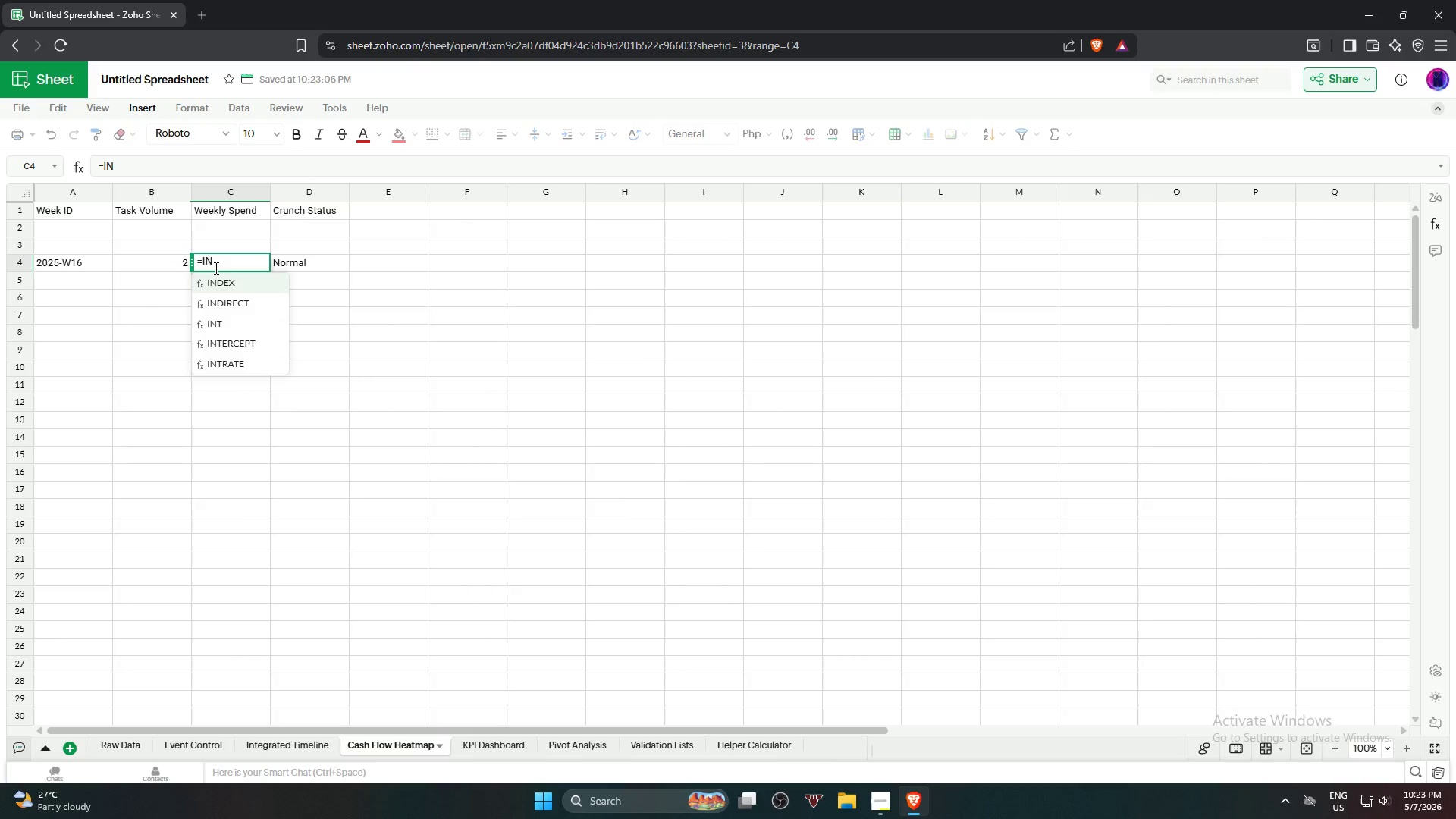 
left_click([259, 279])
 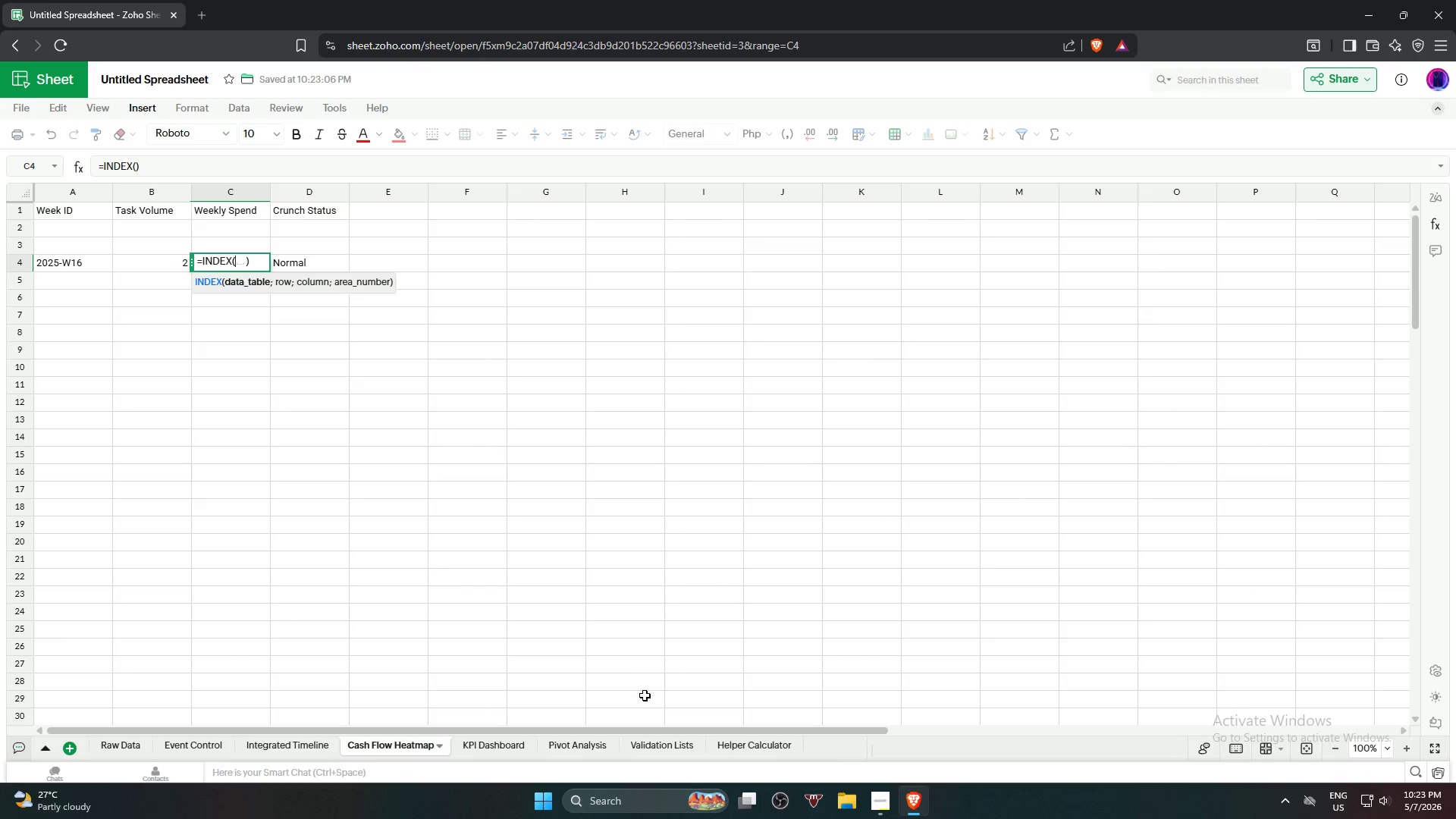 
left_click([743, 739])
 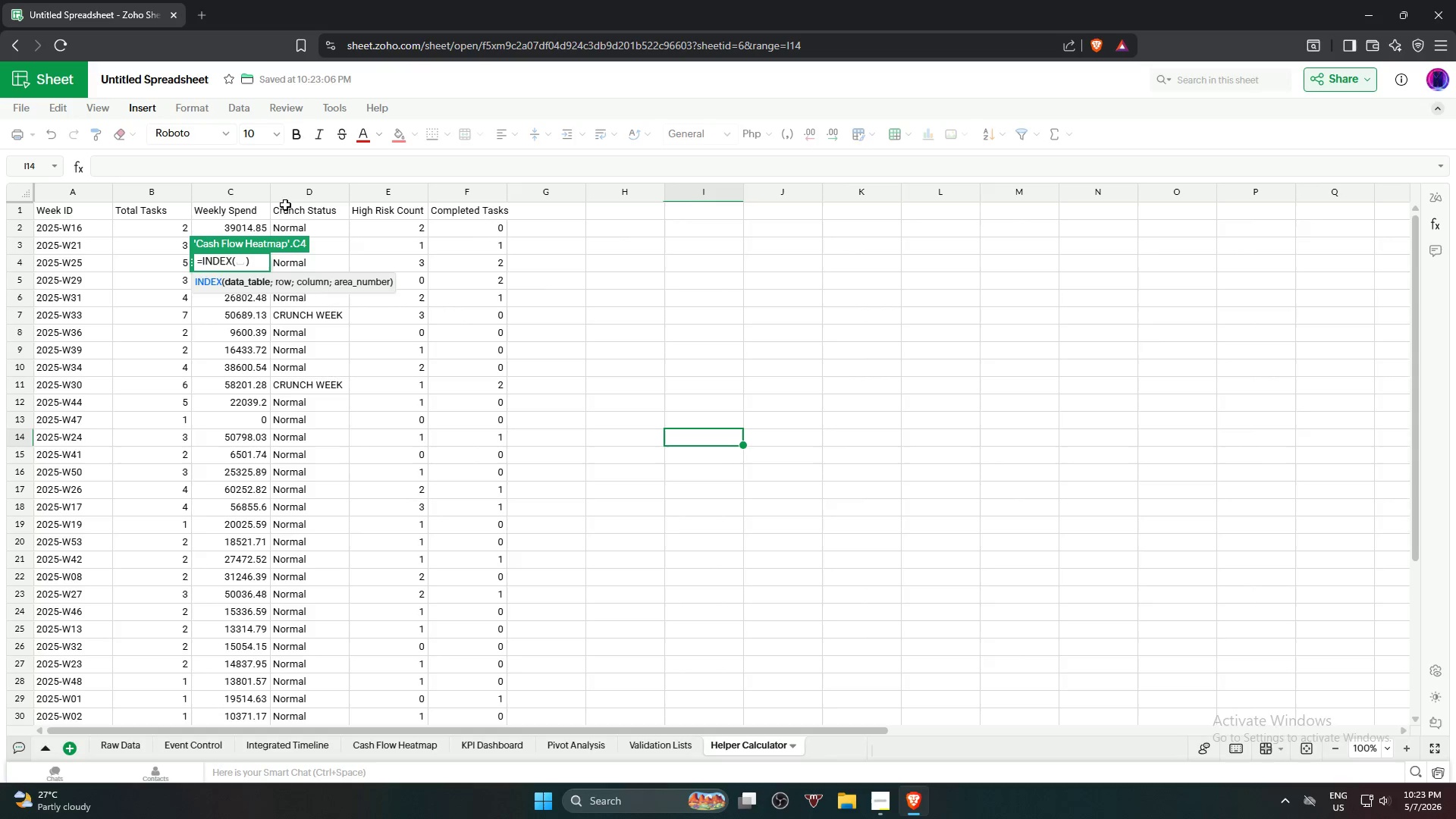 
left_click([214, 190])
 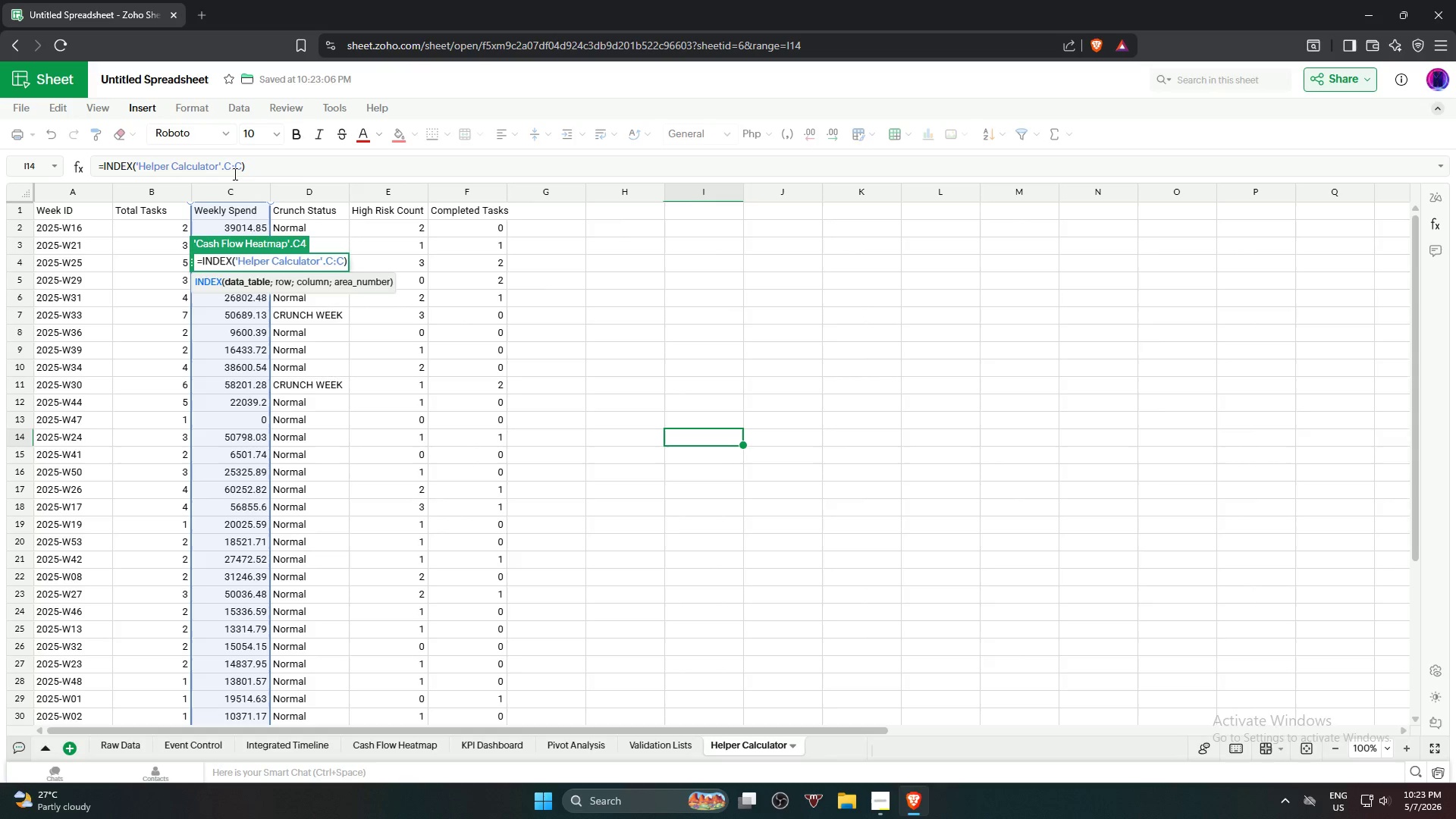 
type(,E)
key(Backspace)
type(RO)
 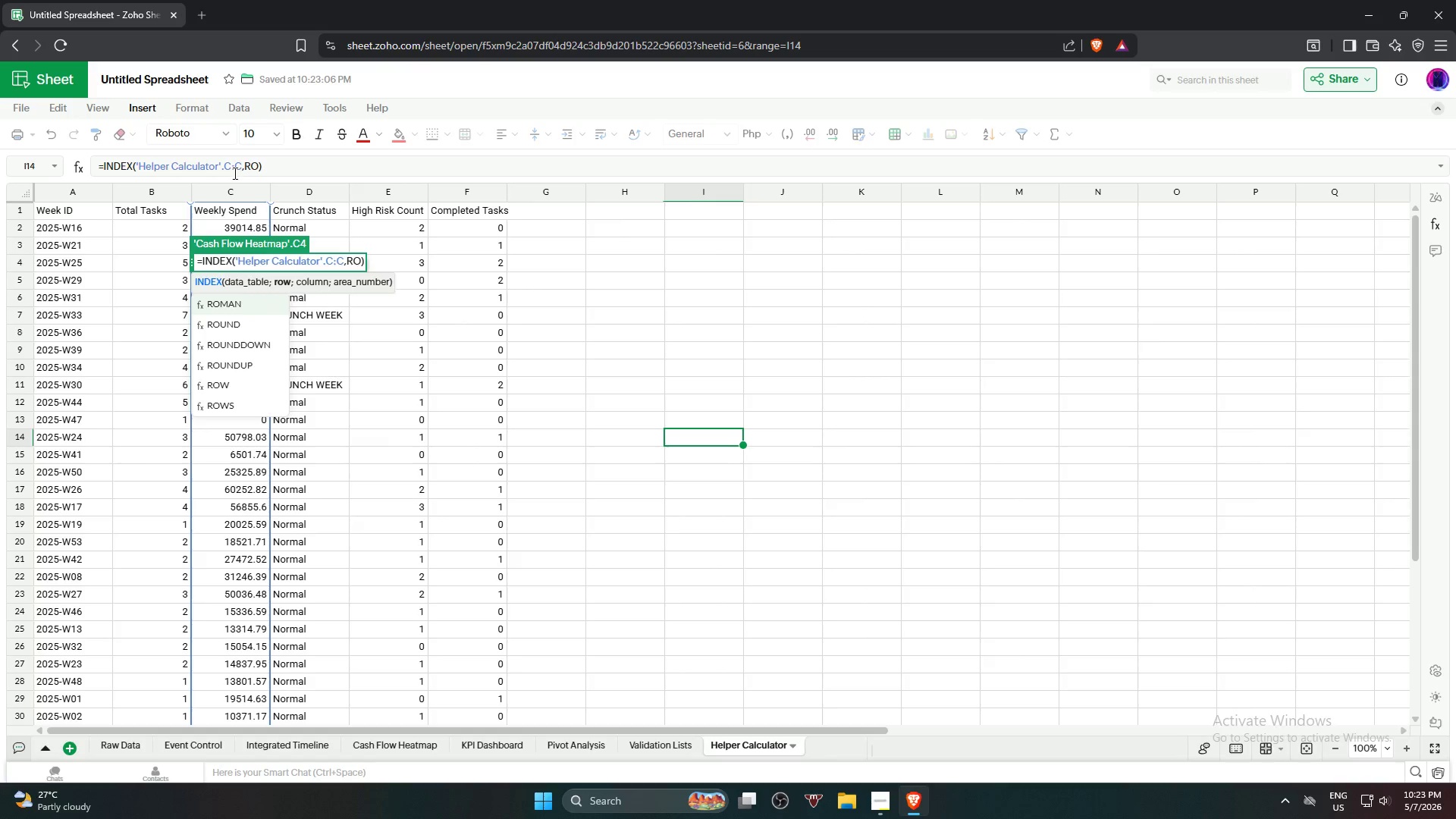 
wait(7.19)
 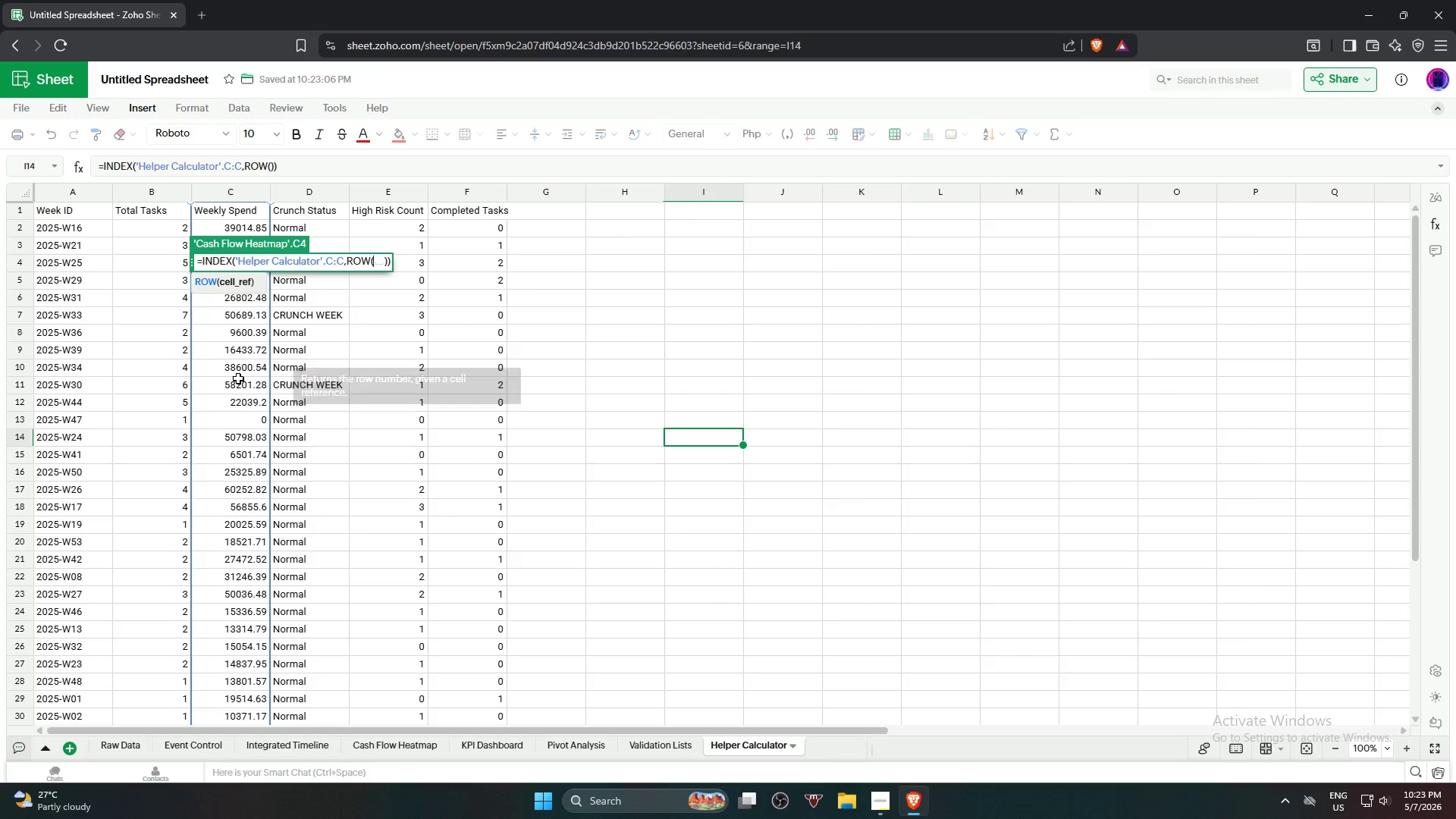 
left_click([381, 744])
 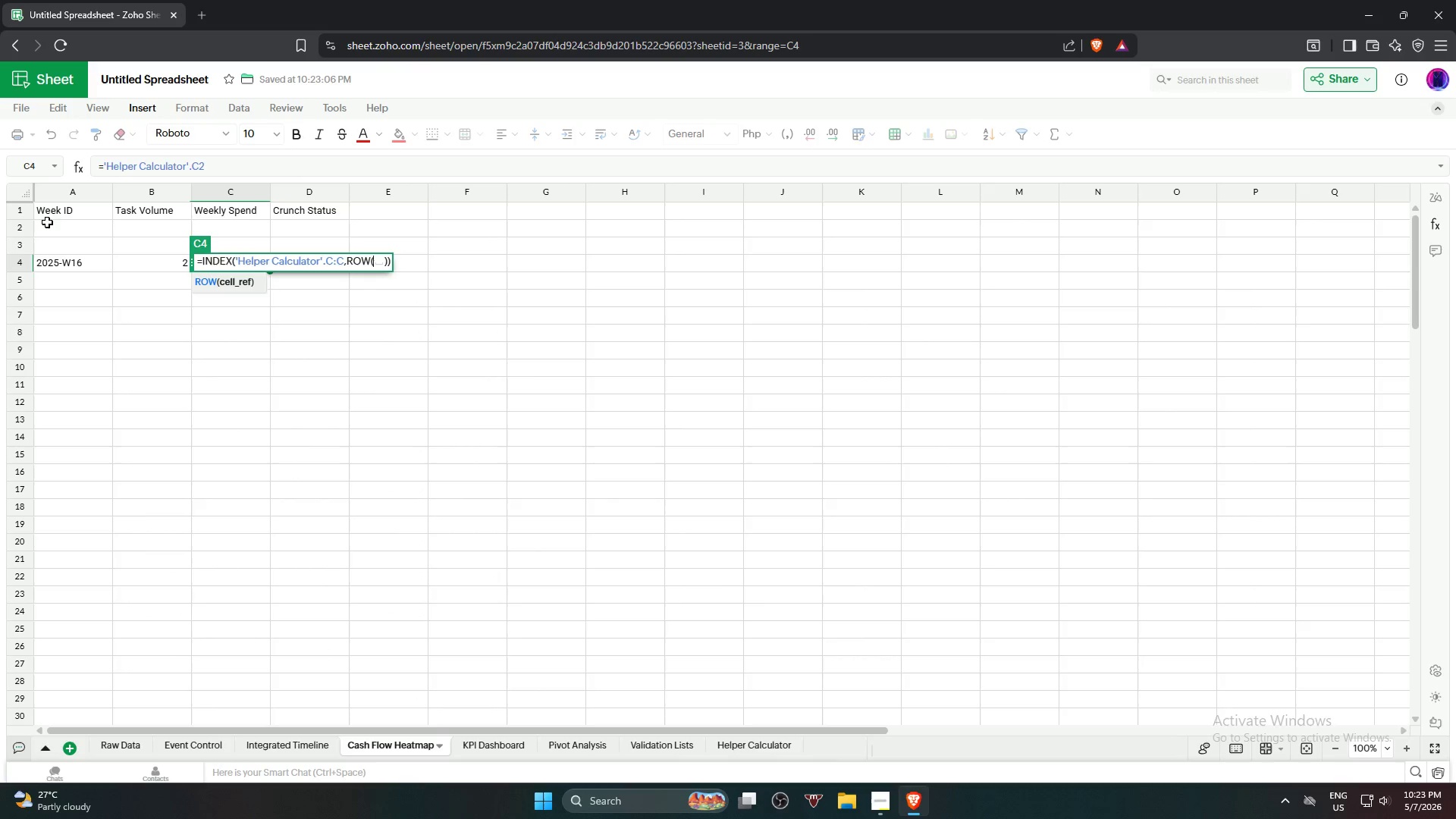 
left_click([44, 209])
 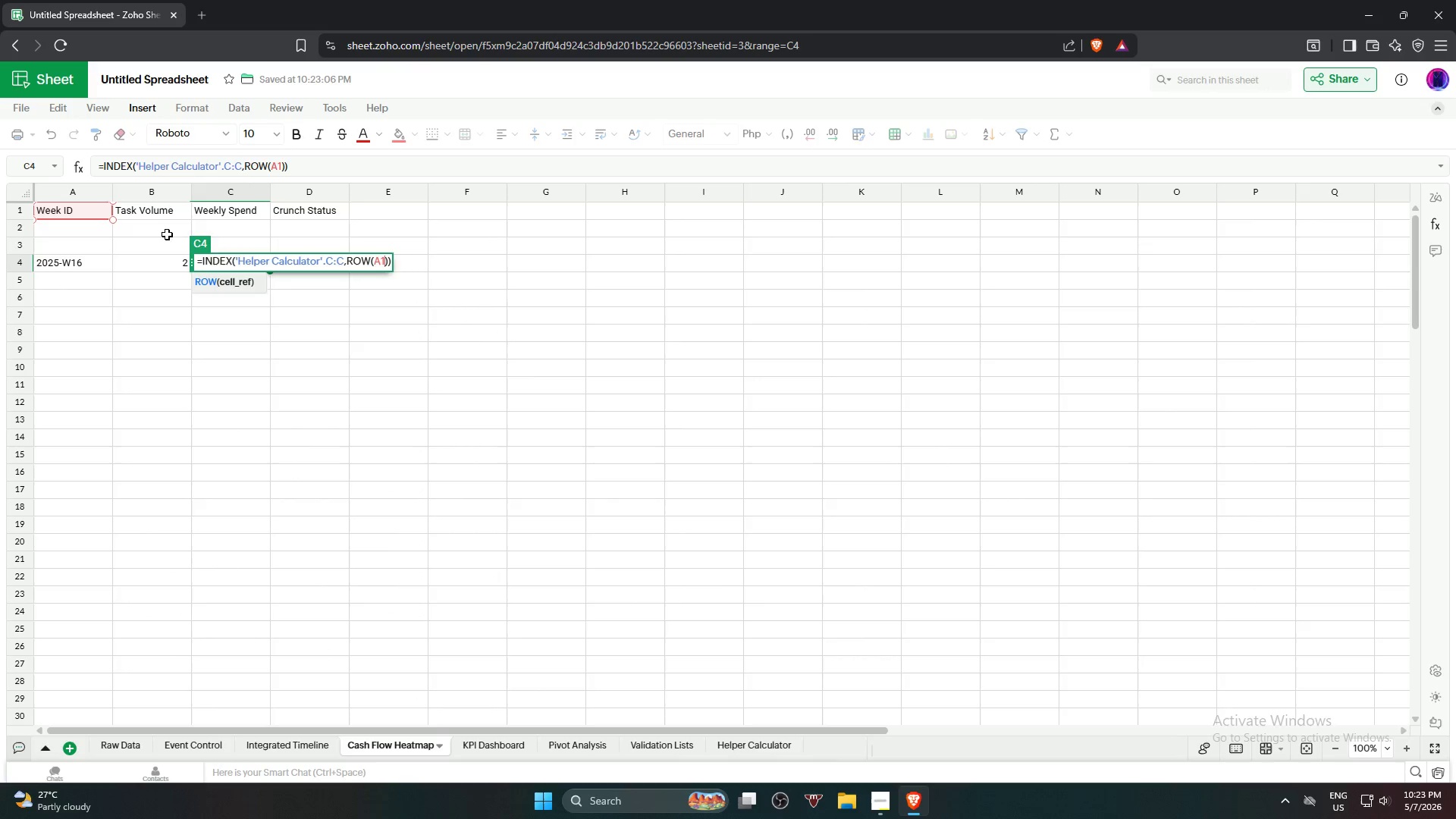 
left_click([347, 166])
 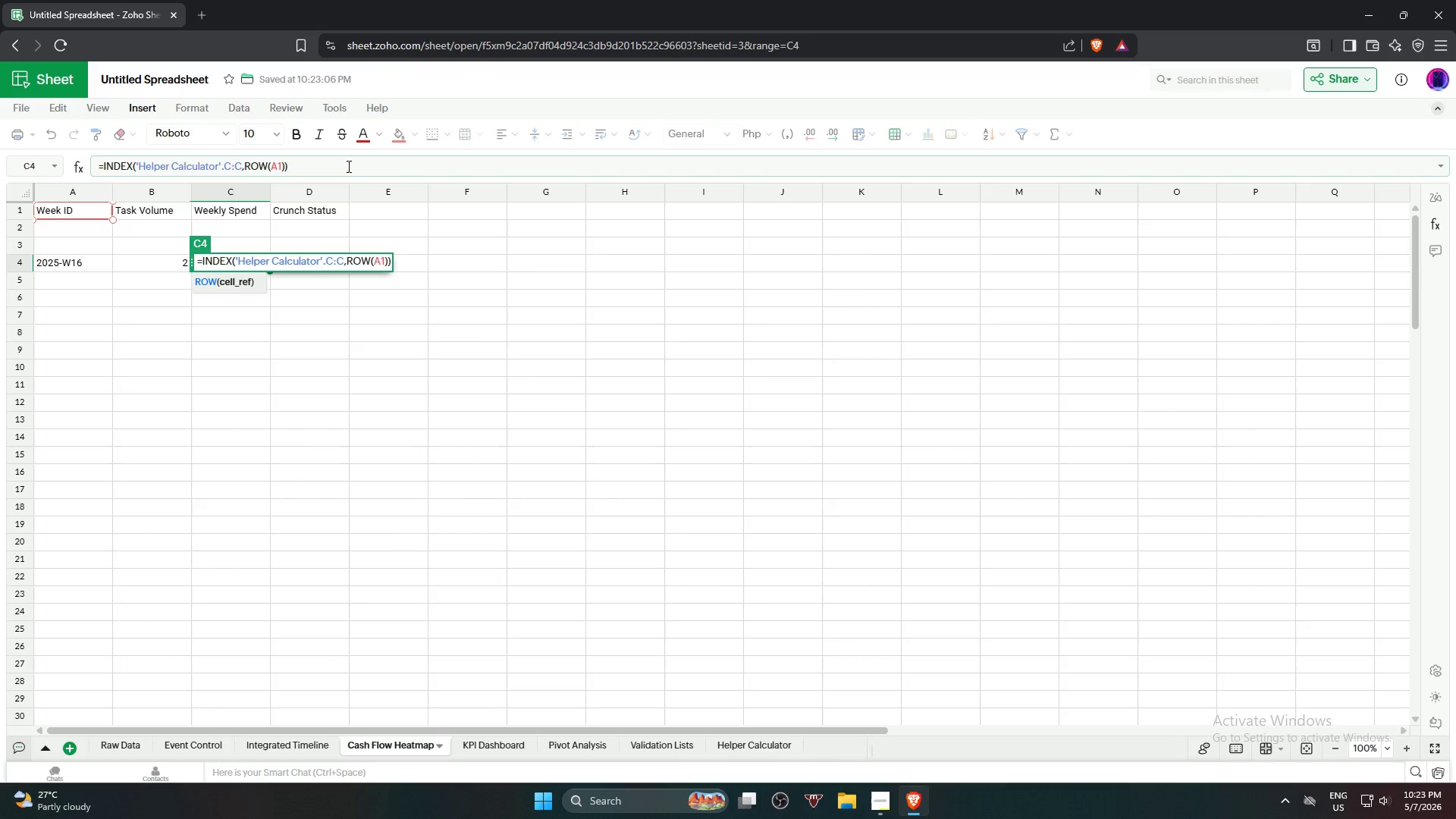 
key(Backspace)
 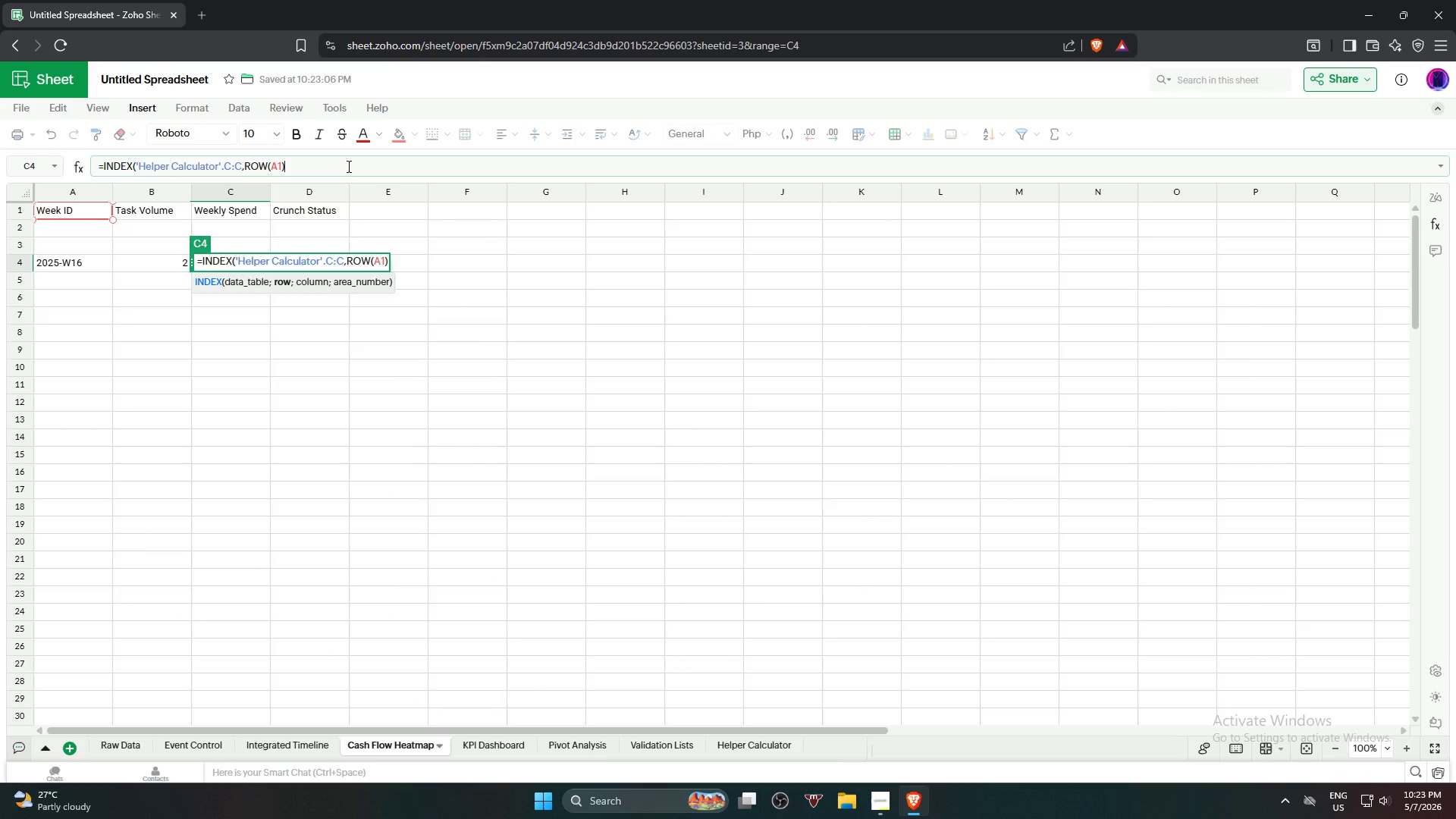 
key(Shift+ShiftLeft)
 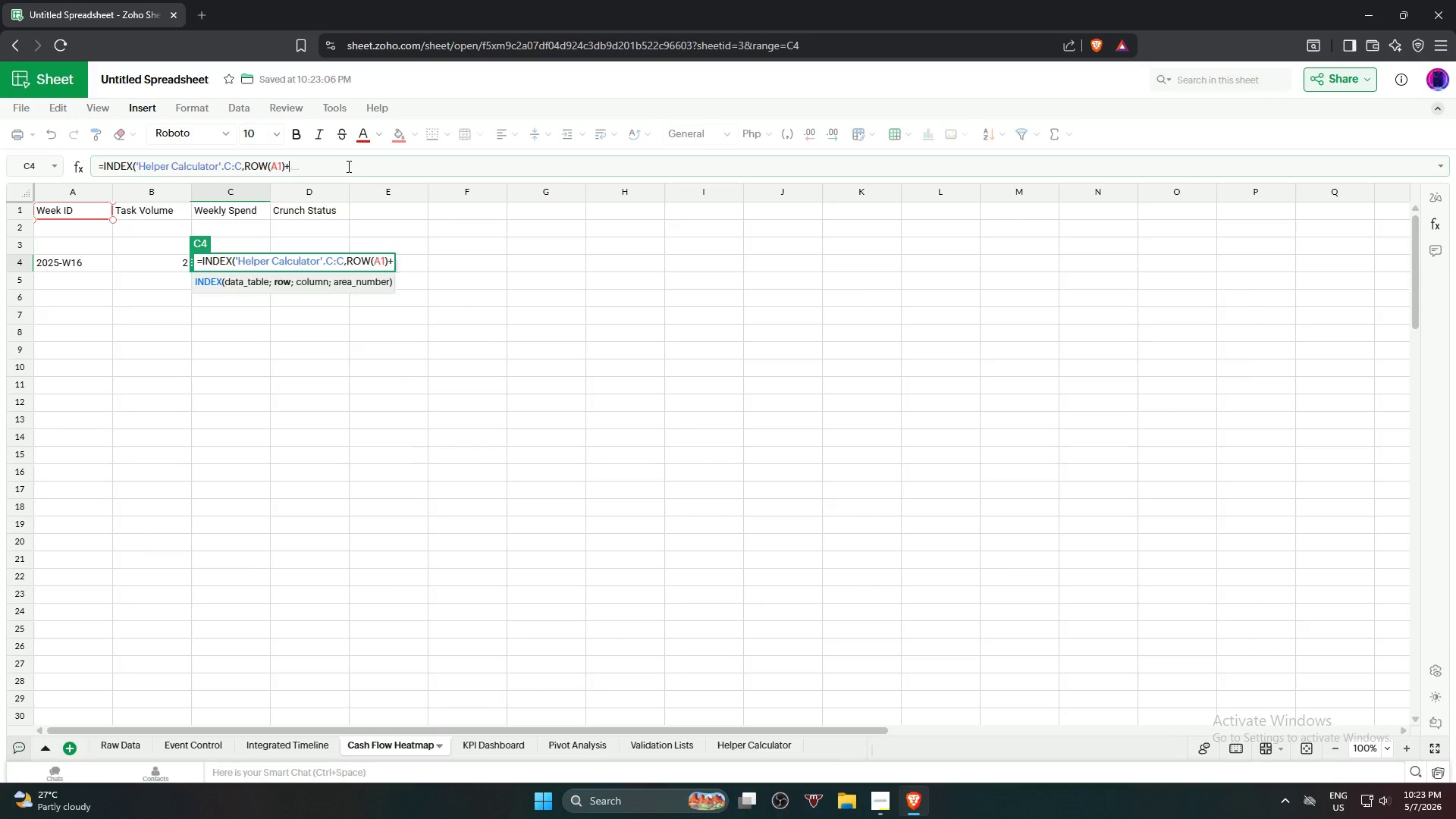 
key(Shift+Equal)
 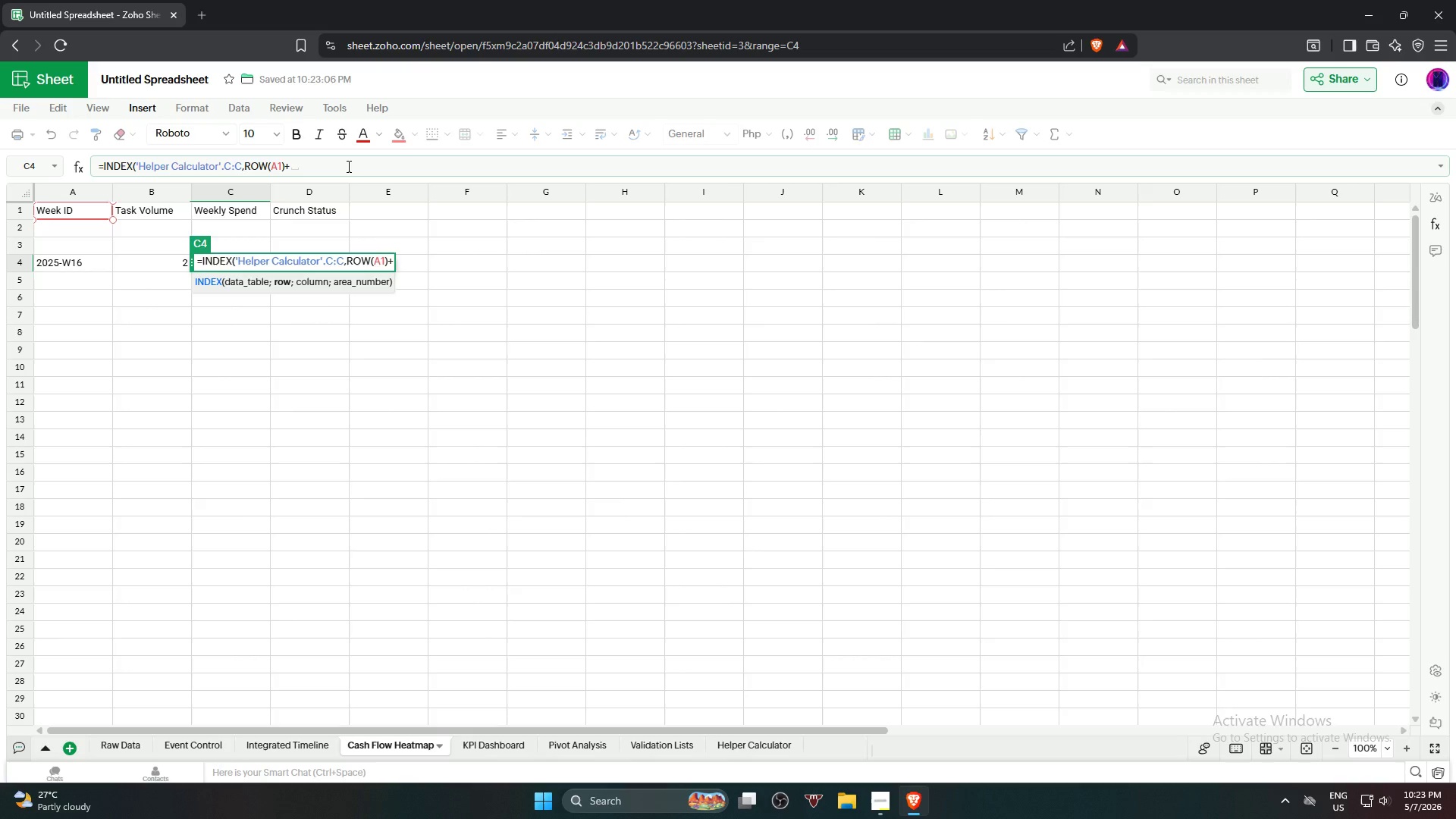 
key(1)
 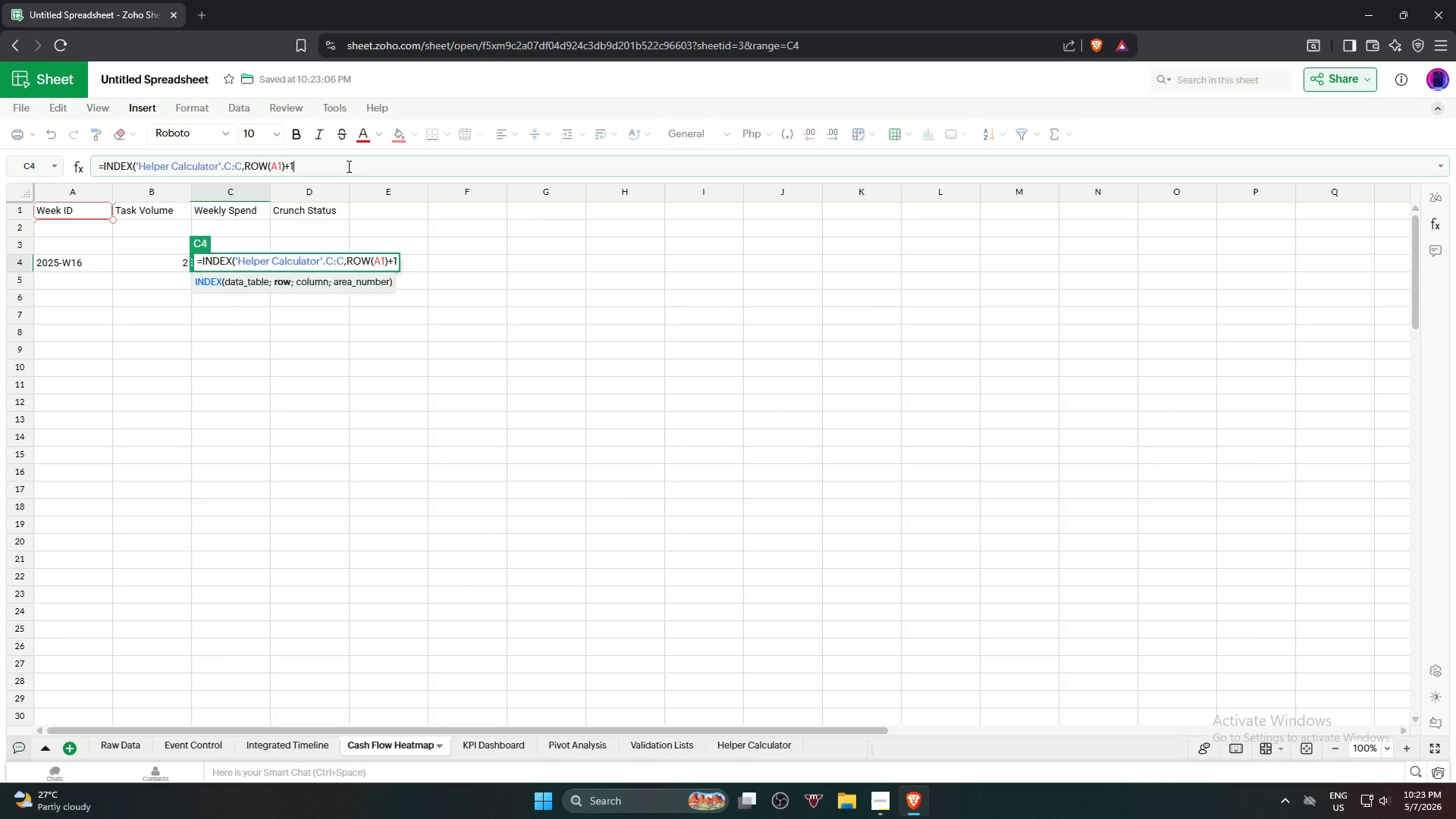 
key(Enter)
 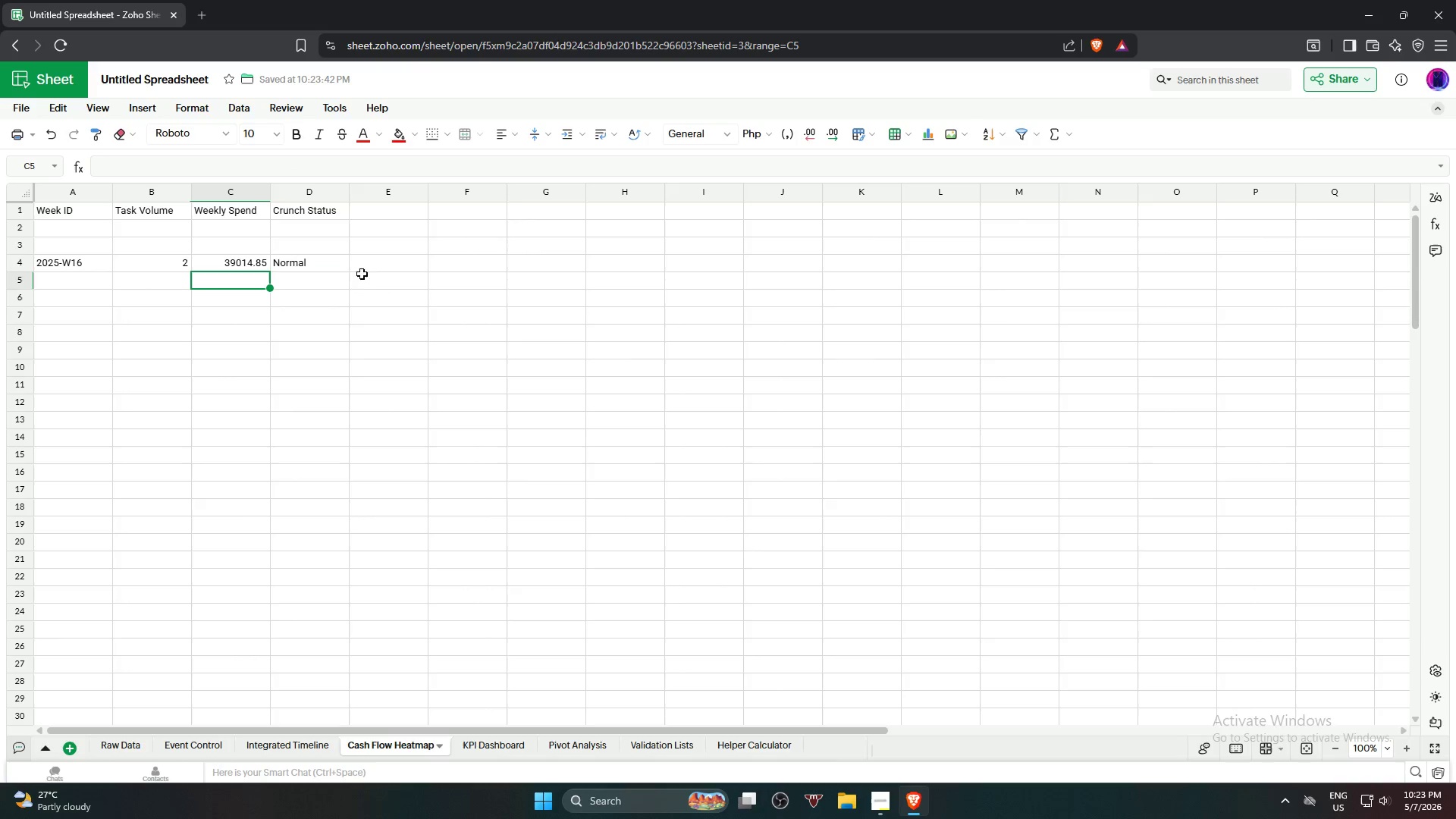 
left_click([330, 275])
 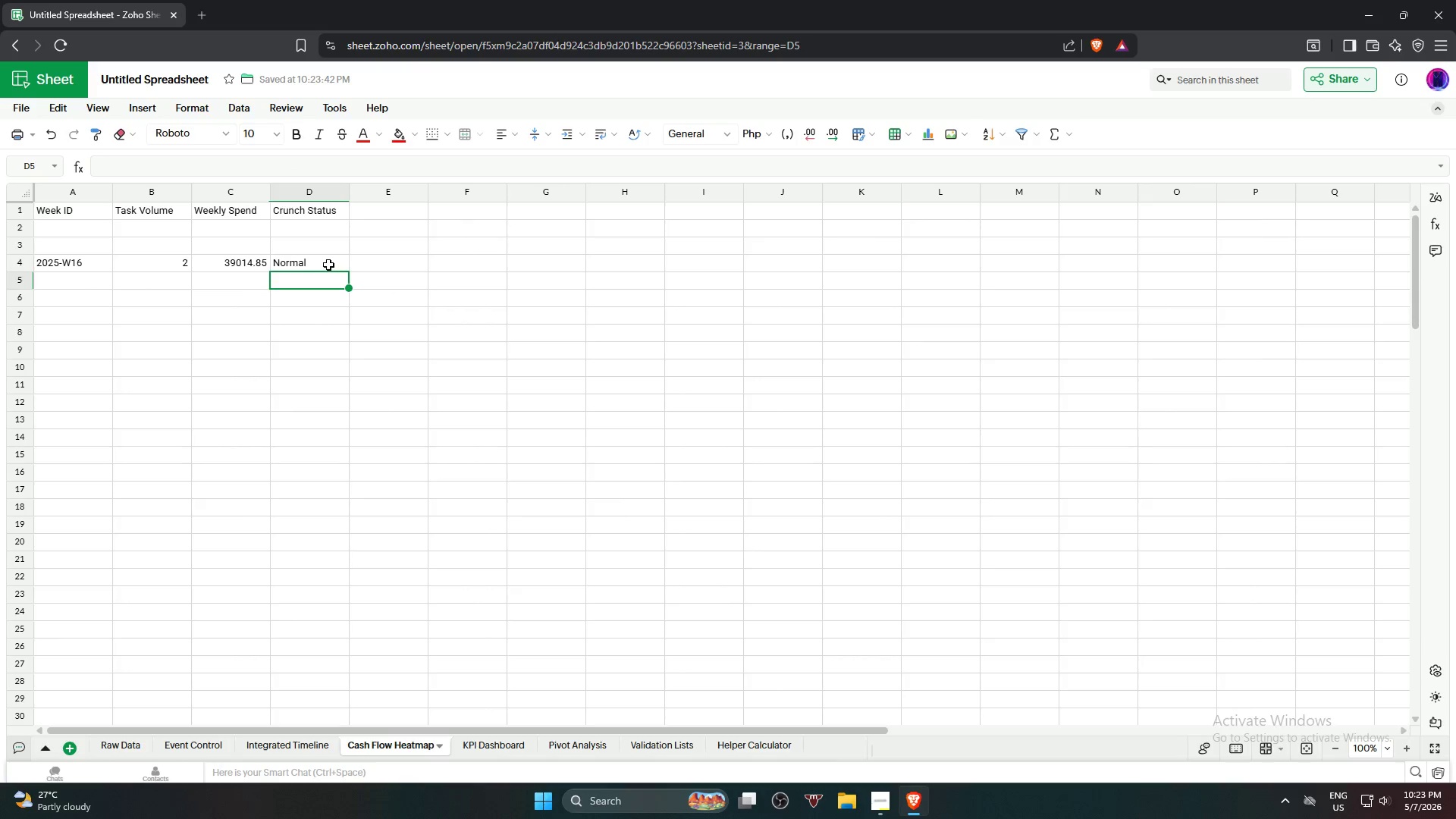 
left_click([327, 264])
 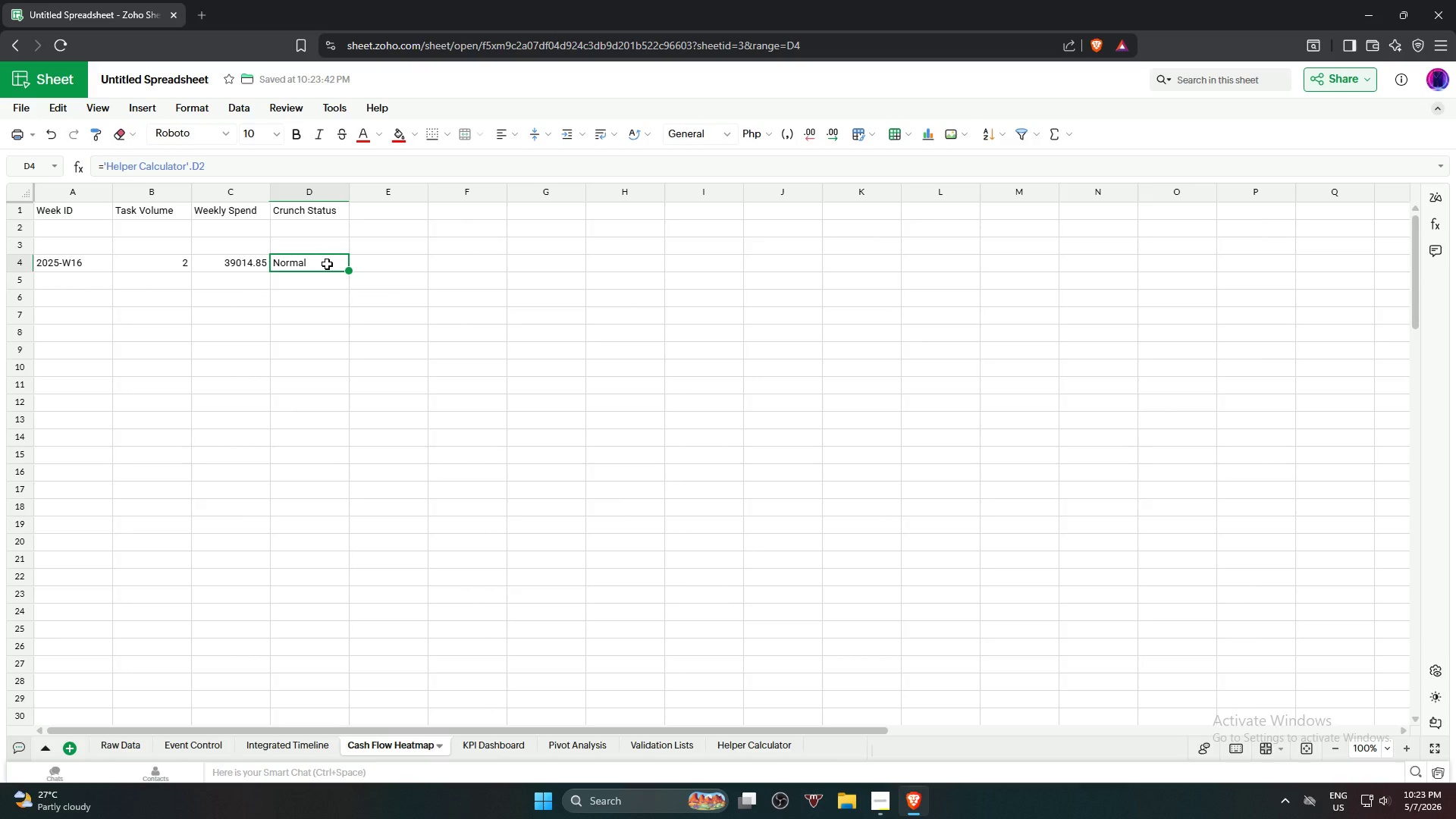 
key(Backspace)
type(=IN)
 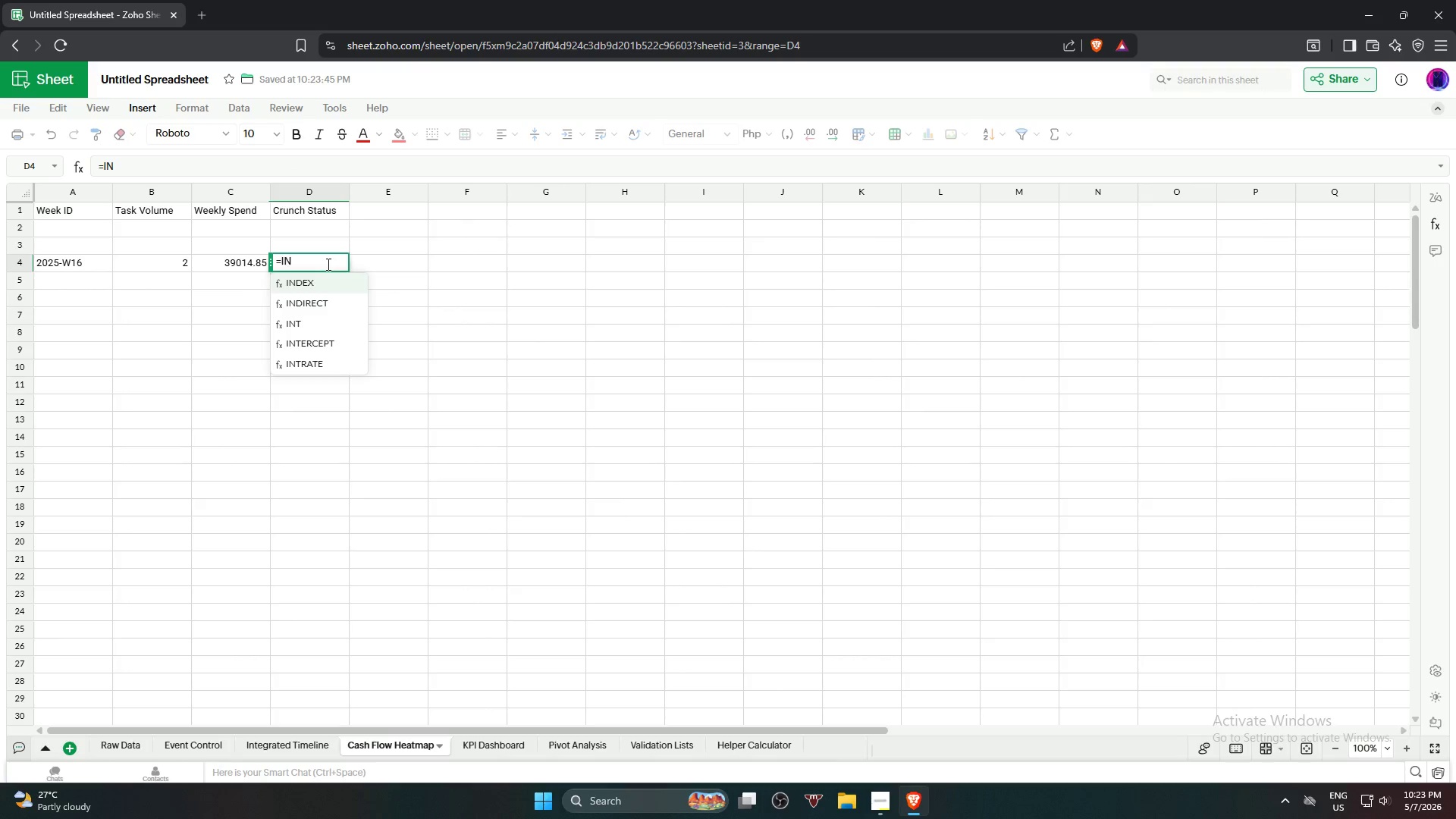 
left_click([318, 284])
 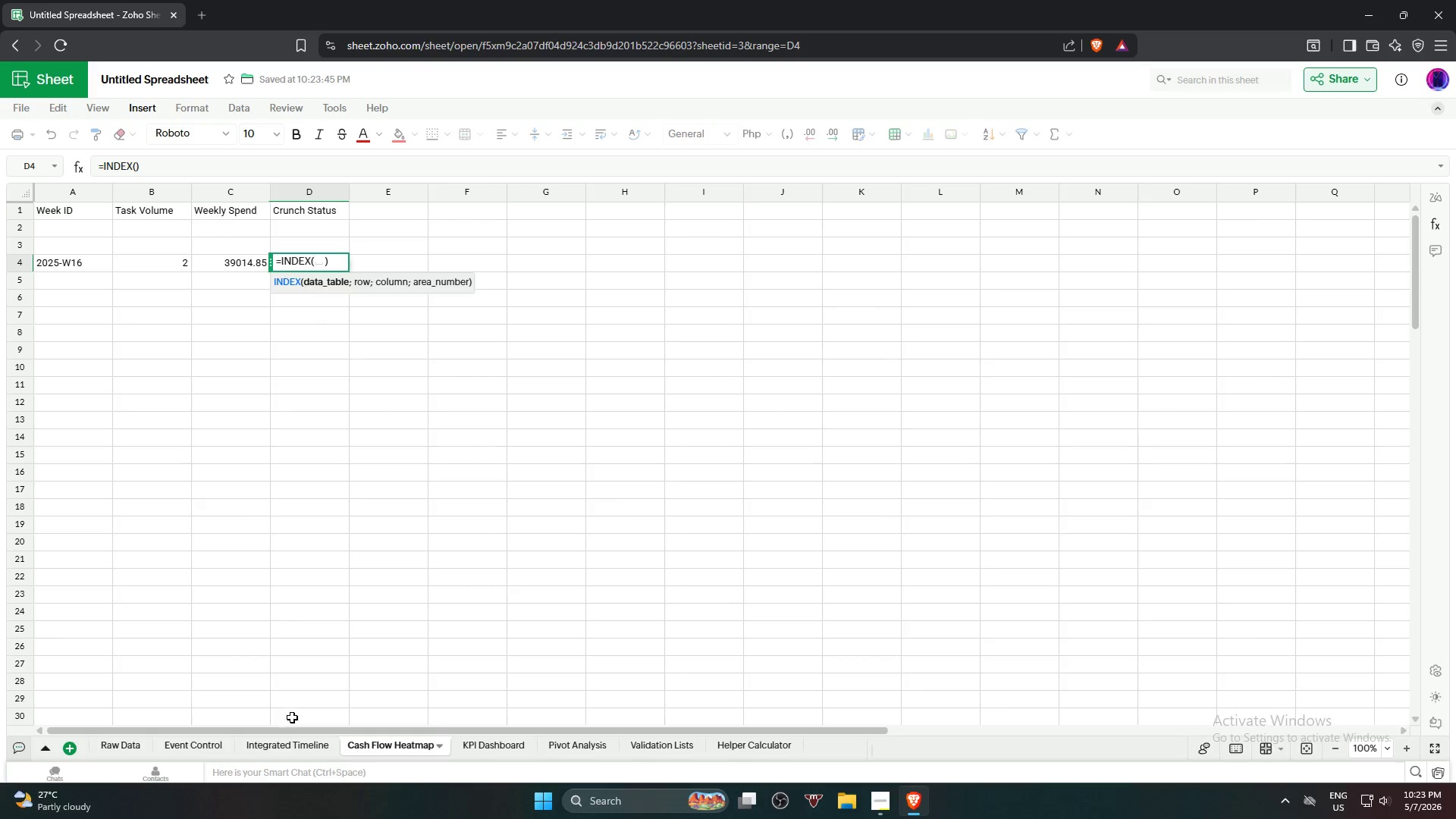 
left_click([731, 744])
 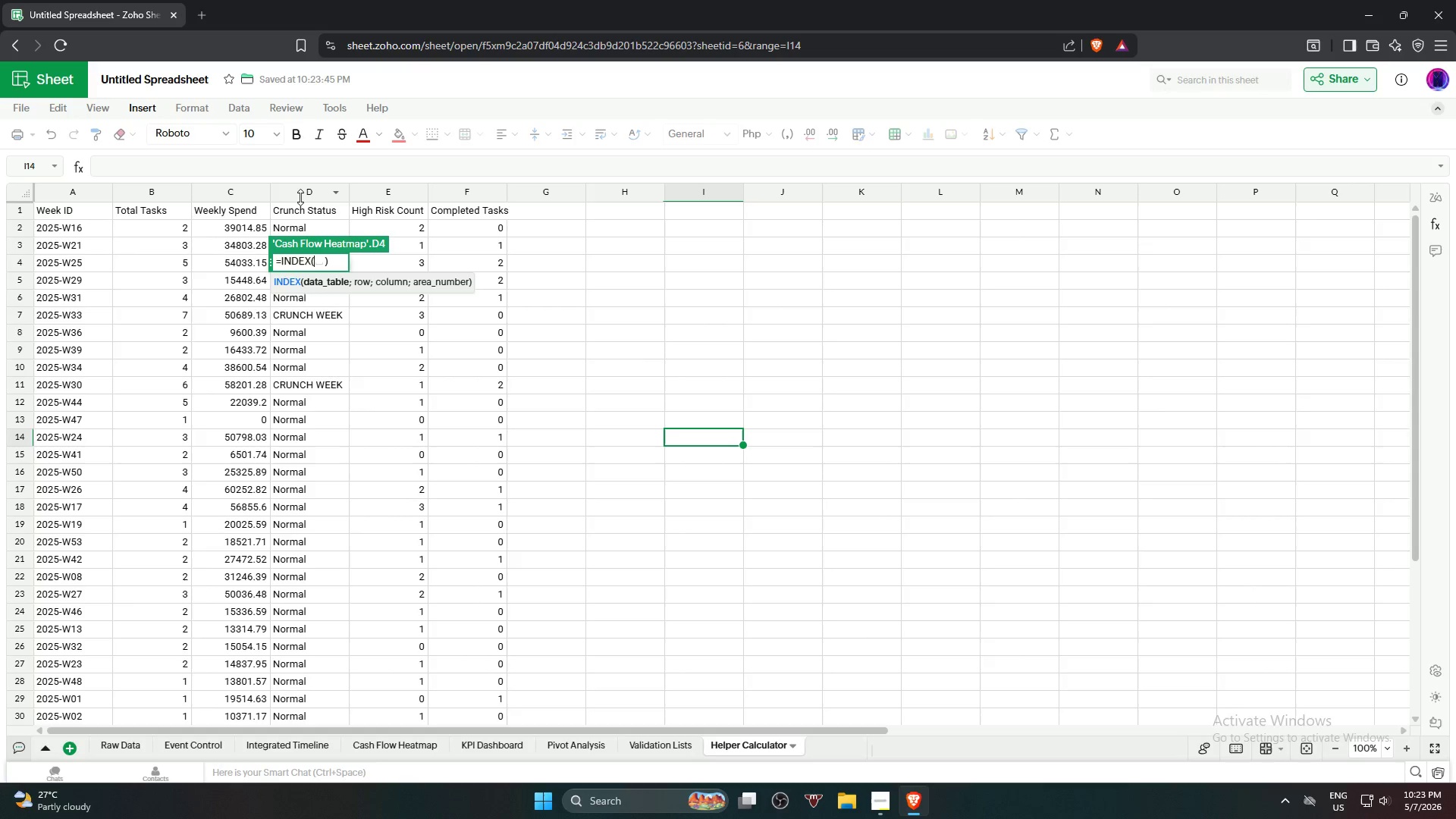 
left_click([301, 194])
 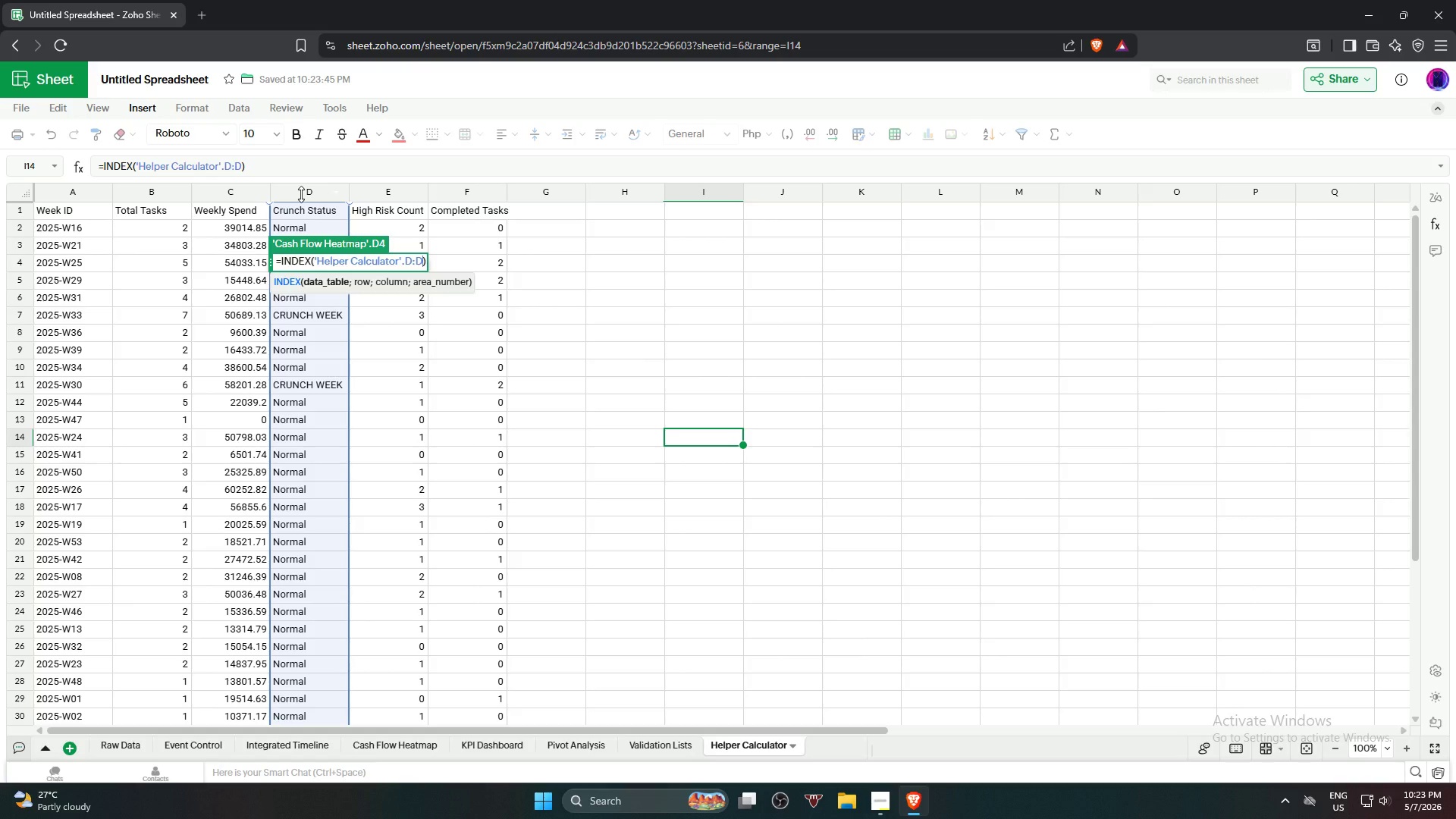 
wait(7.81)
 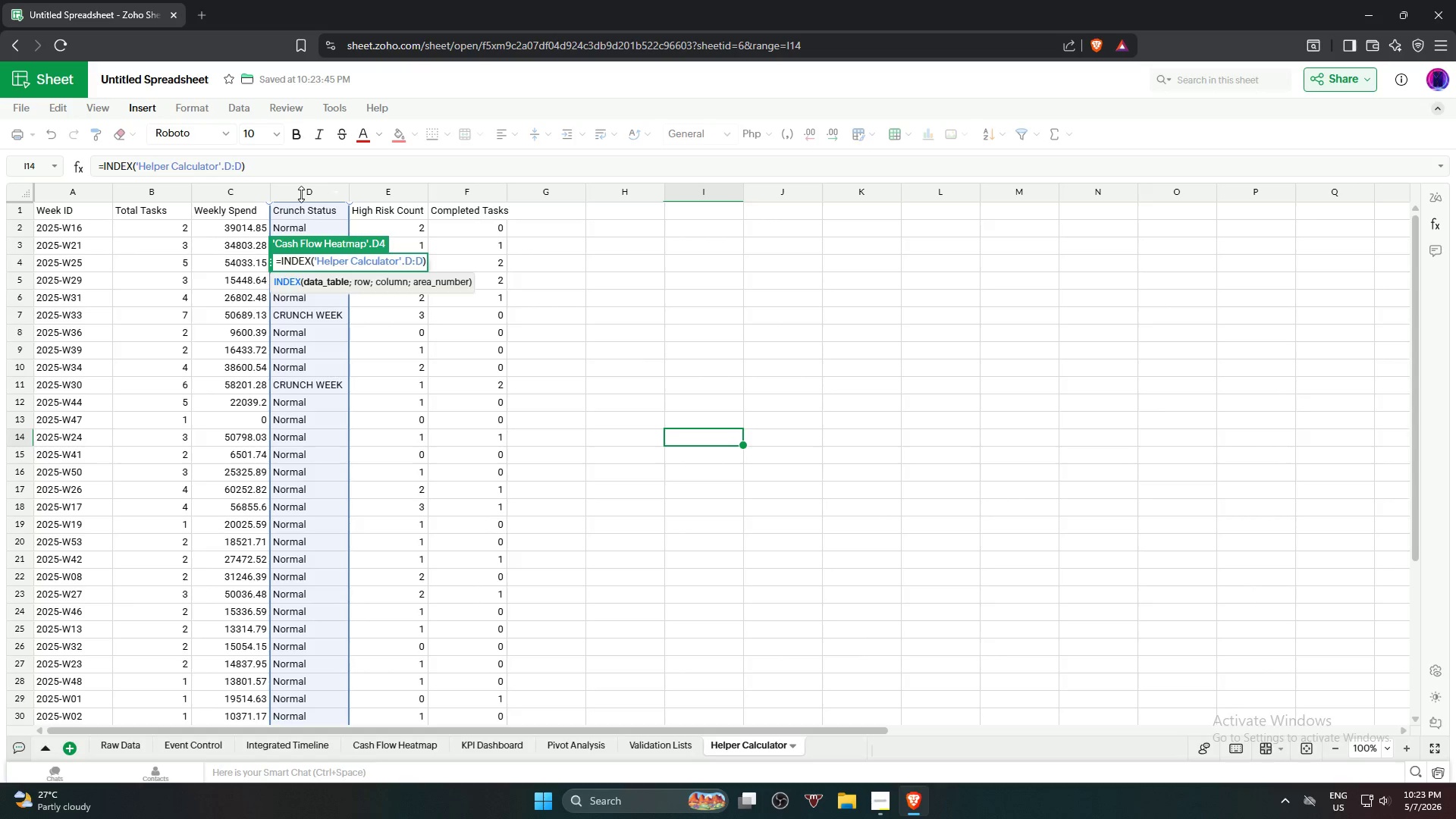 
key(Comma)
 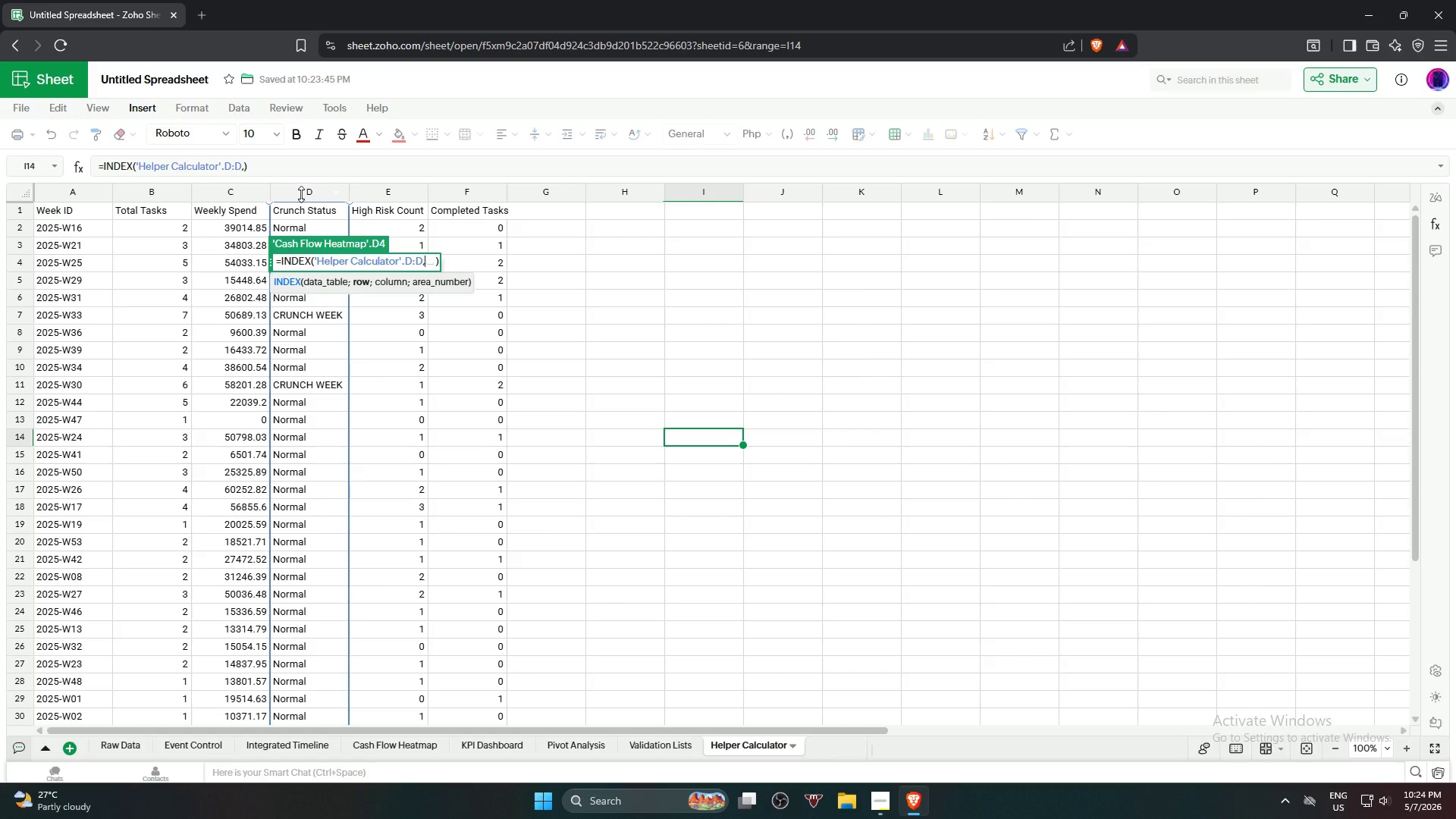 
key(Shift+R)
 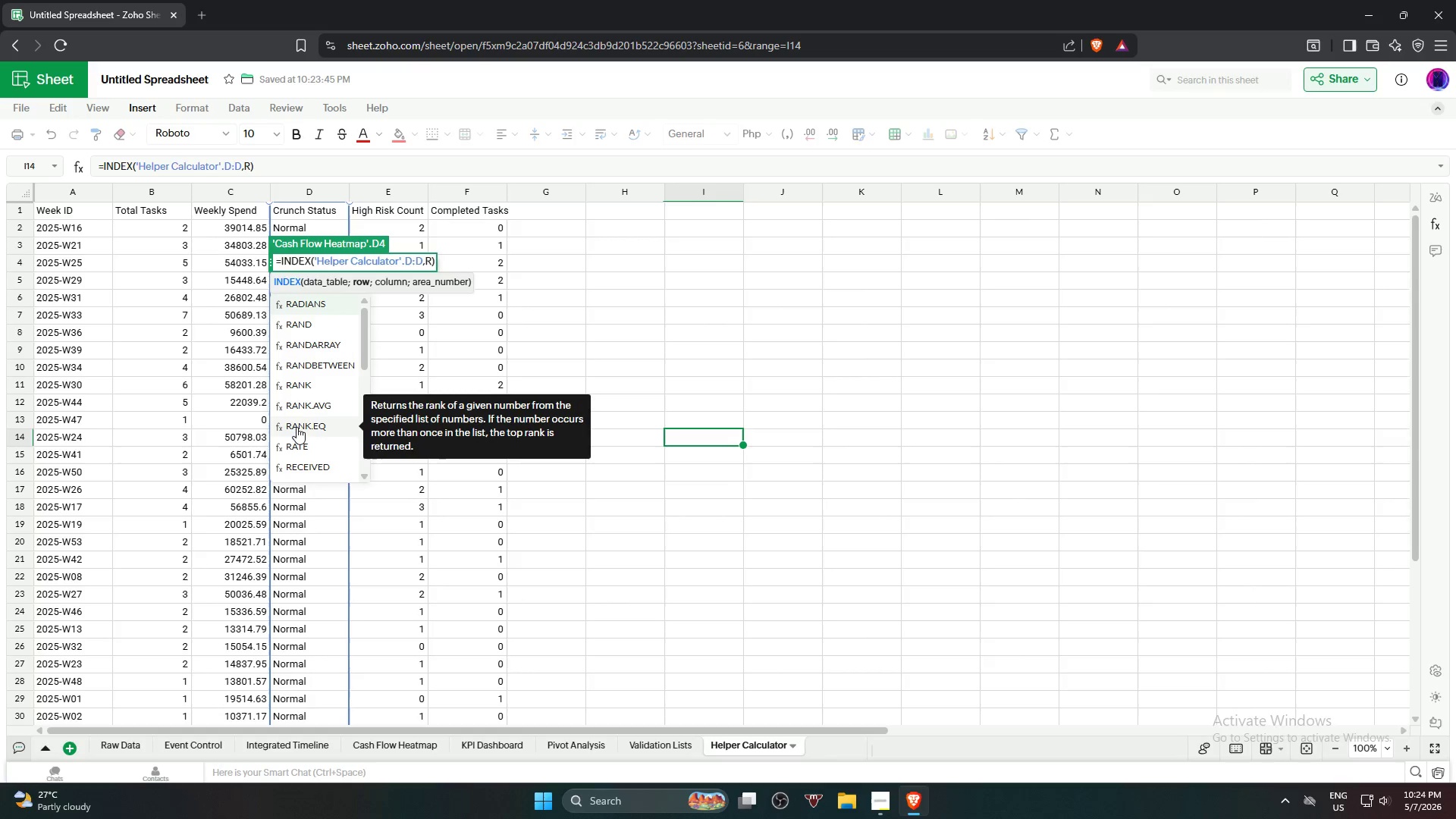 
key(O)
 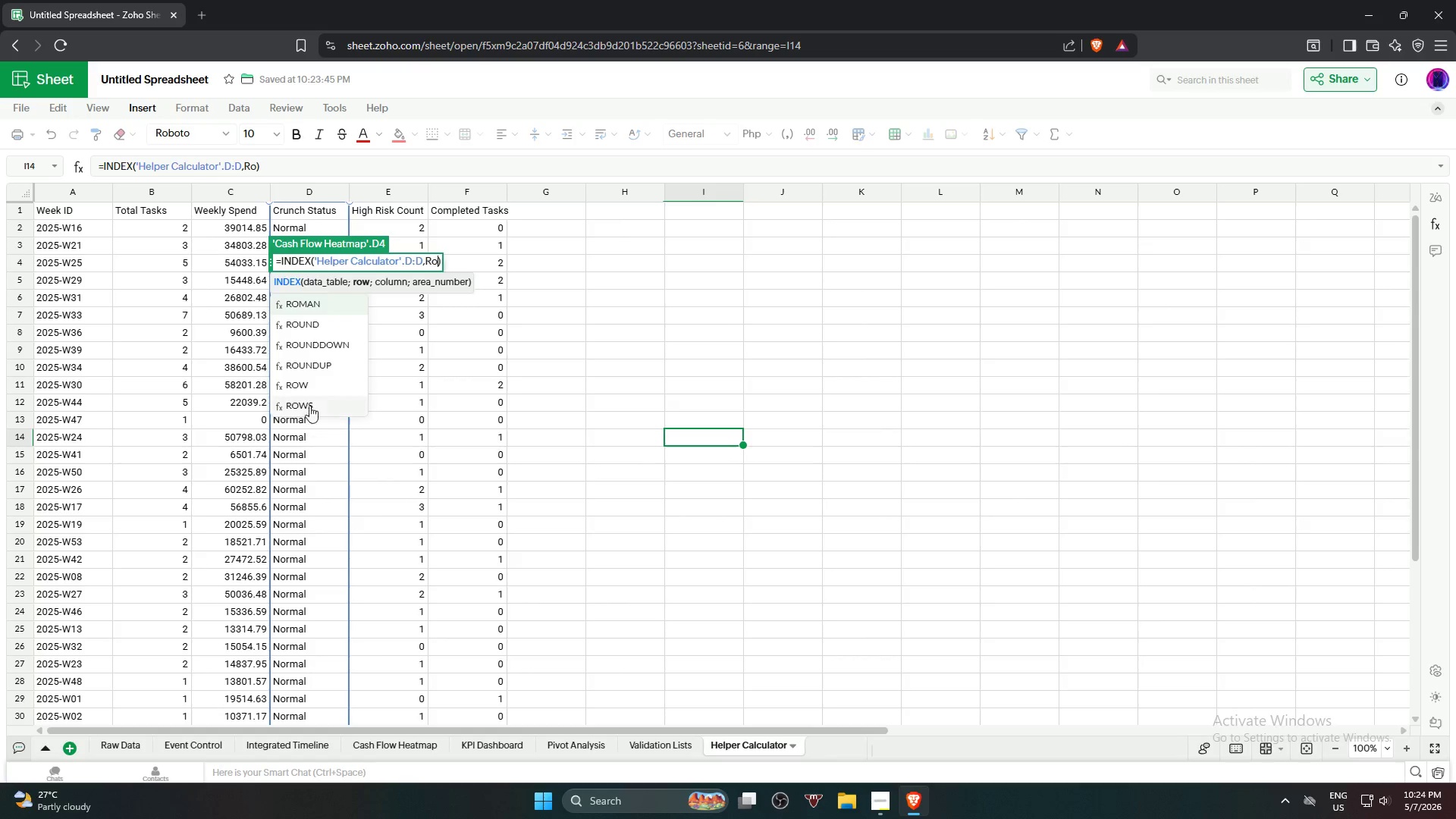 
left_click([325, 389])
 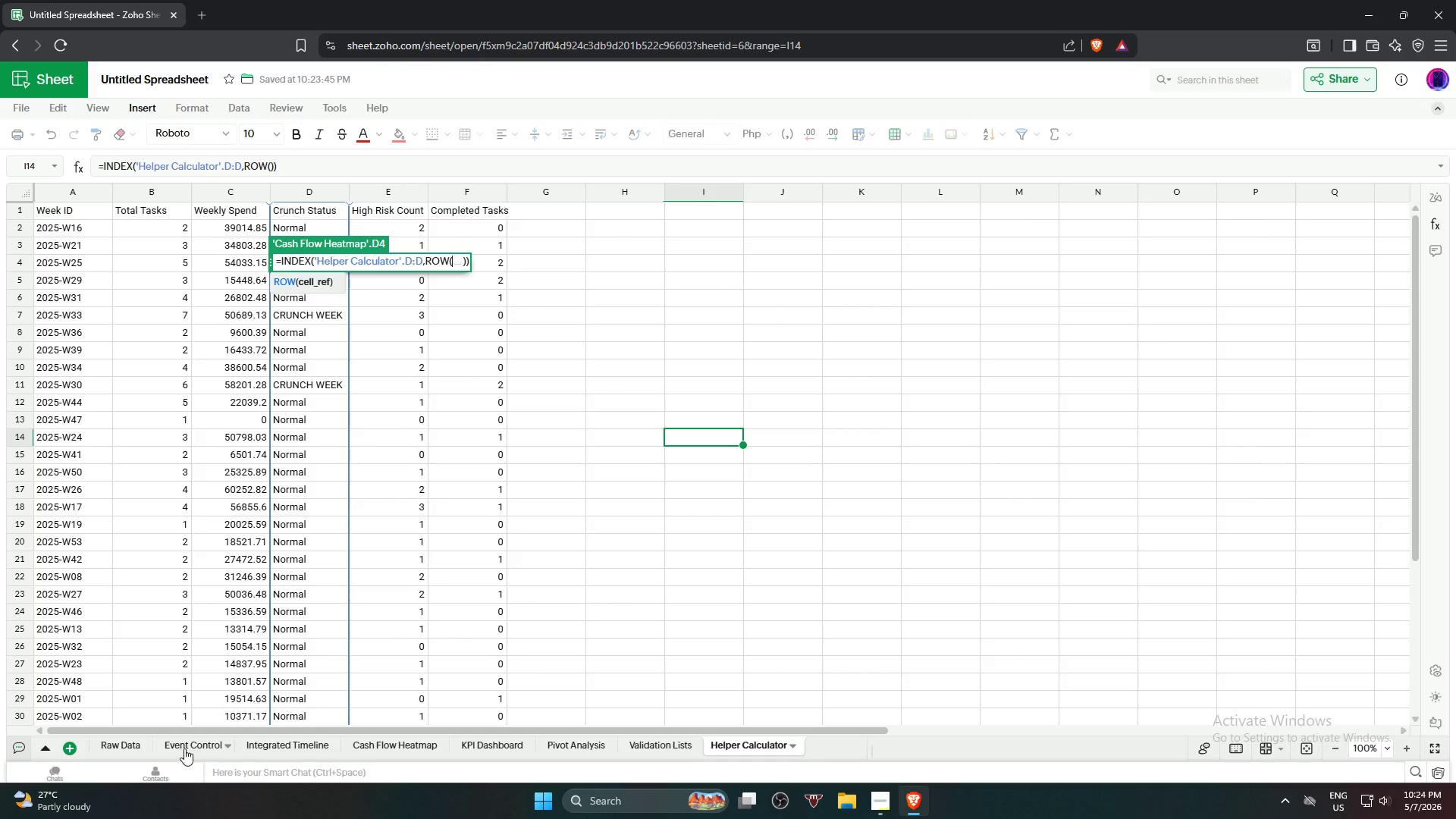 
wait(6.39)
 